 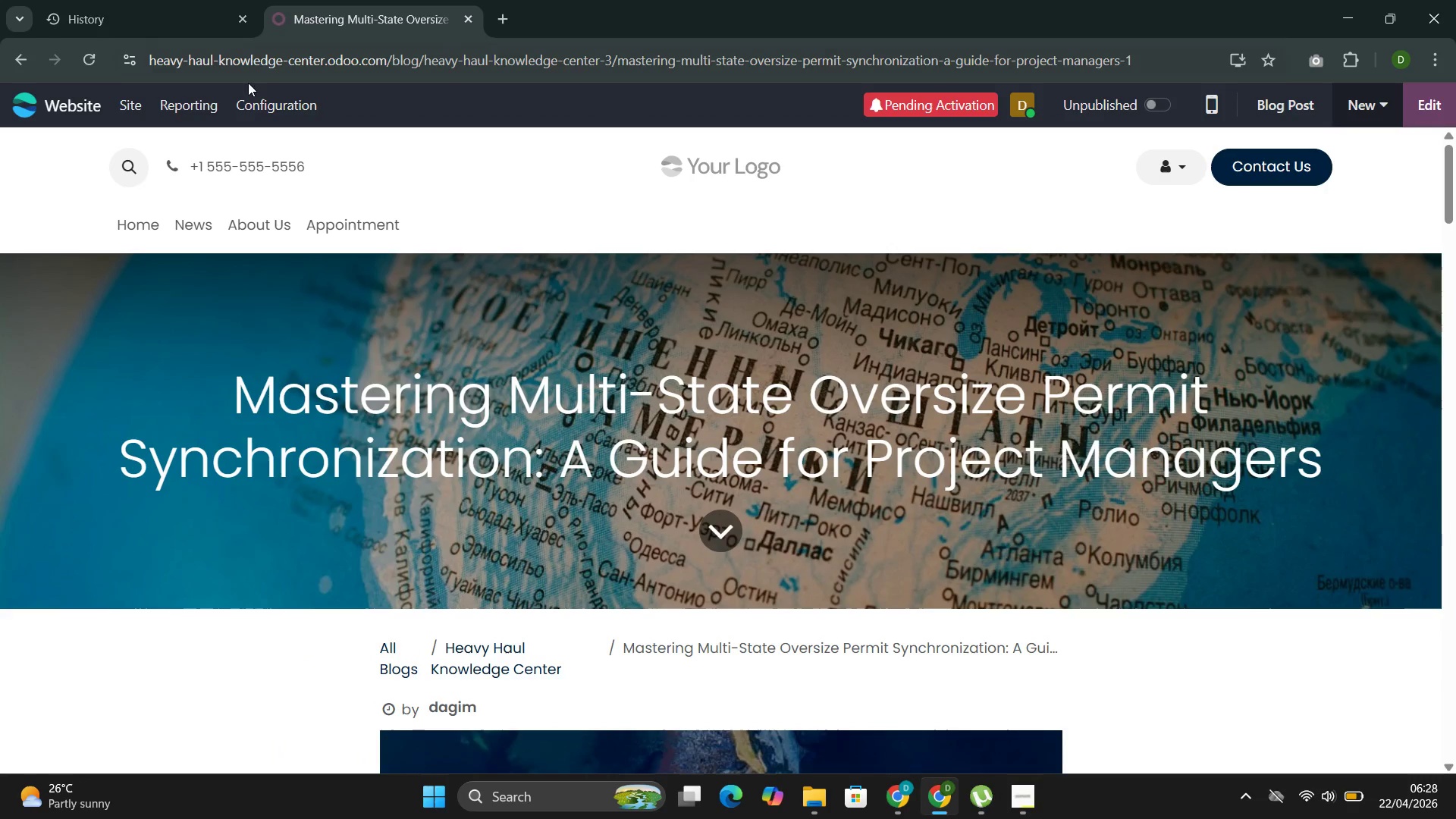 
left_click([474, 278])
 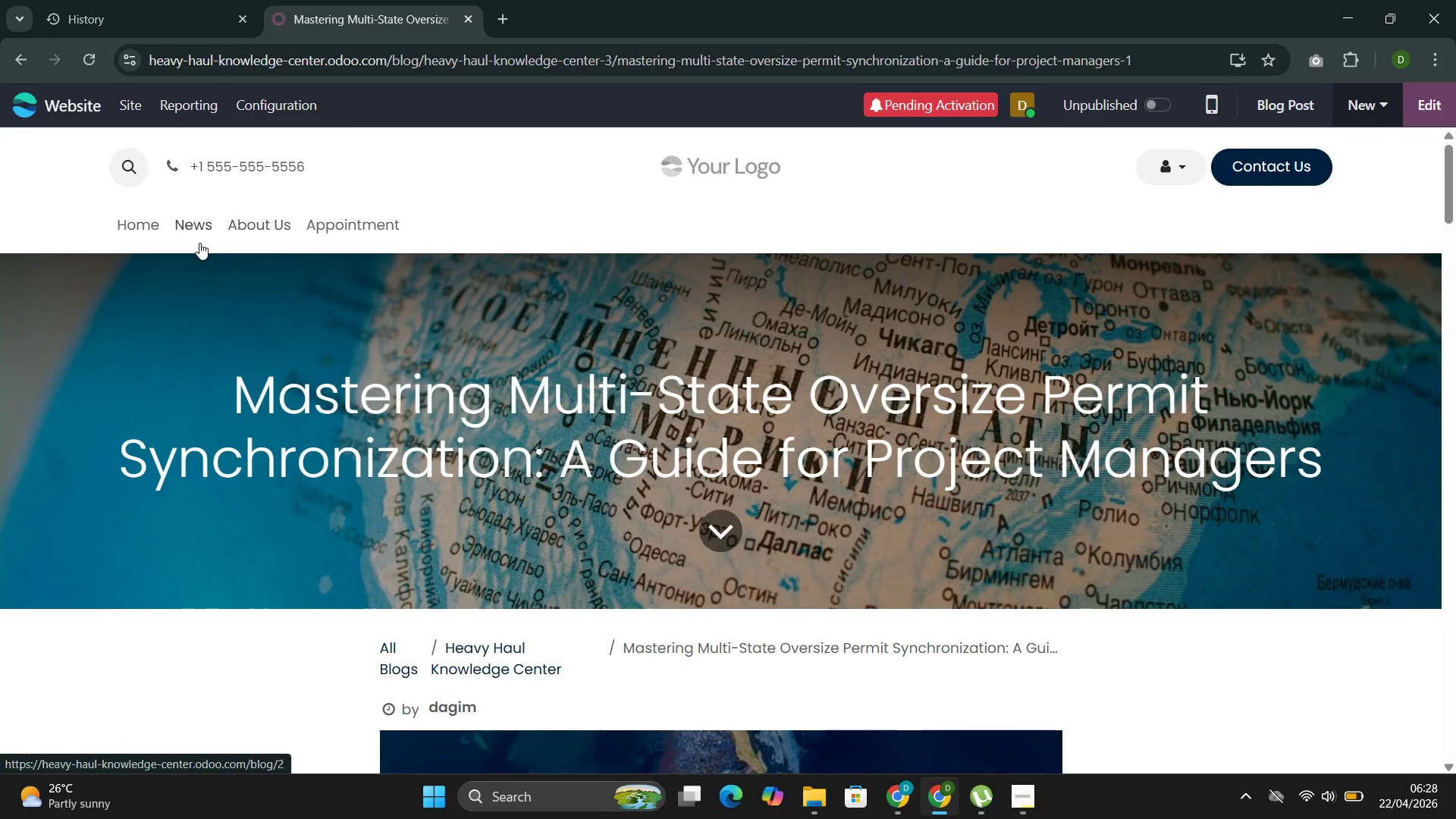 
left_click([196, 223])
 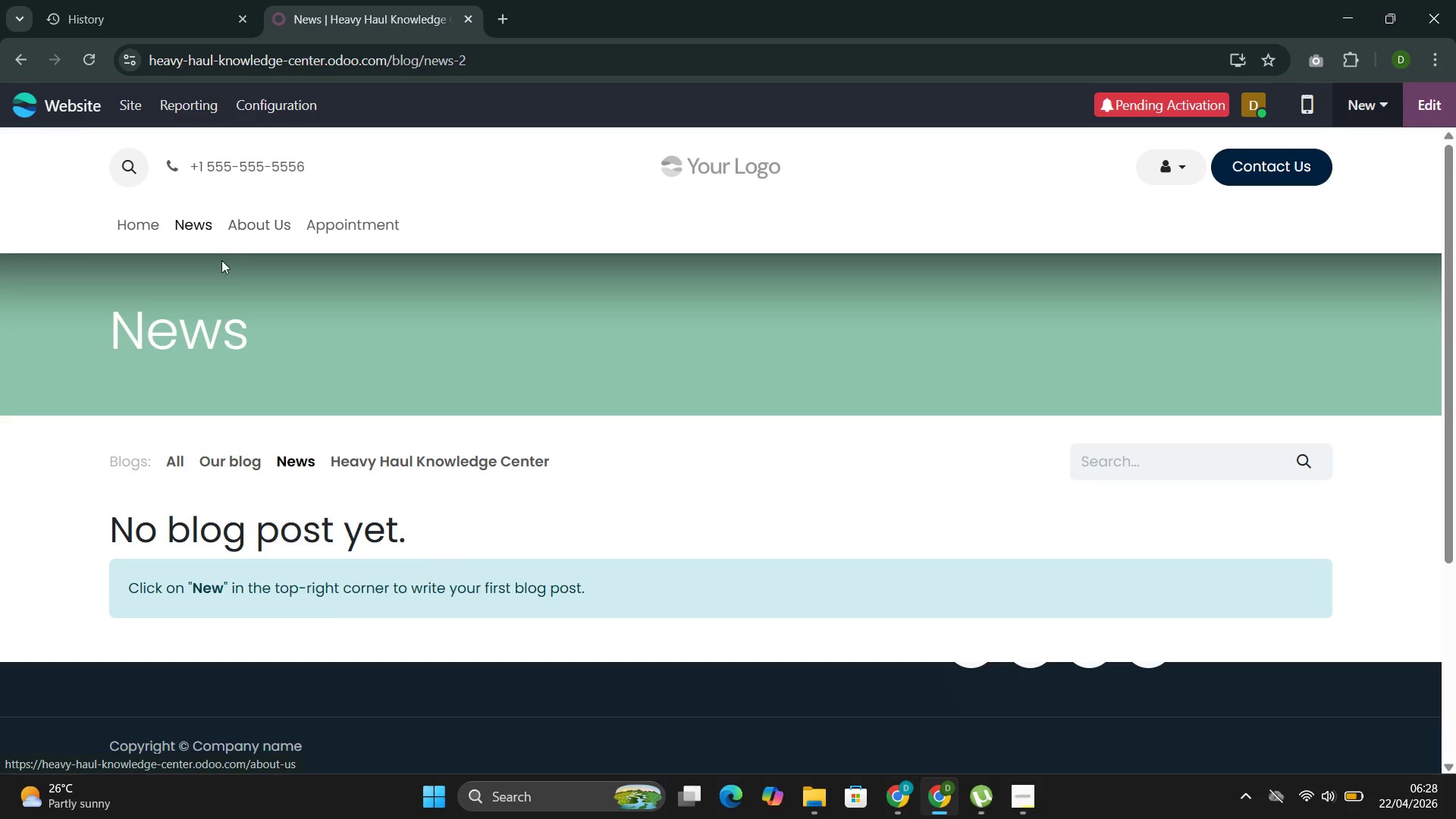 
left_click([420, 455])
 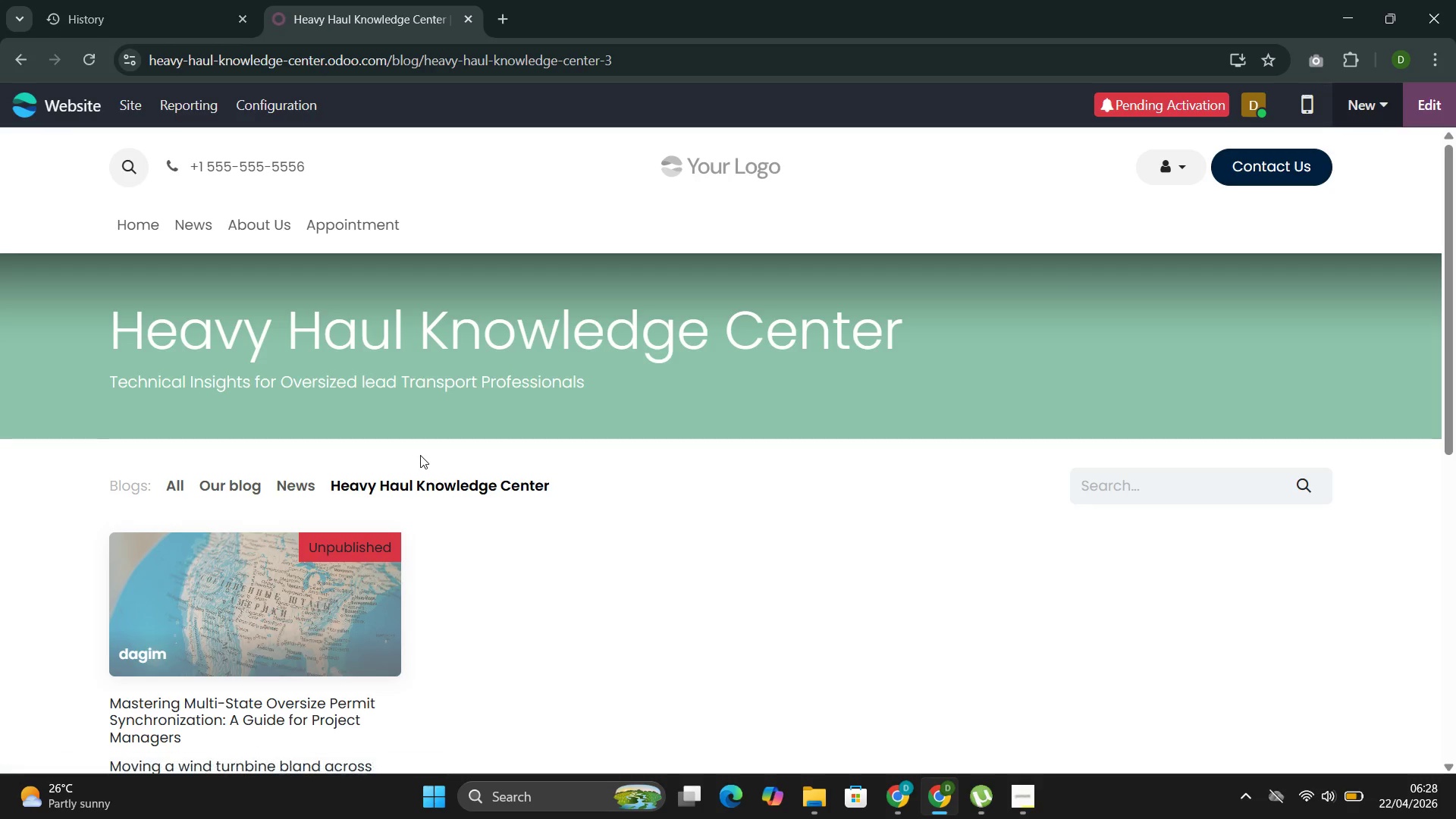 
scroll: coordinate [422, 495], scroll_direction: down, amount: 1.0
 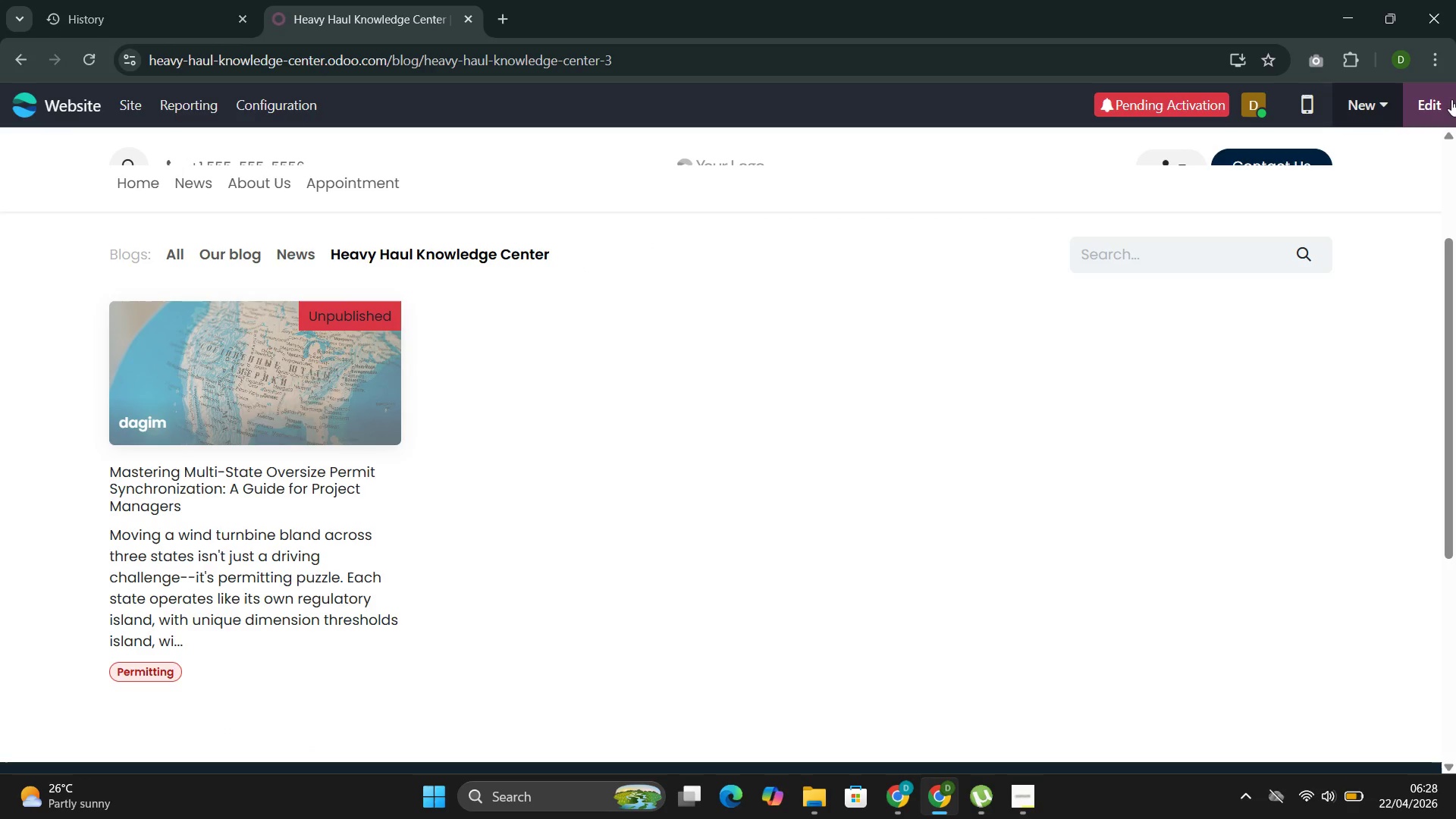 
left_click([1356, 107])
 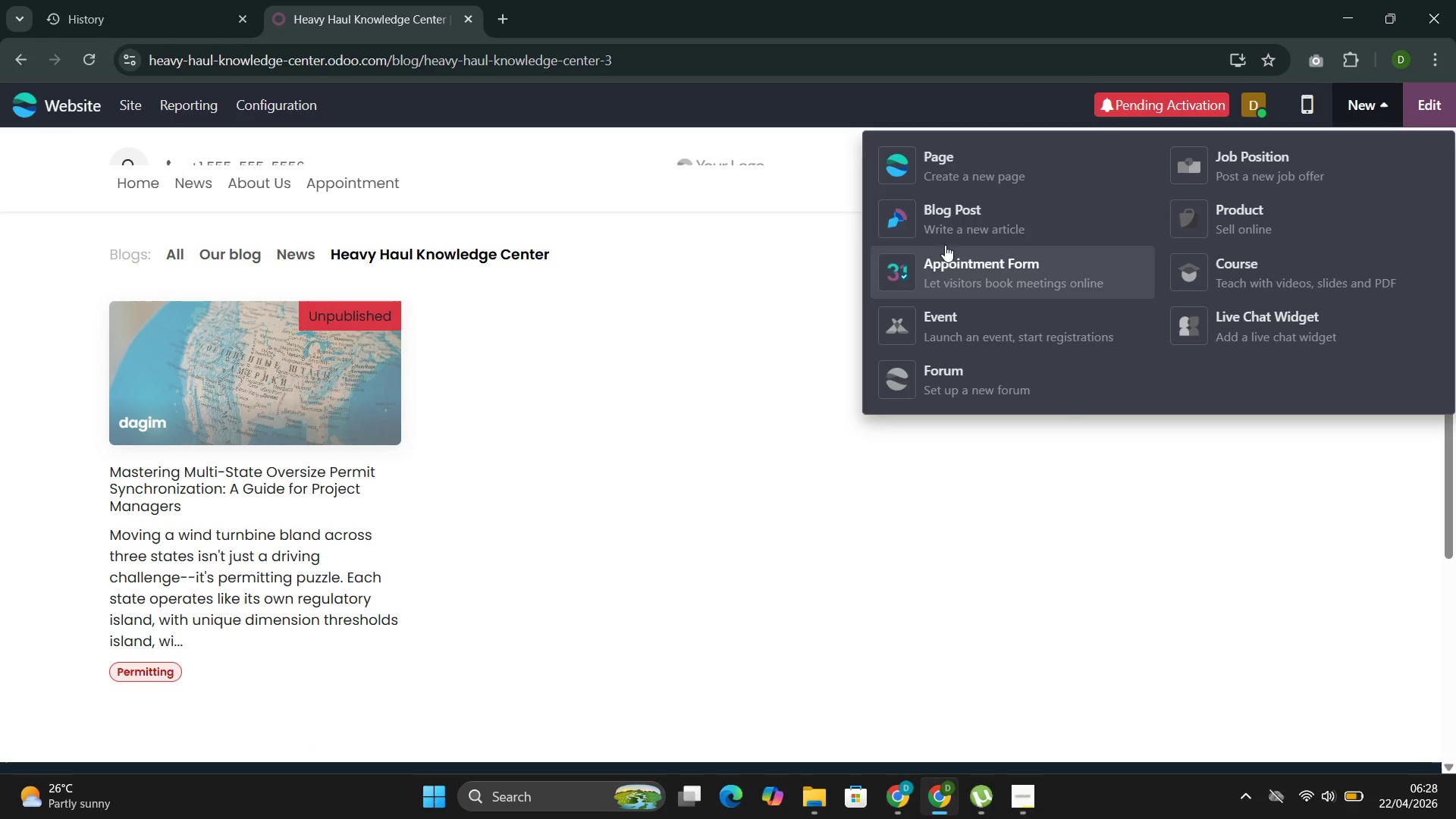 
left_click([952, 203])
 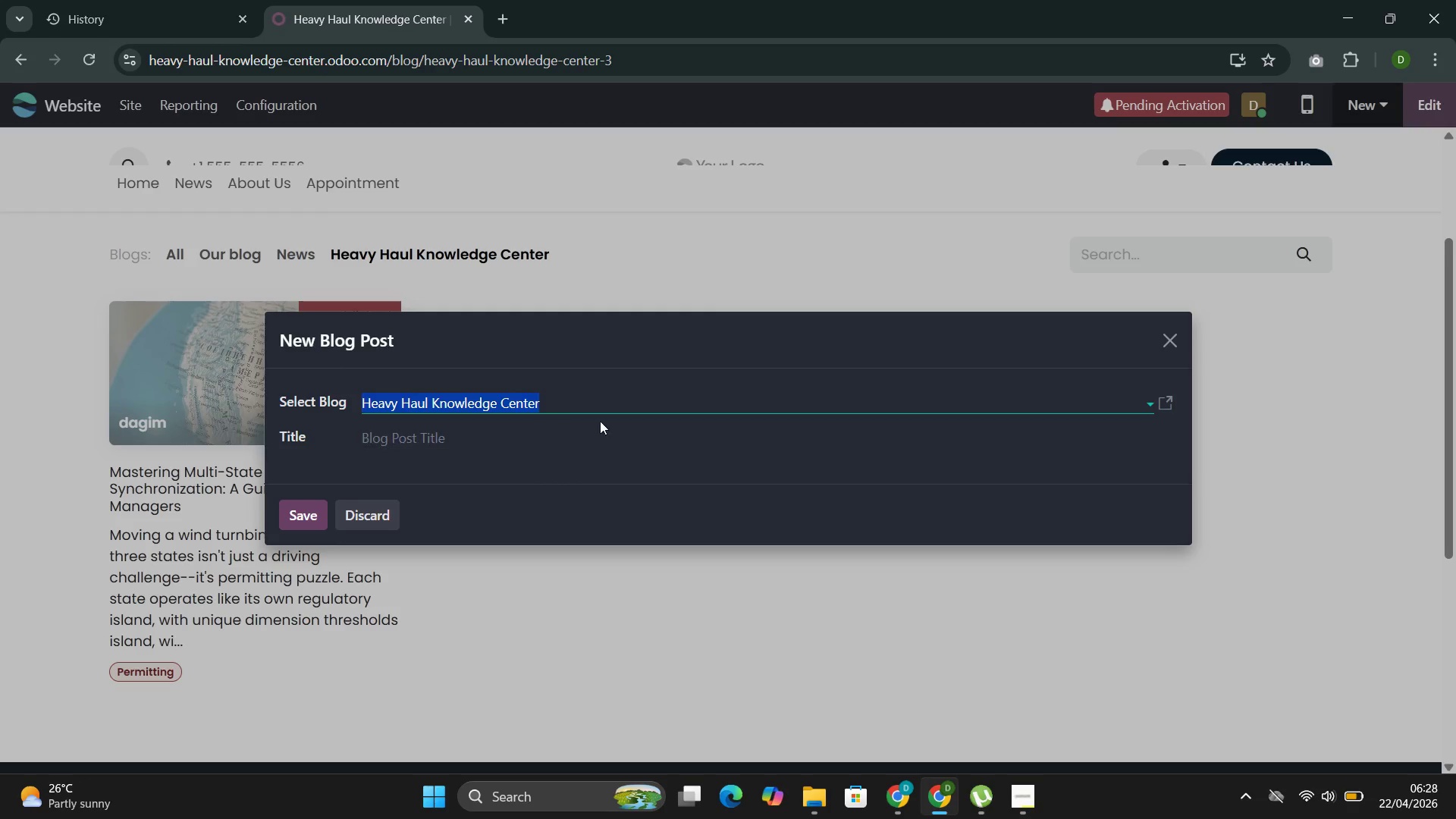 
left_click([686, 407])
 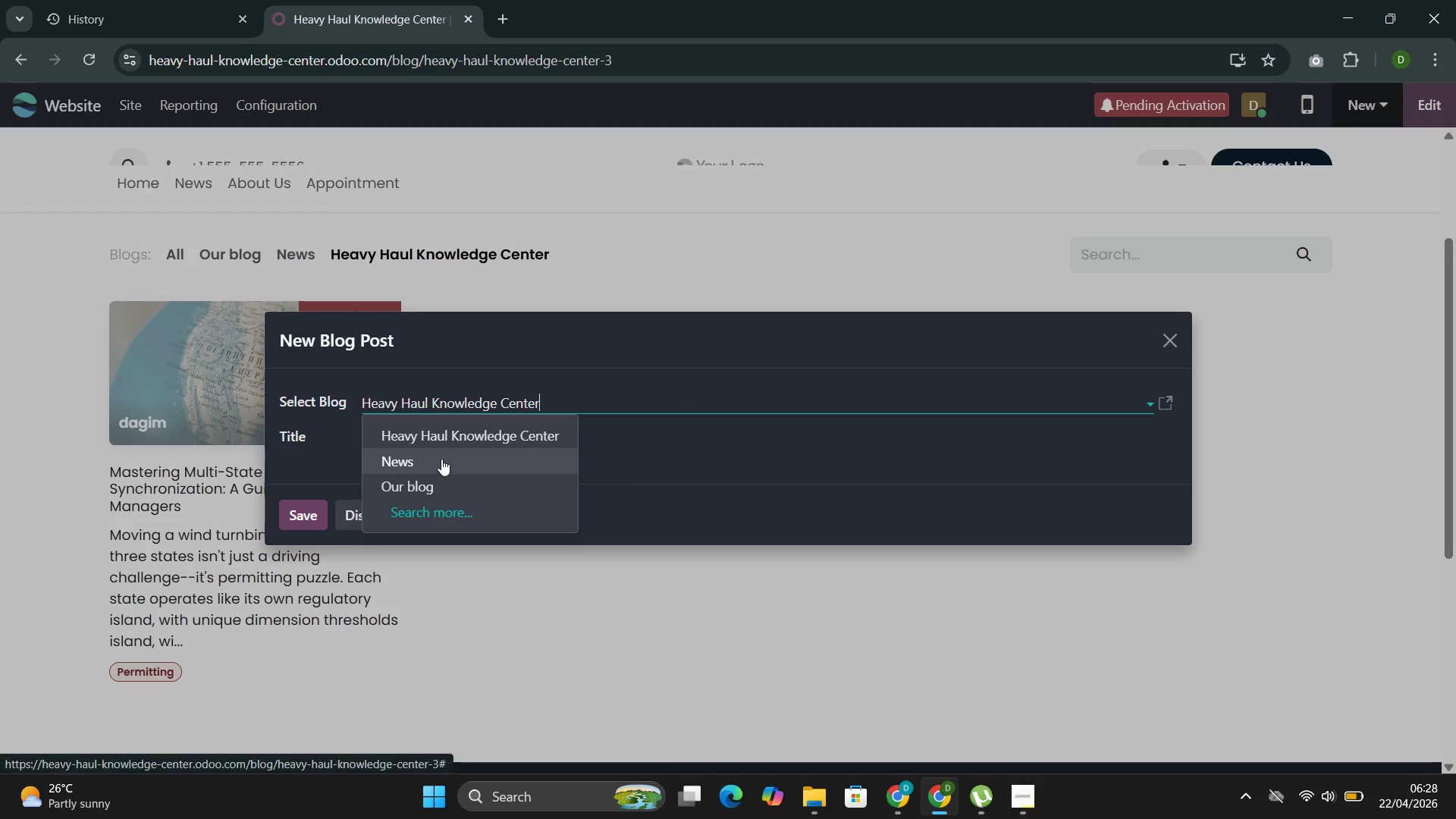 
left_click([458, 437])
 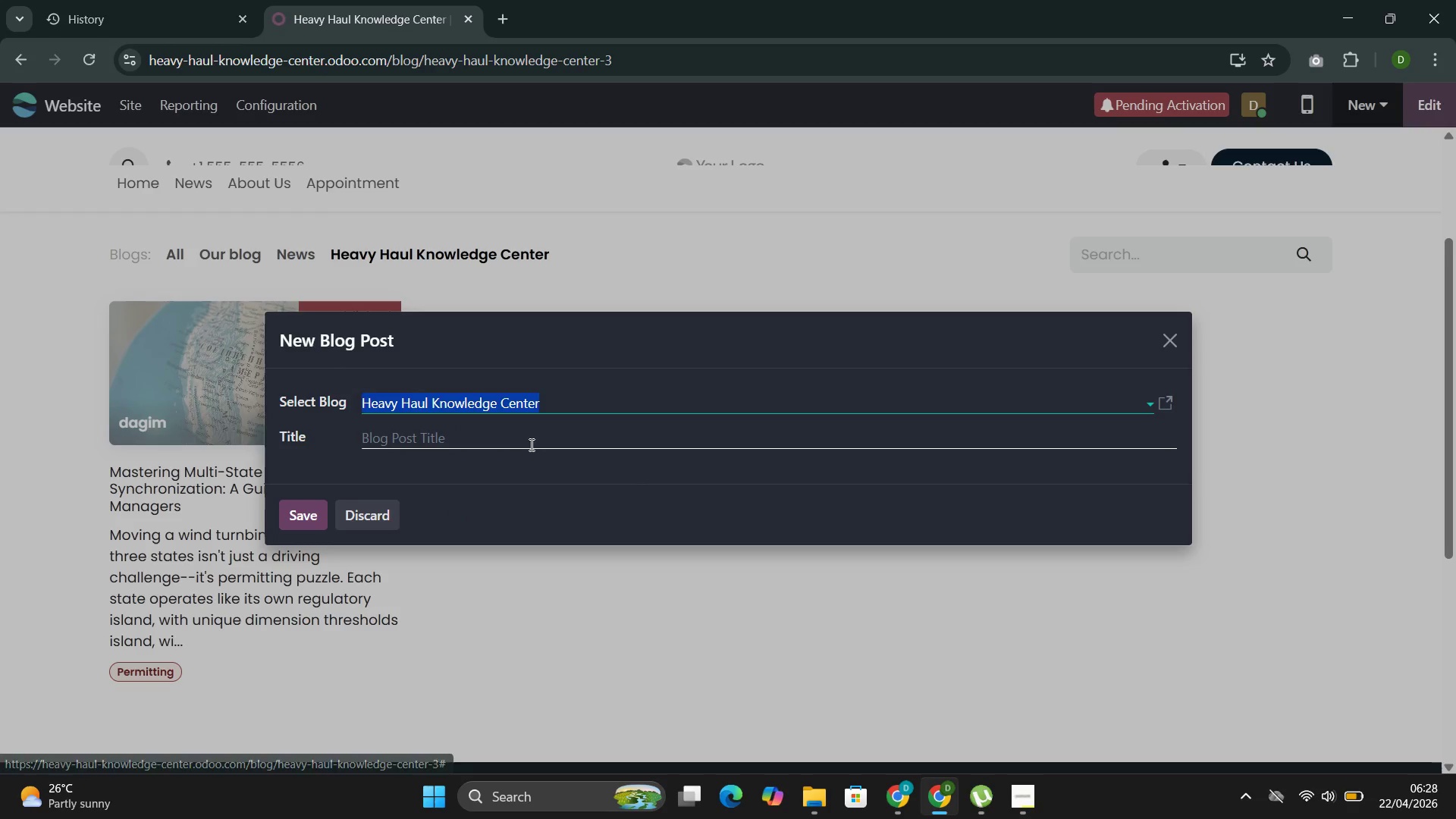 
left_click([531, 444])
 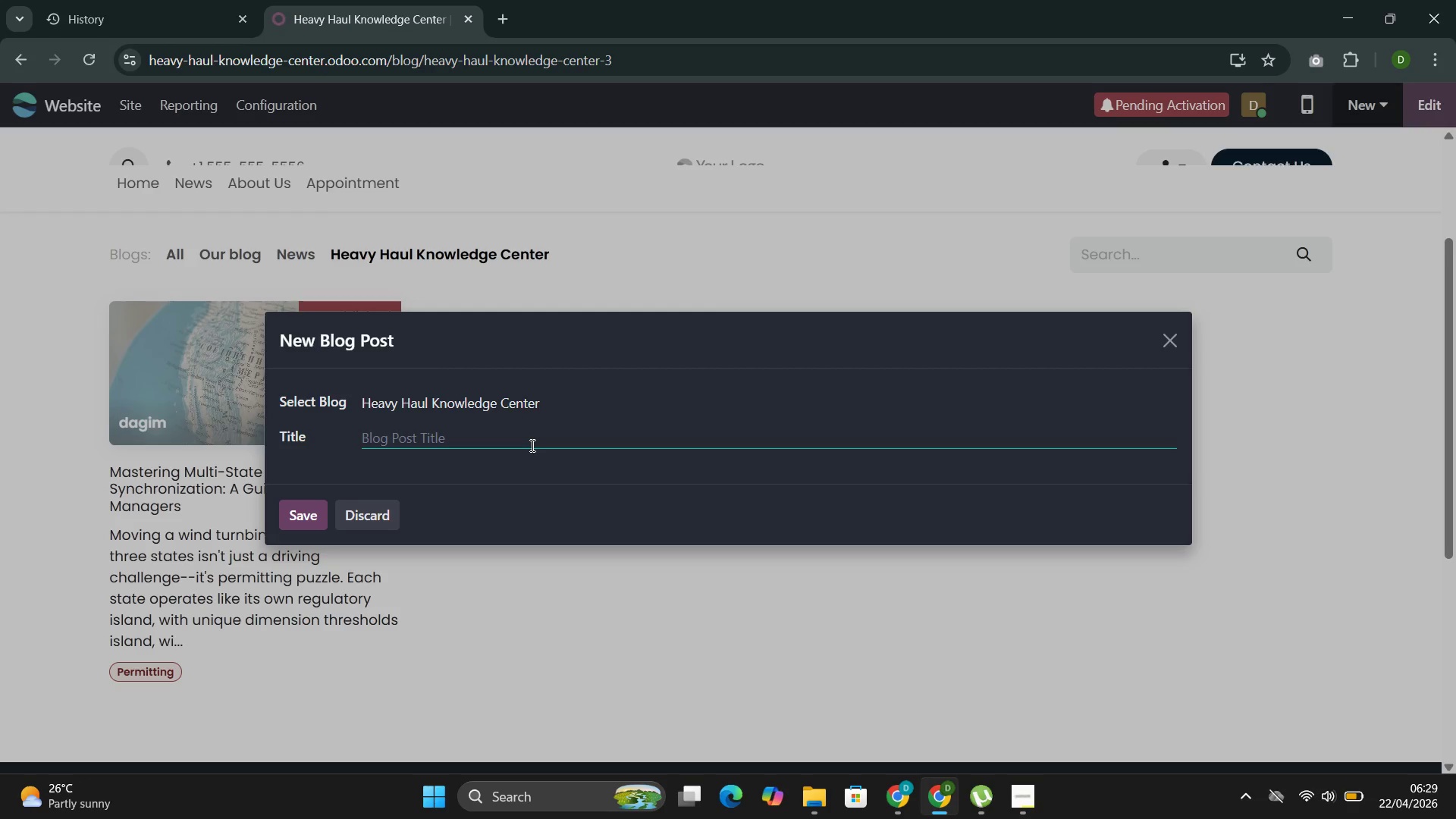 
wait(27.22)
 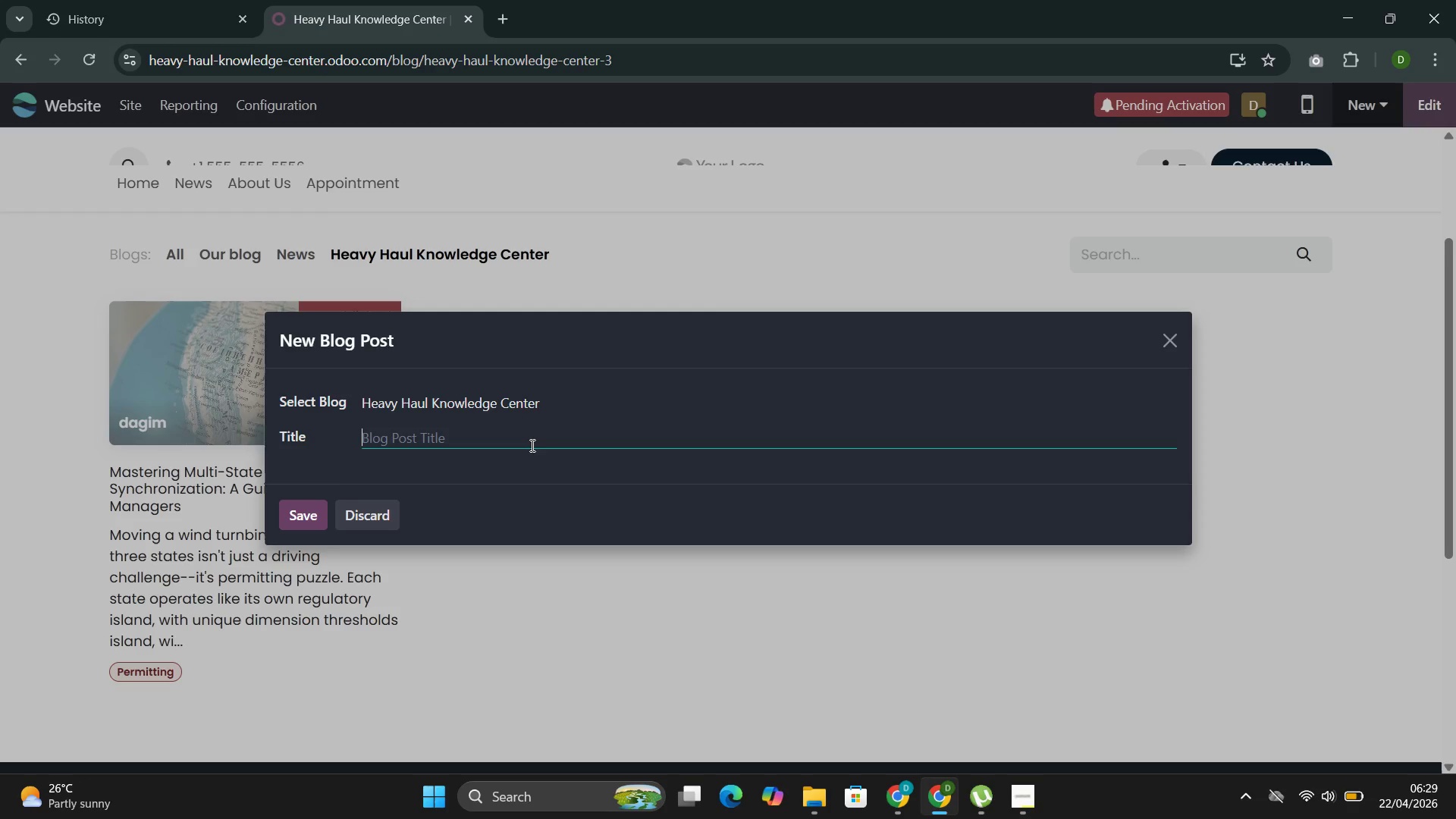 
type(The Role Of Po)
key(Backspace)
type(ilot )
 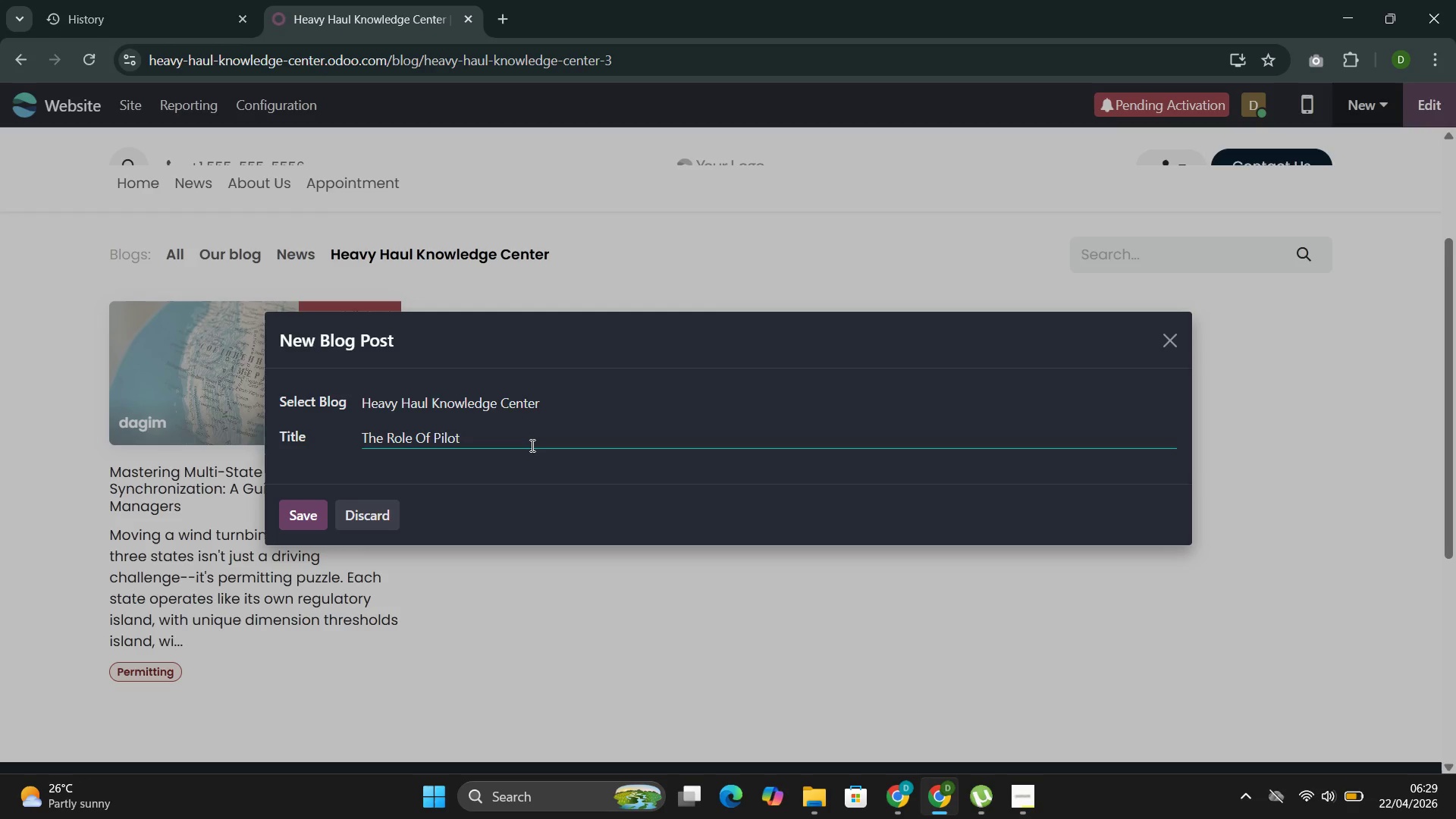 
type(Cars I)
key(Backspace)
type(in )
 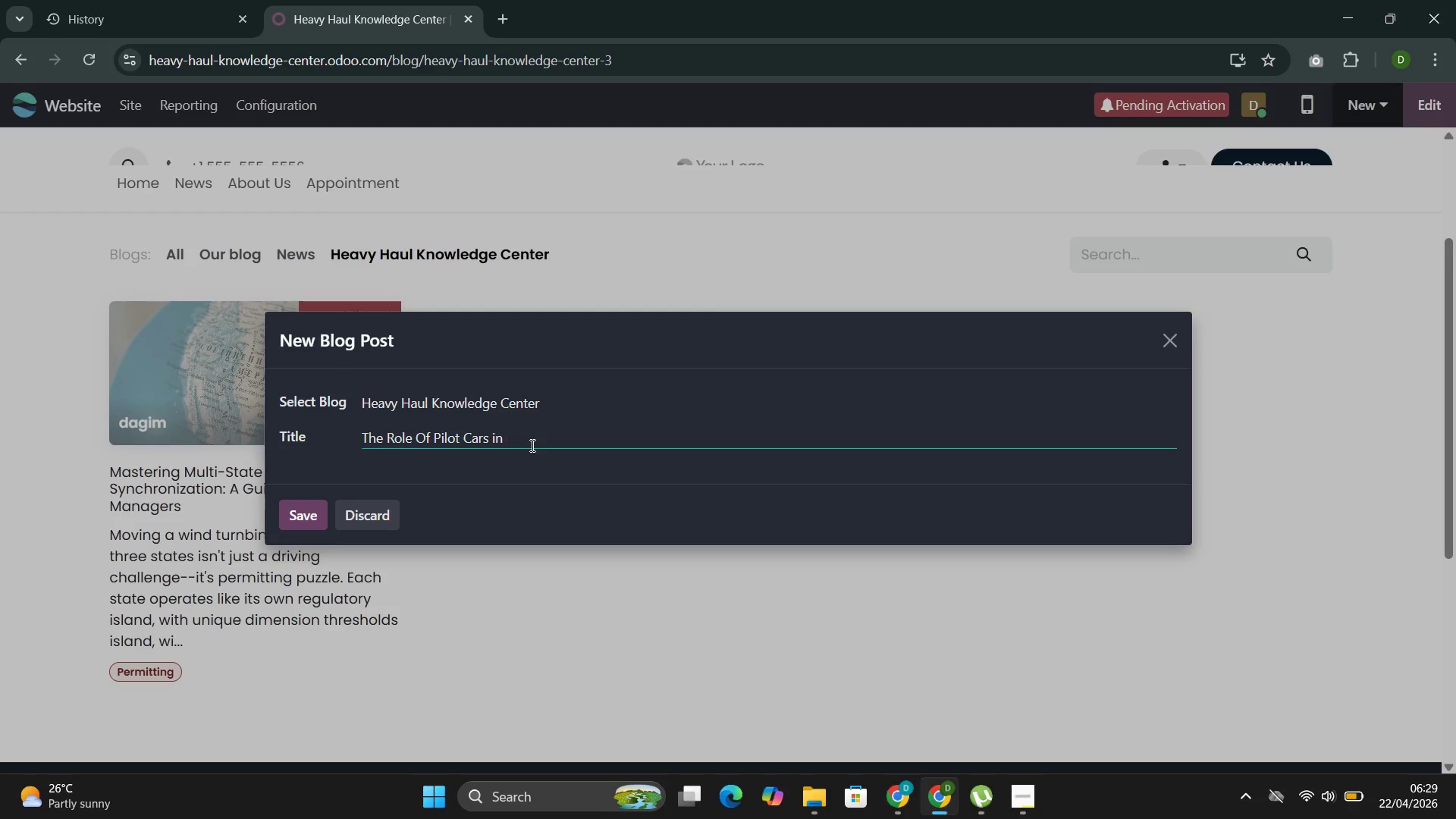 
type(Oversized Transport )
 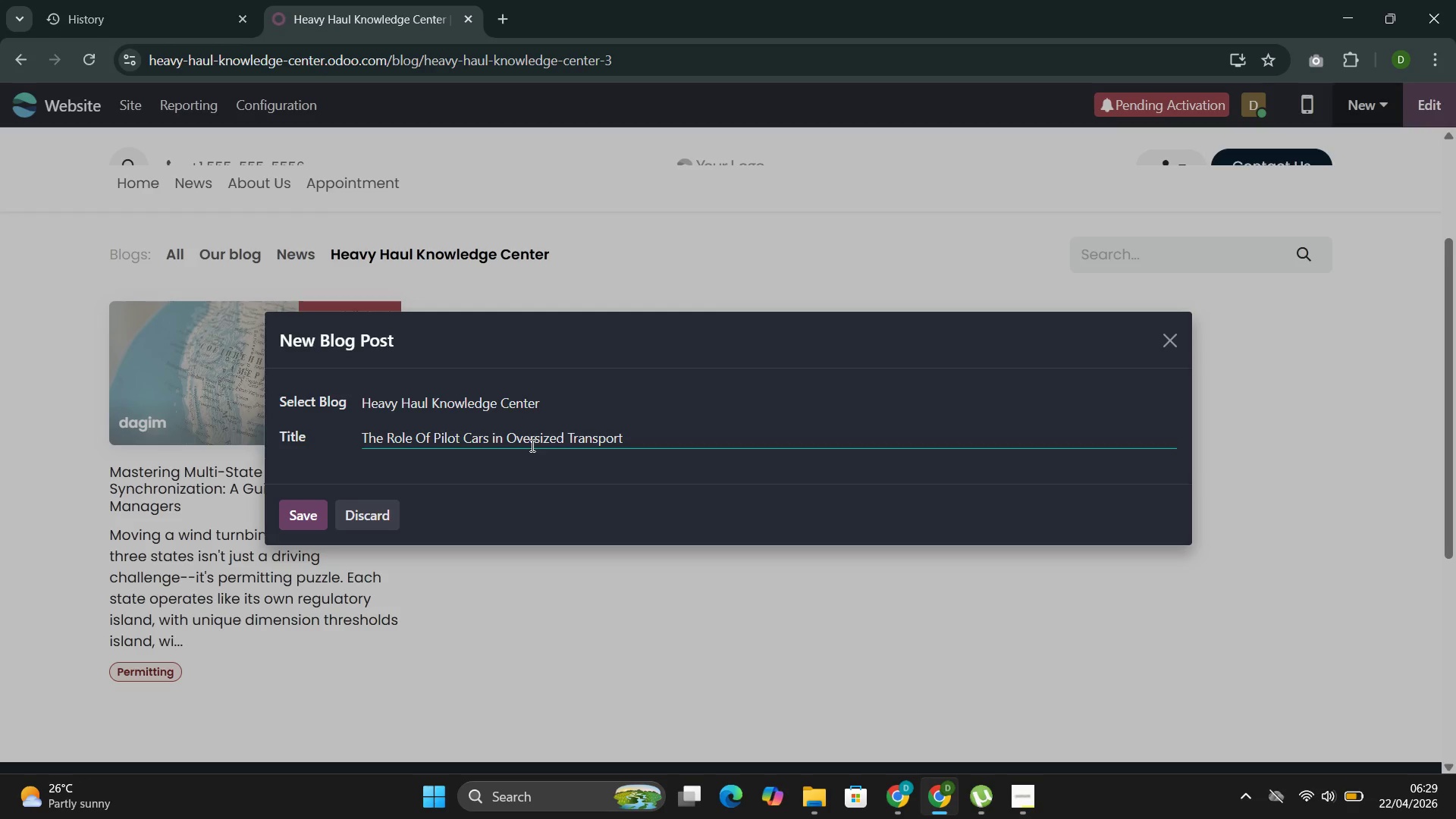 
wait(5.36)
 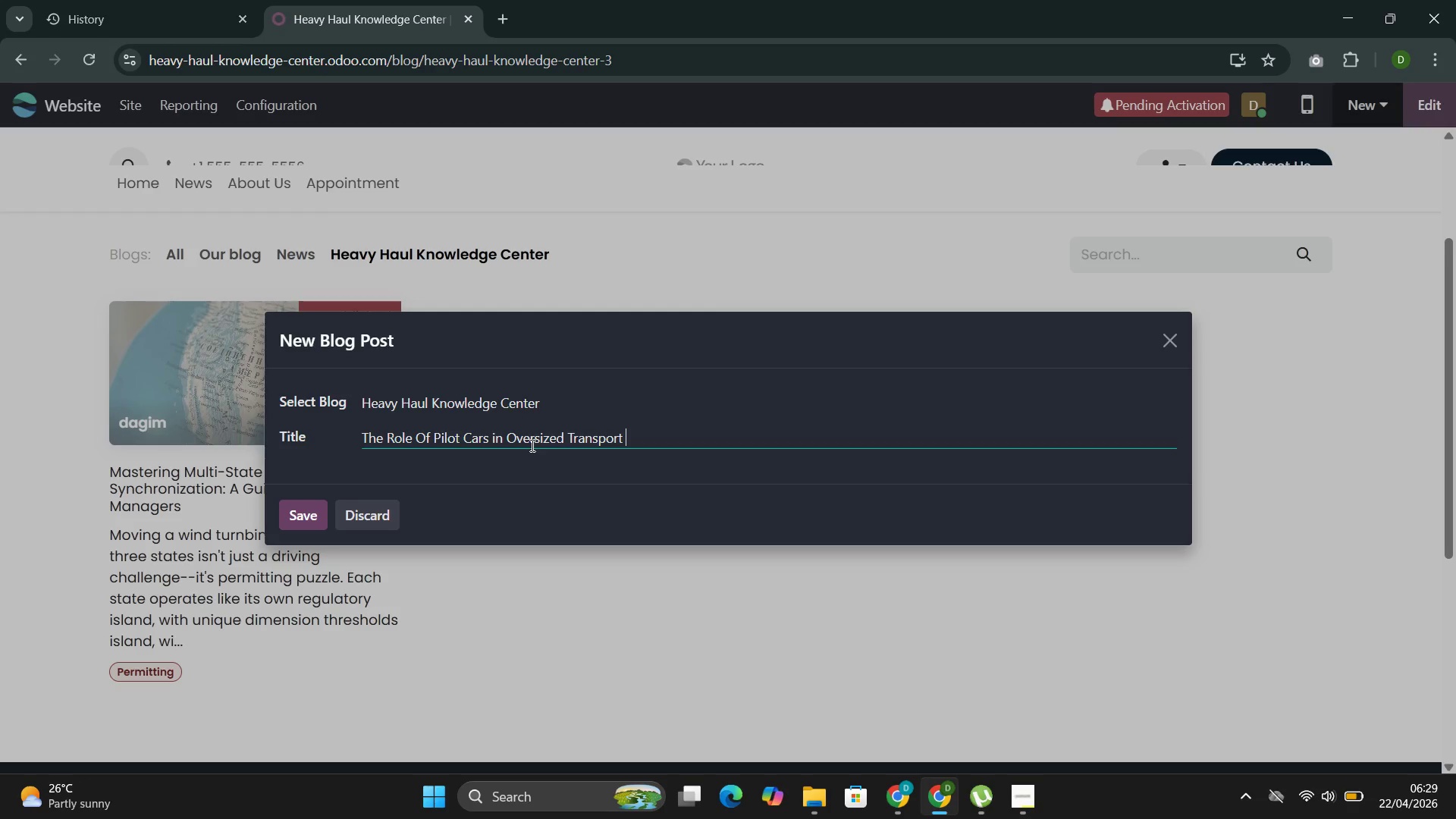 
key(Backspace)
type(: LEad)
 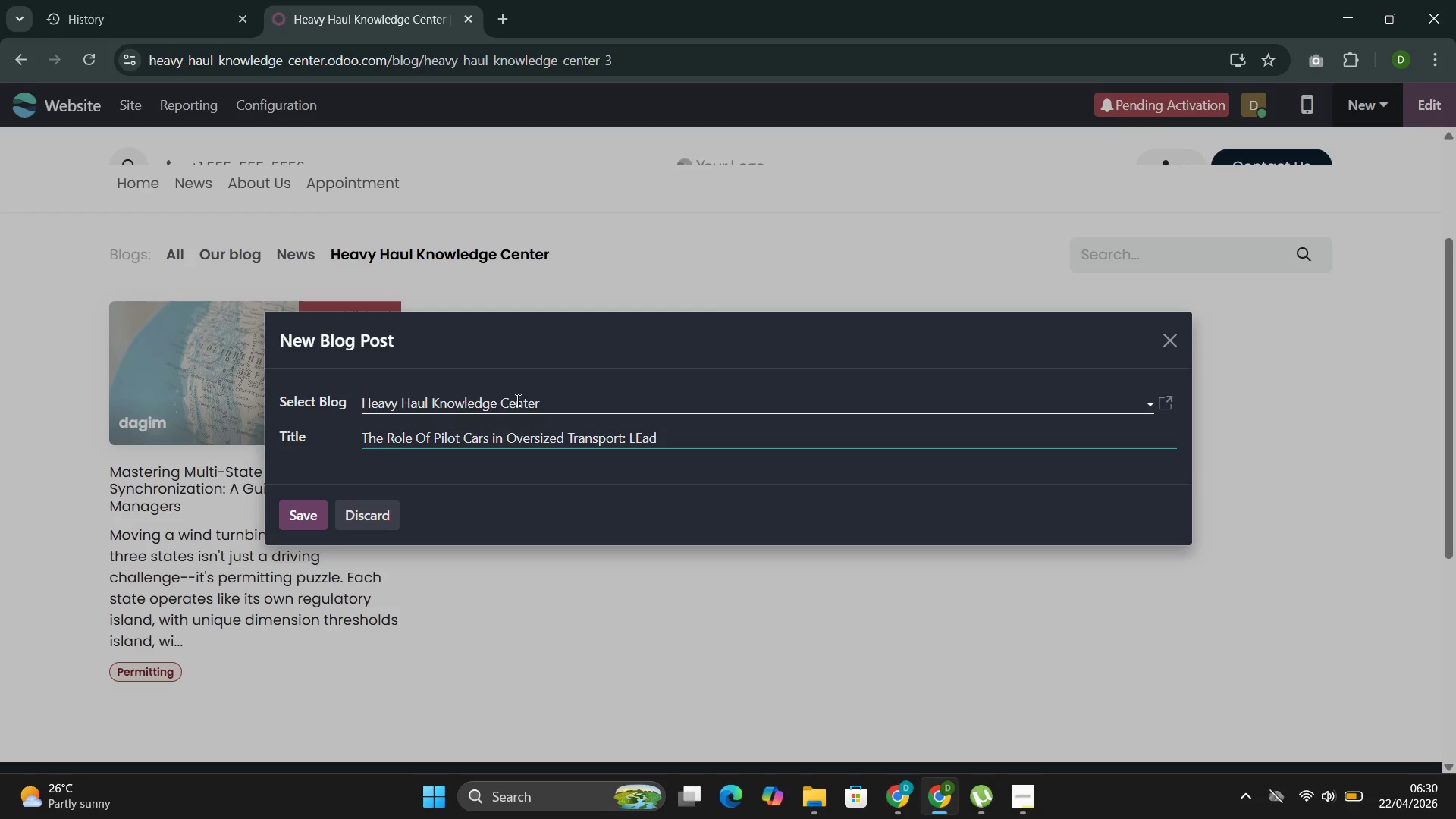 
left_click([642, 435])
 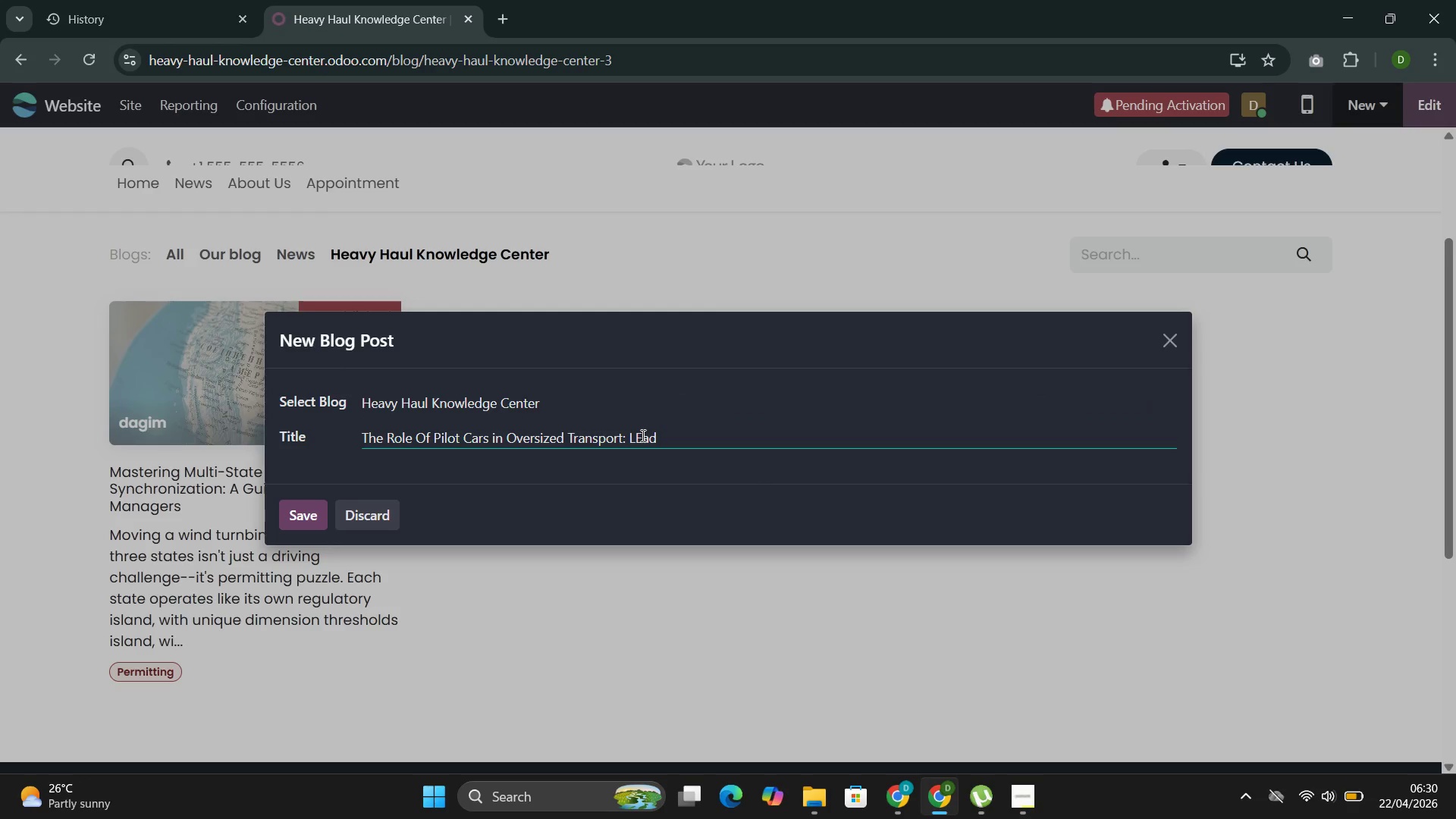 
key(Backspace)
 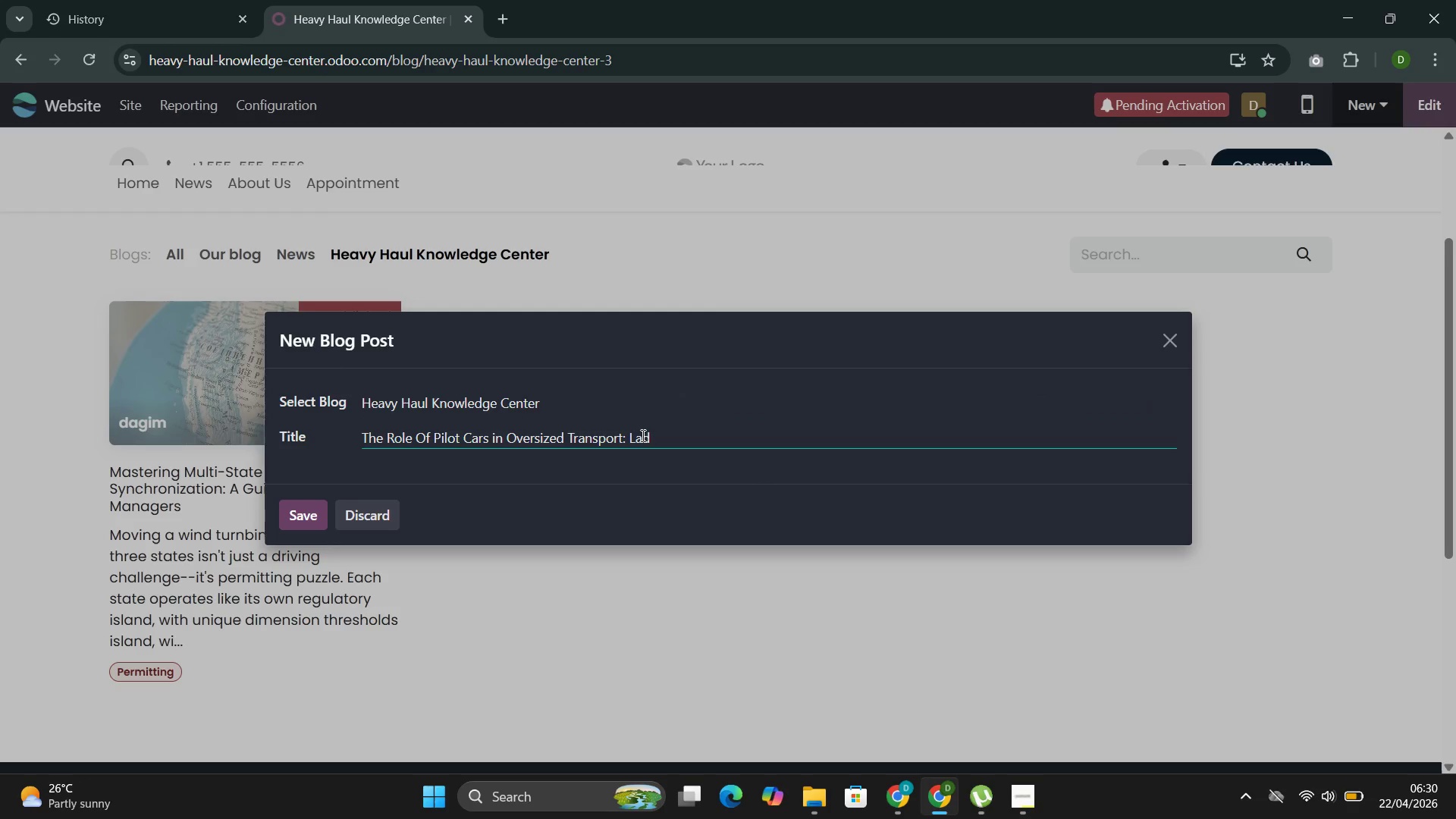 
key(Shift+ShiftLeft)
 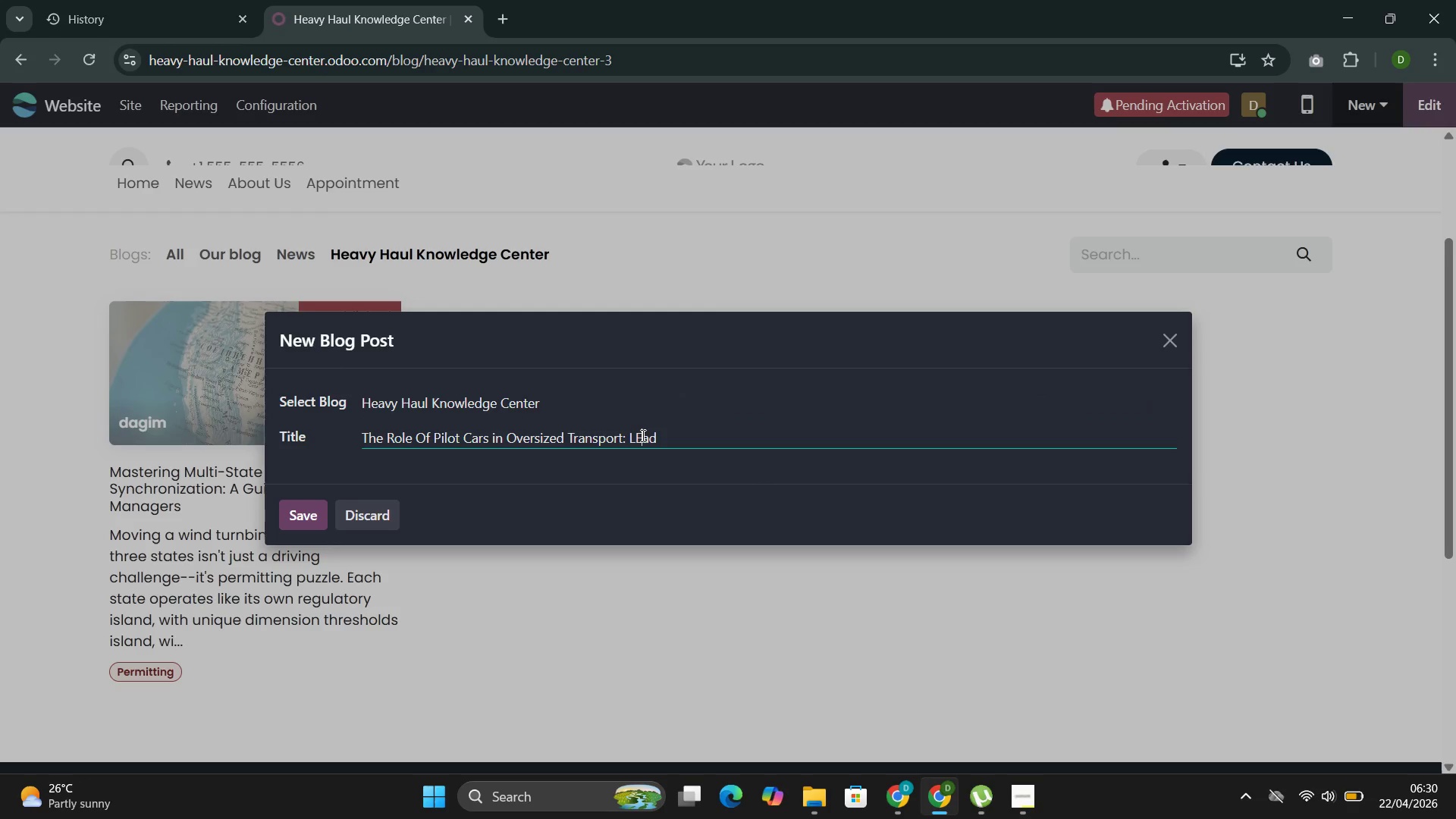 
key(Shift+E)
 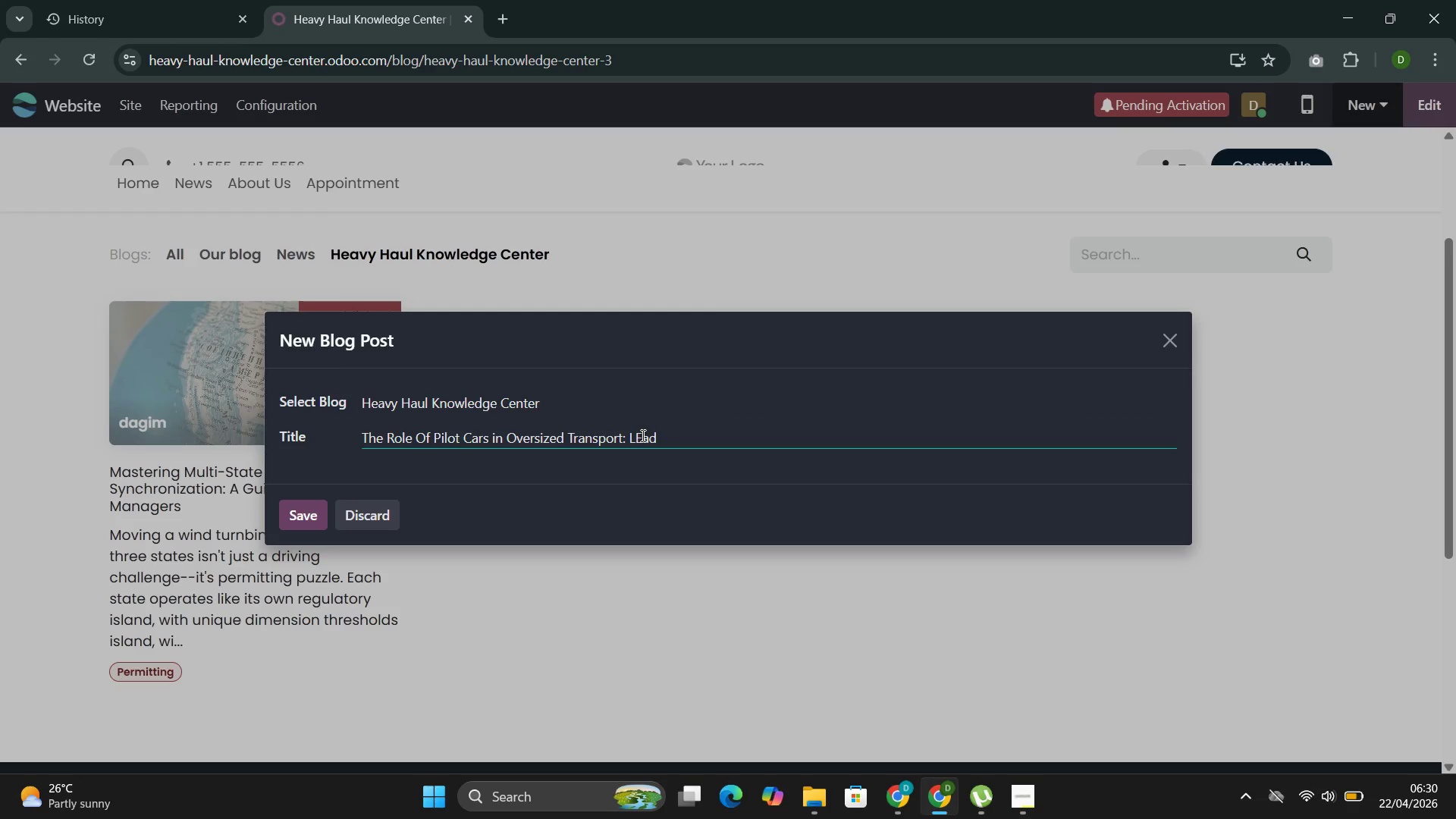 
key(Backspace)
 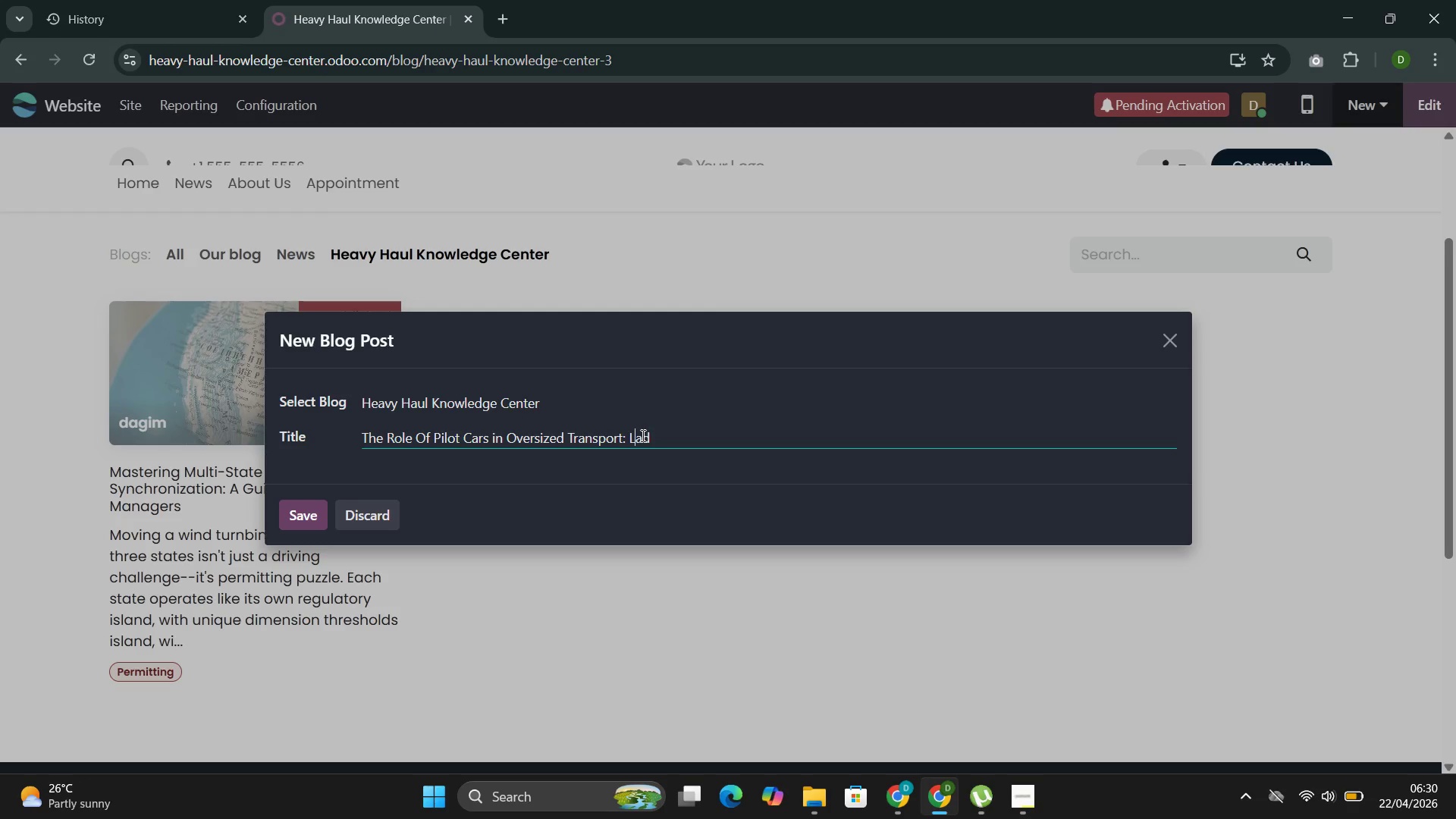 
key(E)
 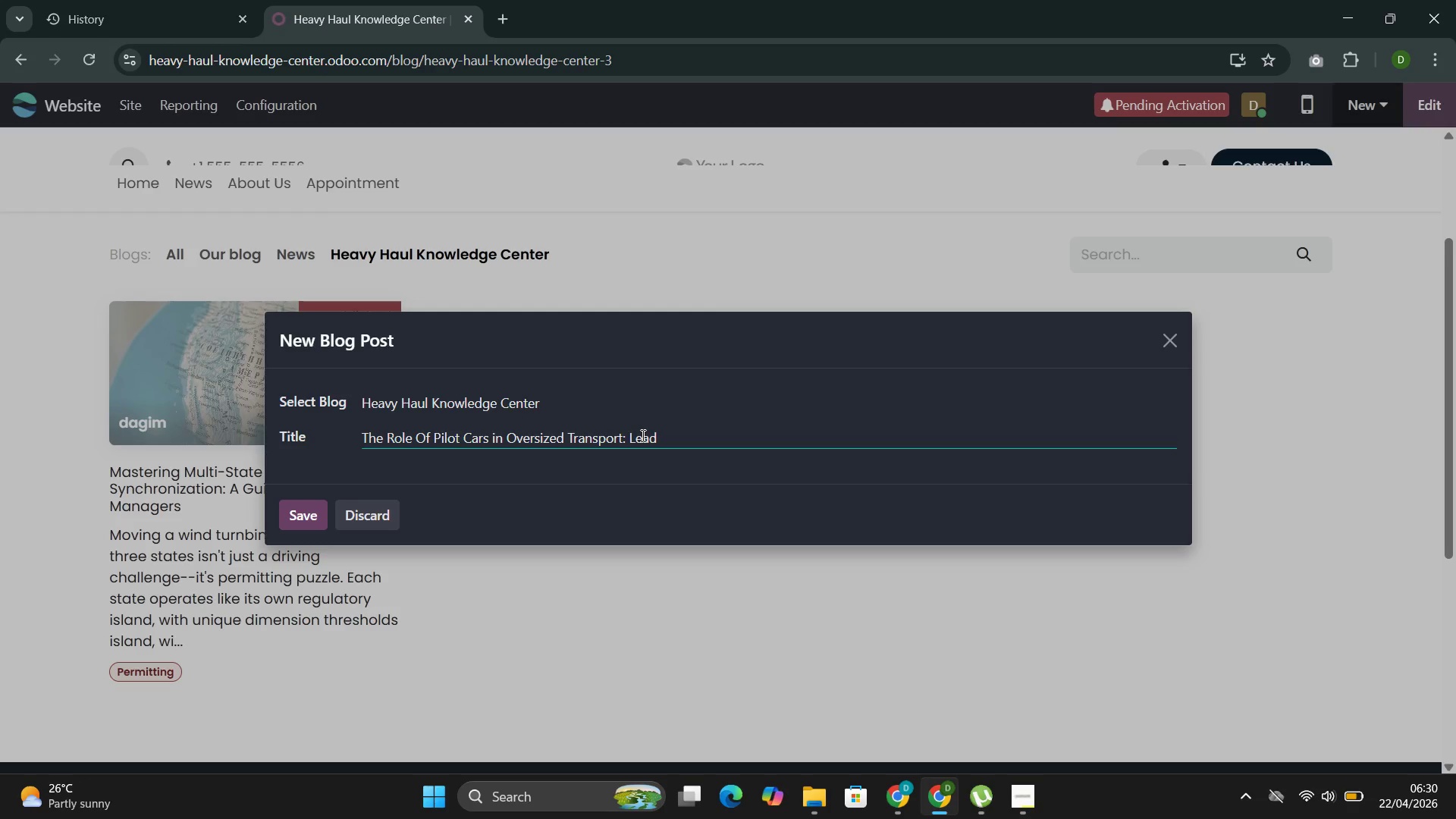 
key(ArrowRight)
 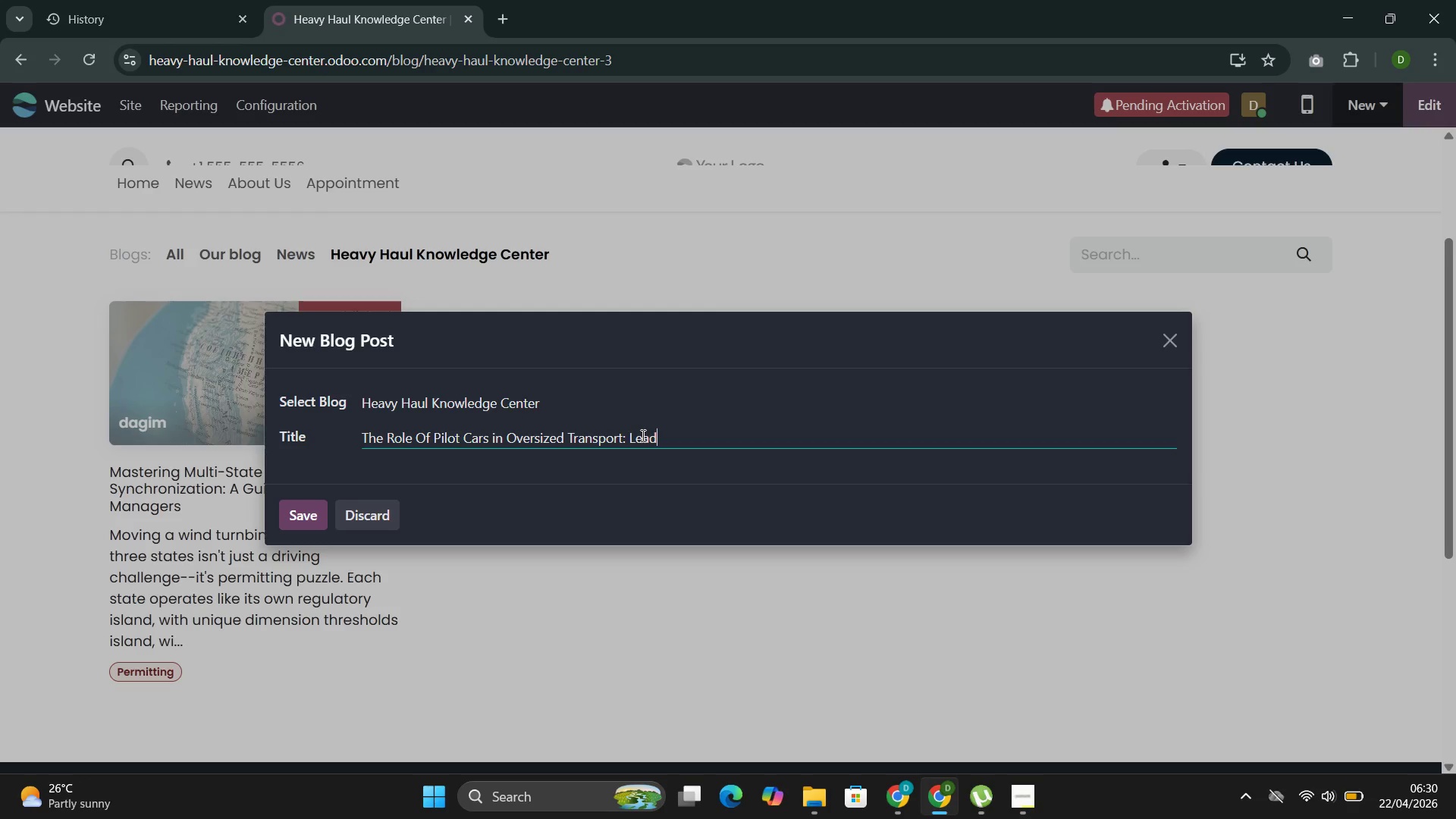 
key(ArrowRight)
 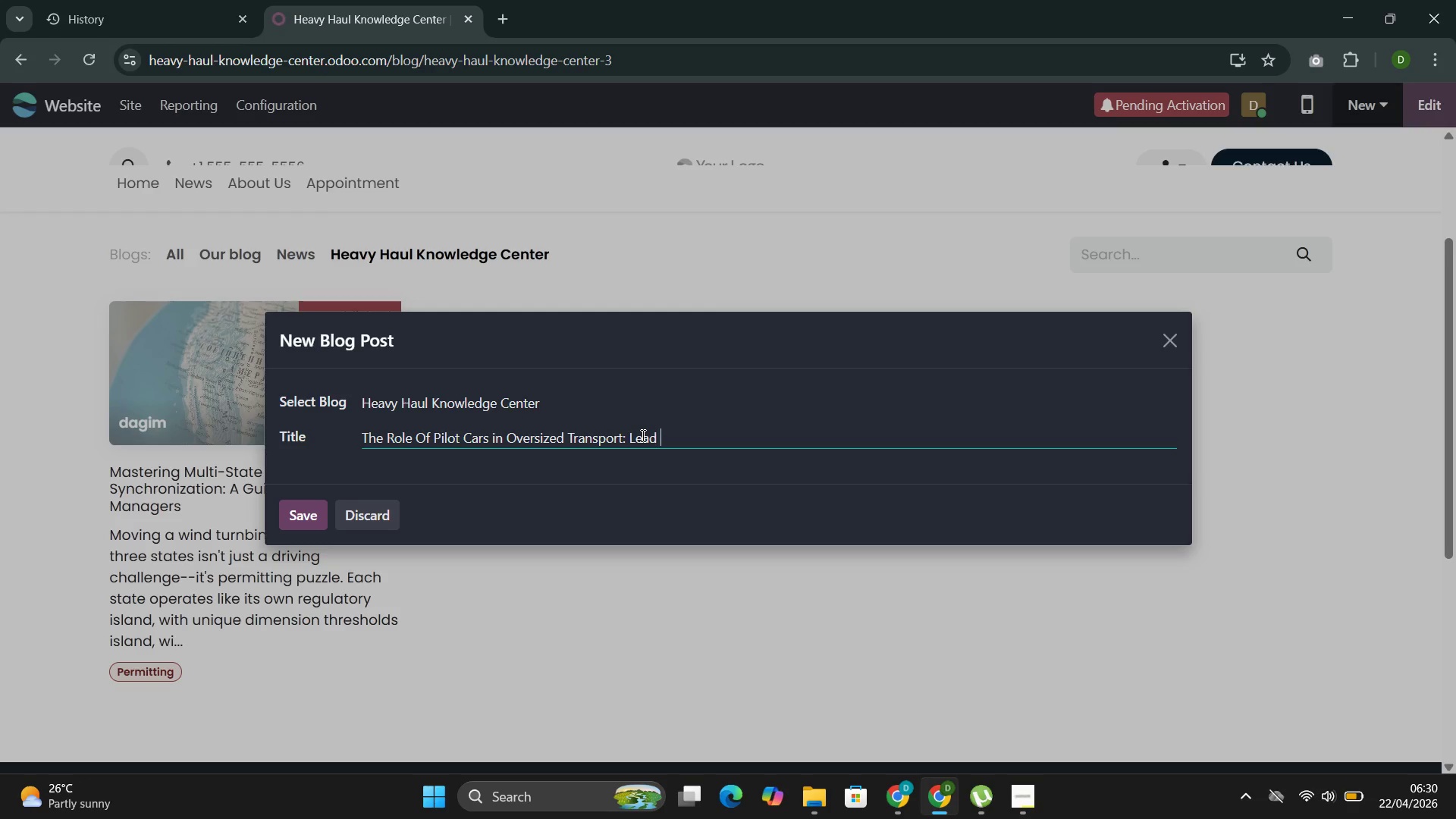 
key(Space)
 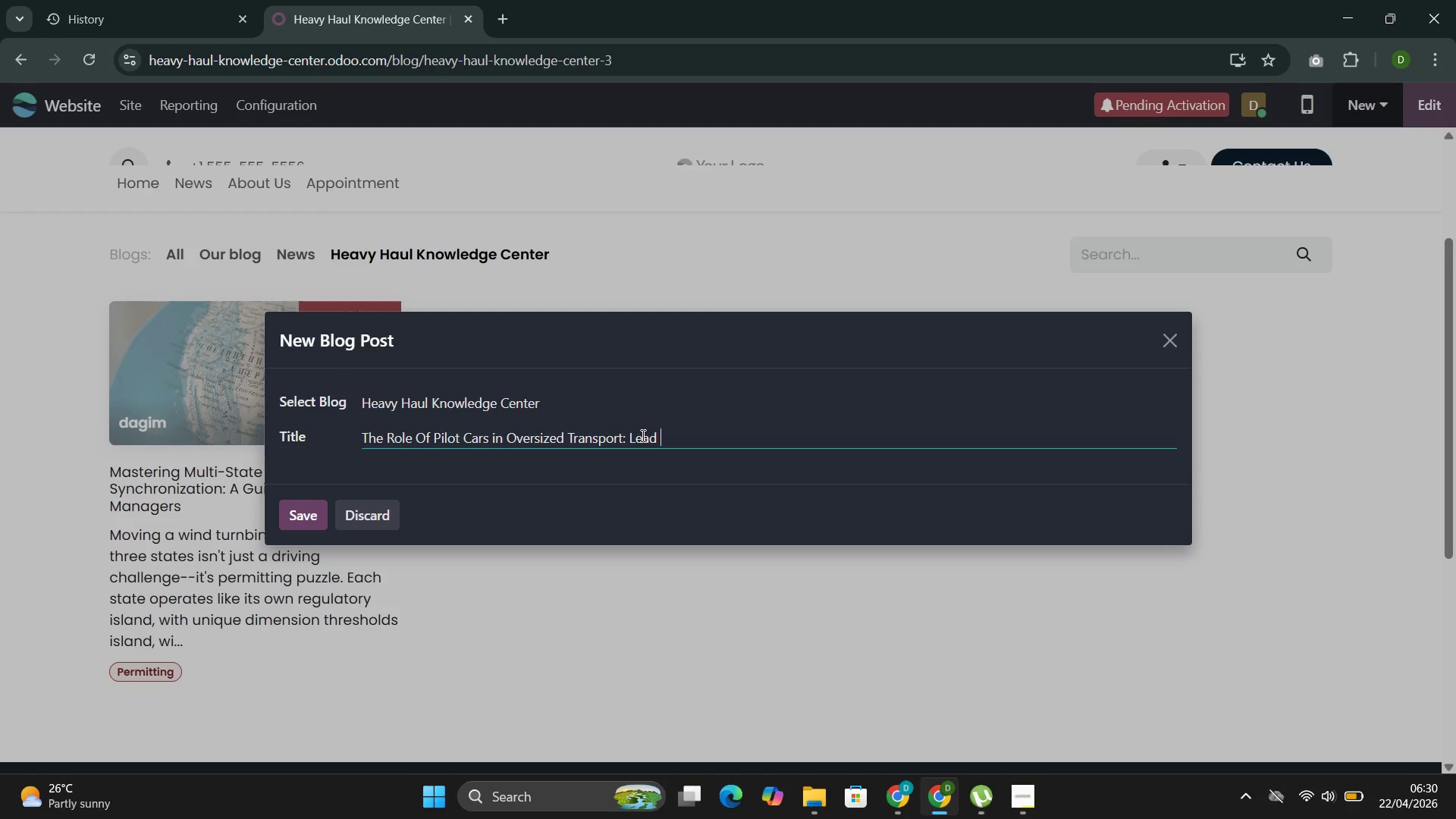 
key(Backspace)
type(, Chase, And )
 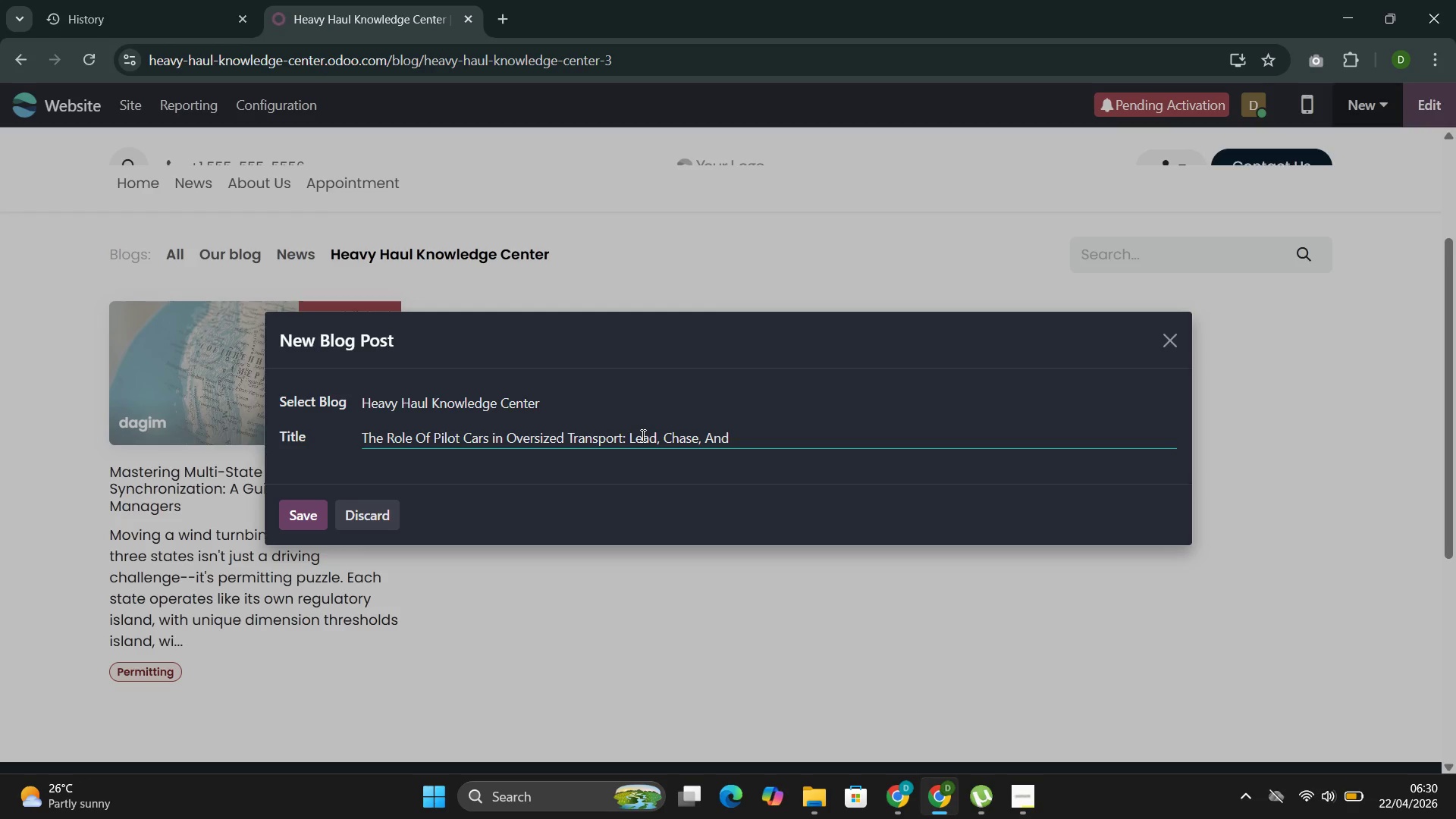 
key(ArrowLeft)
 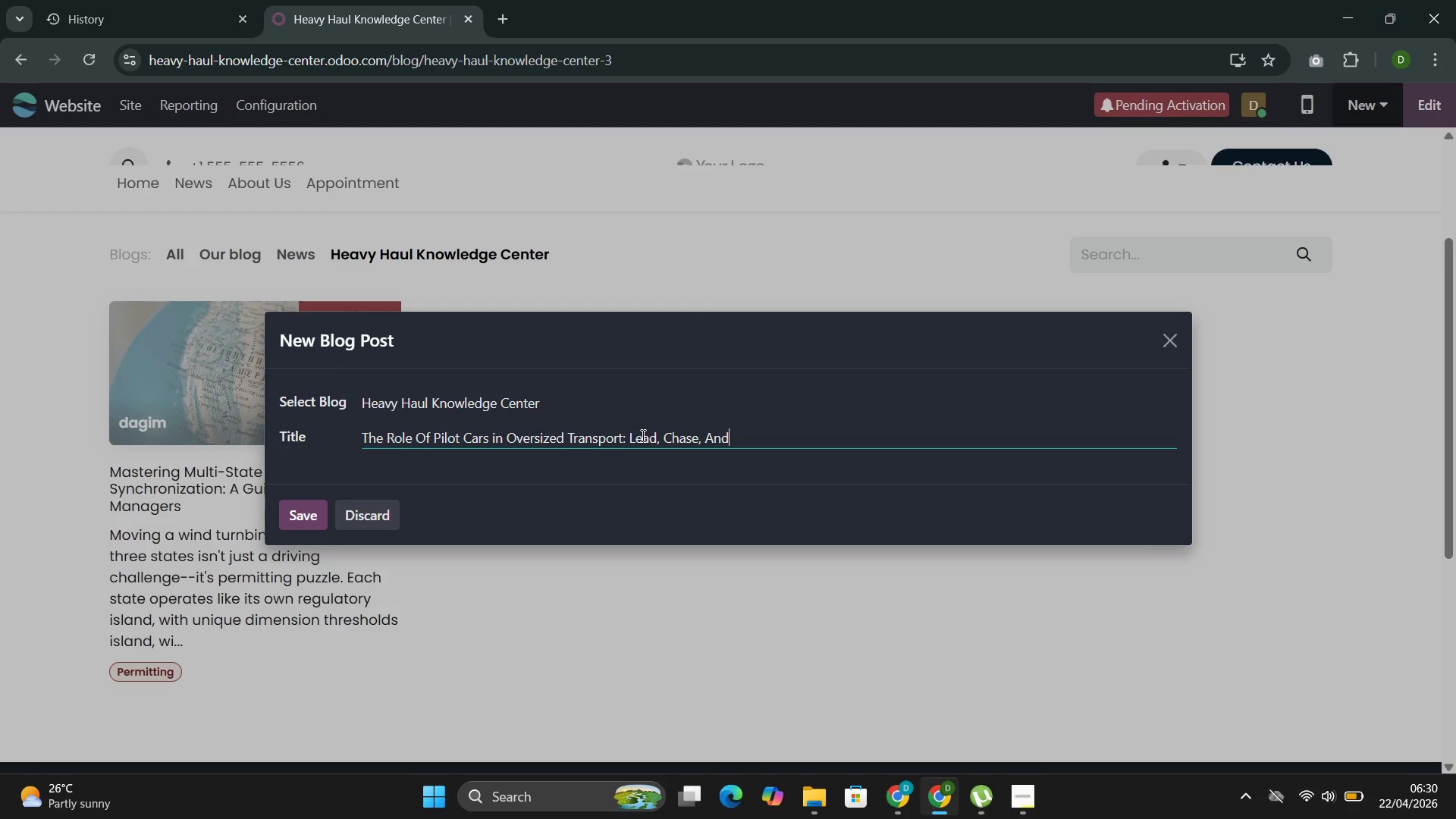 
key(ArrowLeft)
 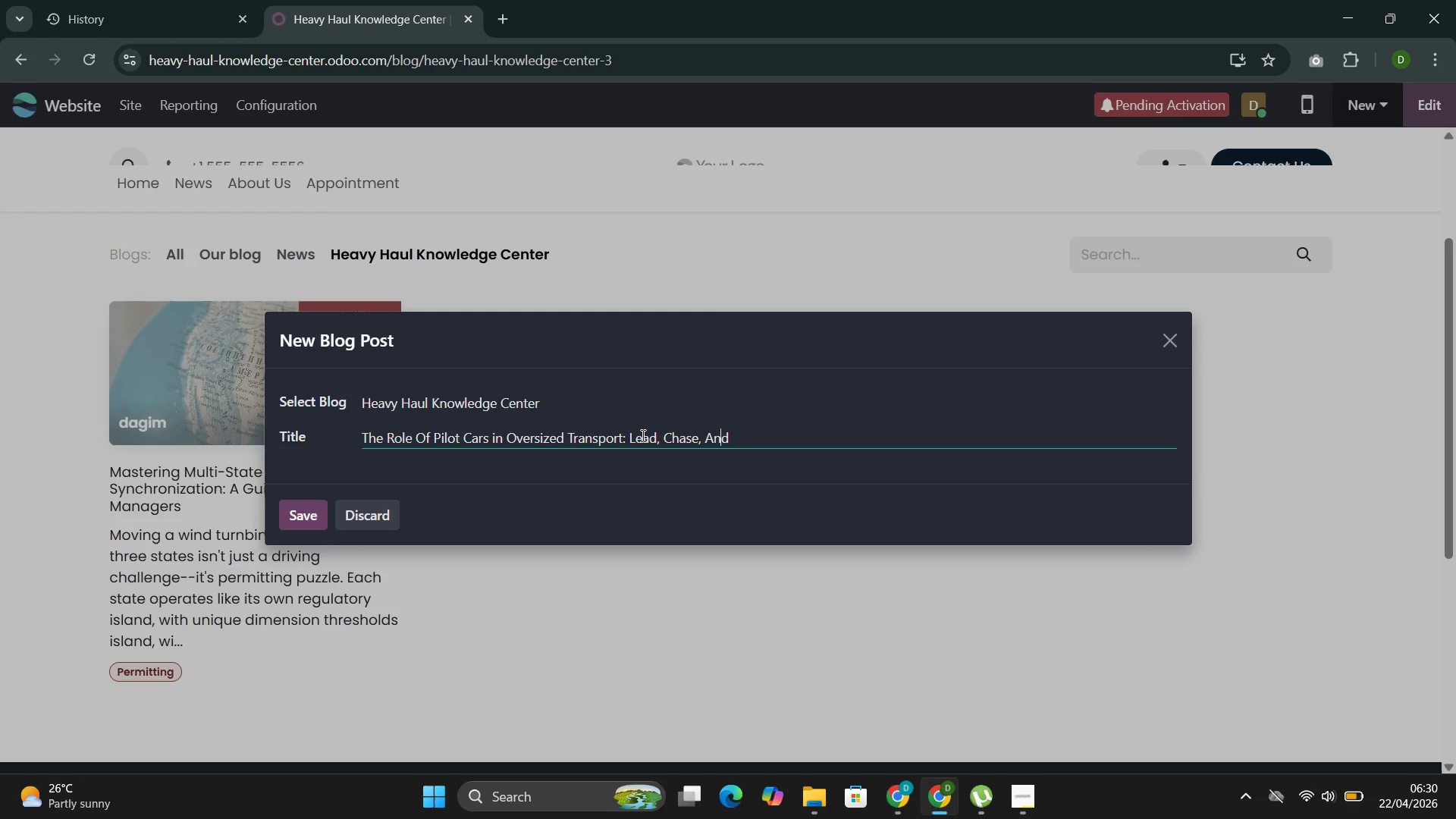 
key(ArrowLeft)
 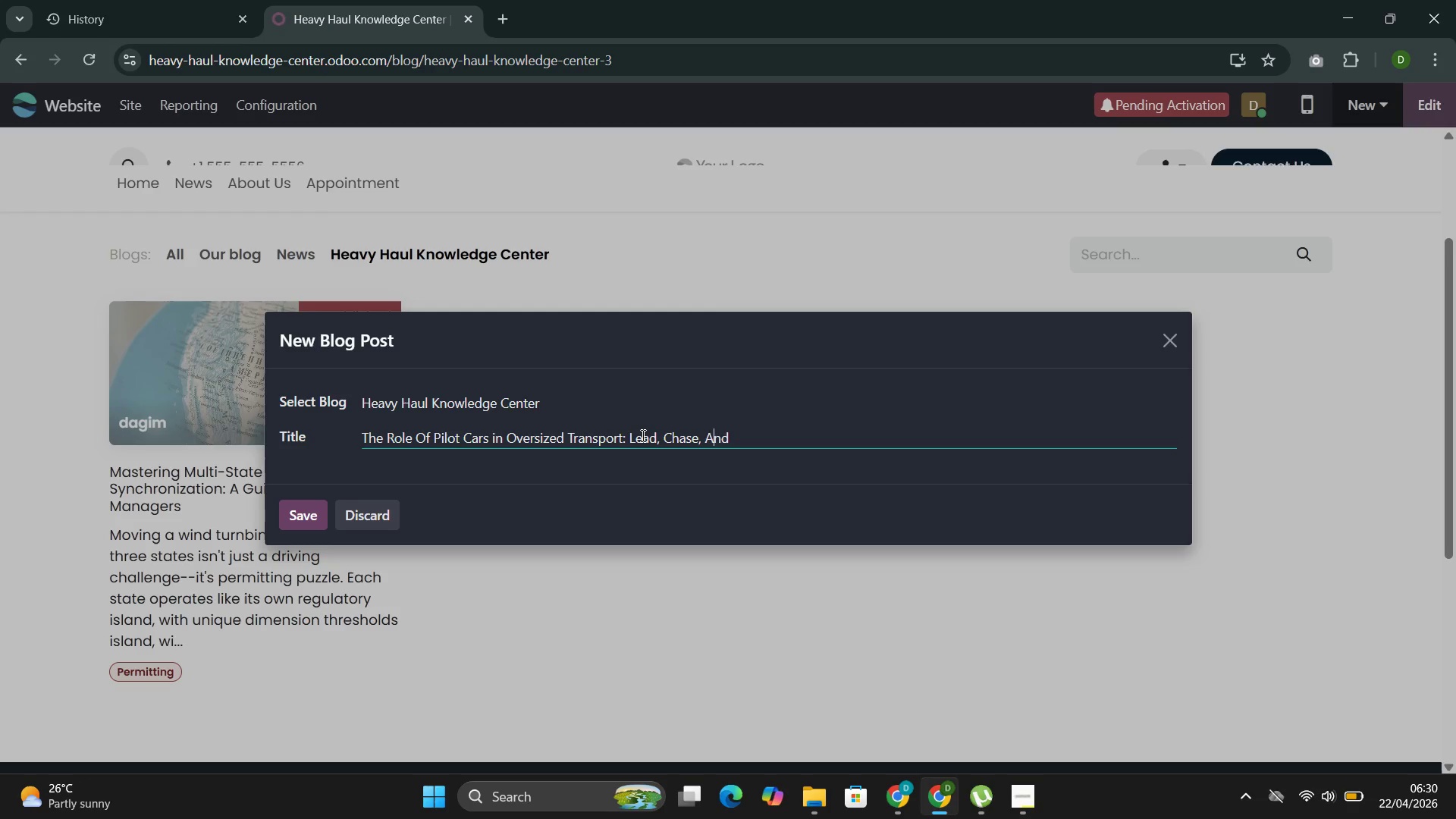 
key(Backspace)
 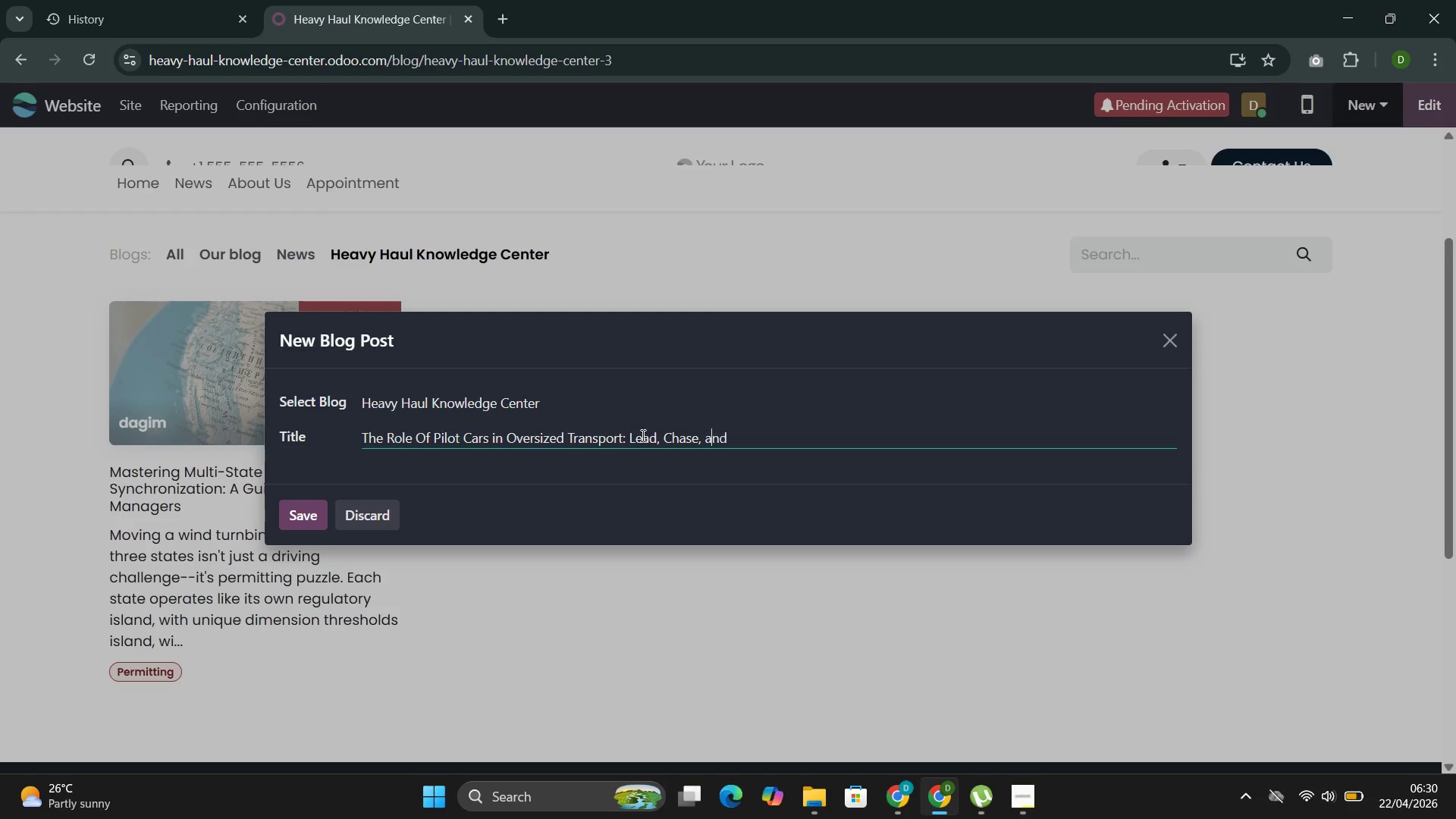 
key(A)
 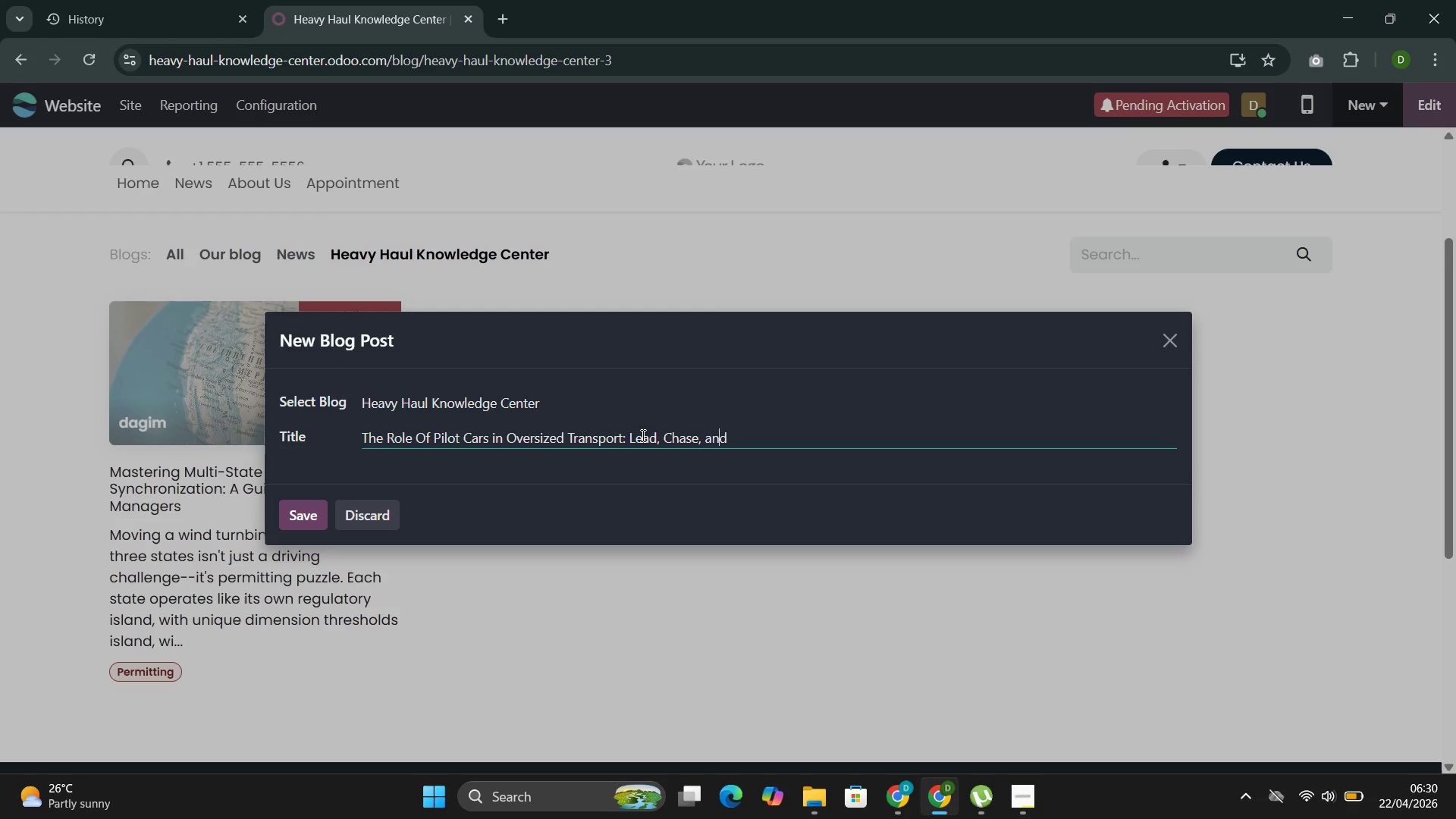 
key(ArrowRight)
 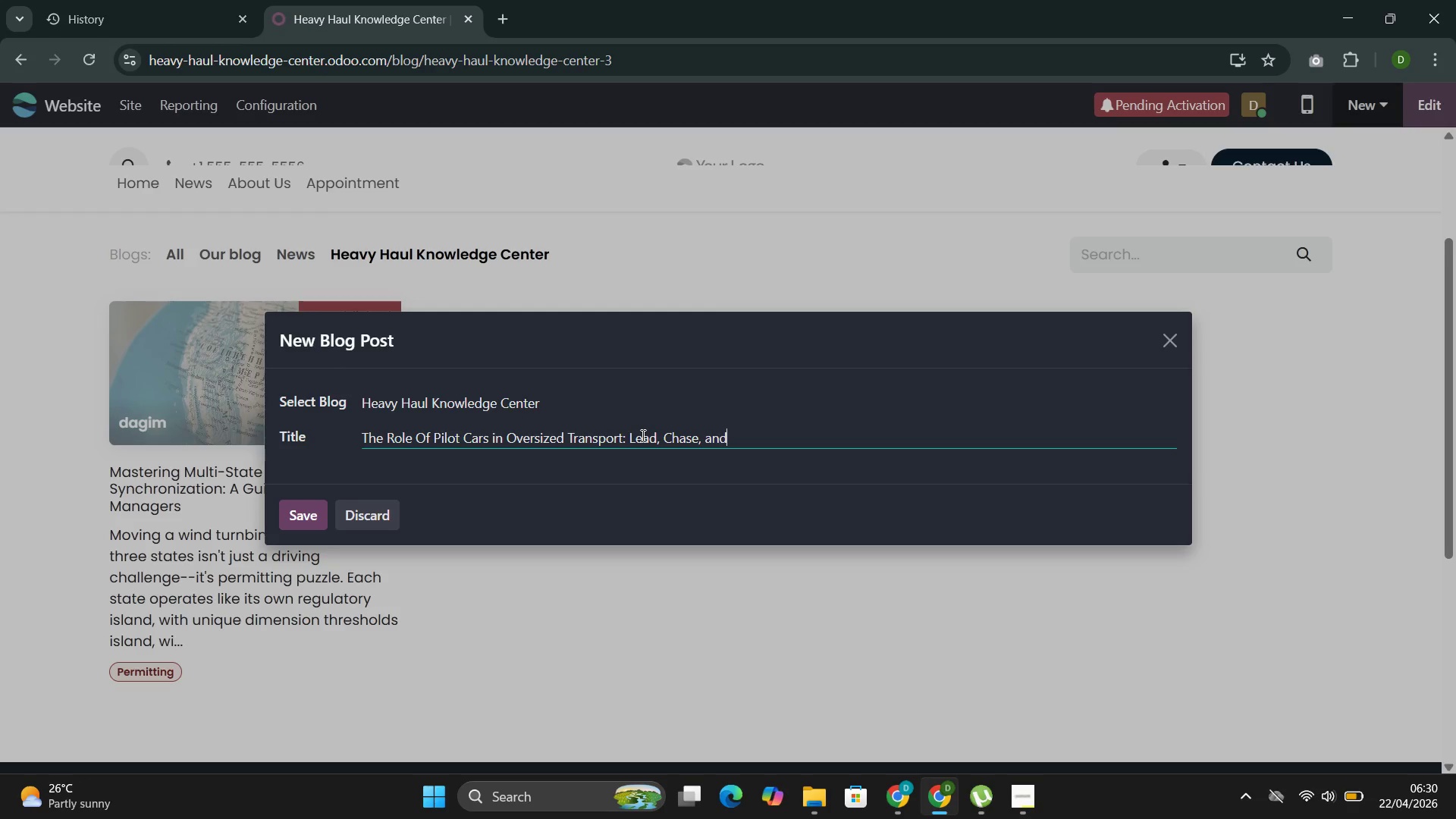 
key(ArrowRight)
 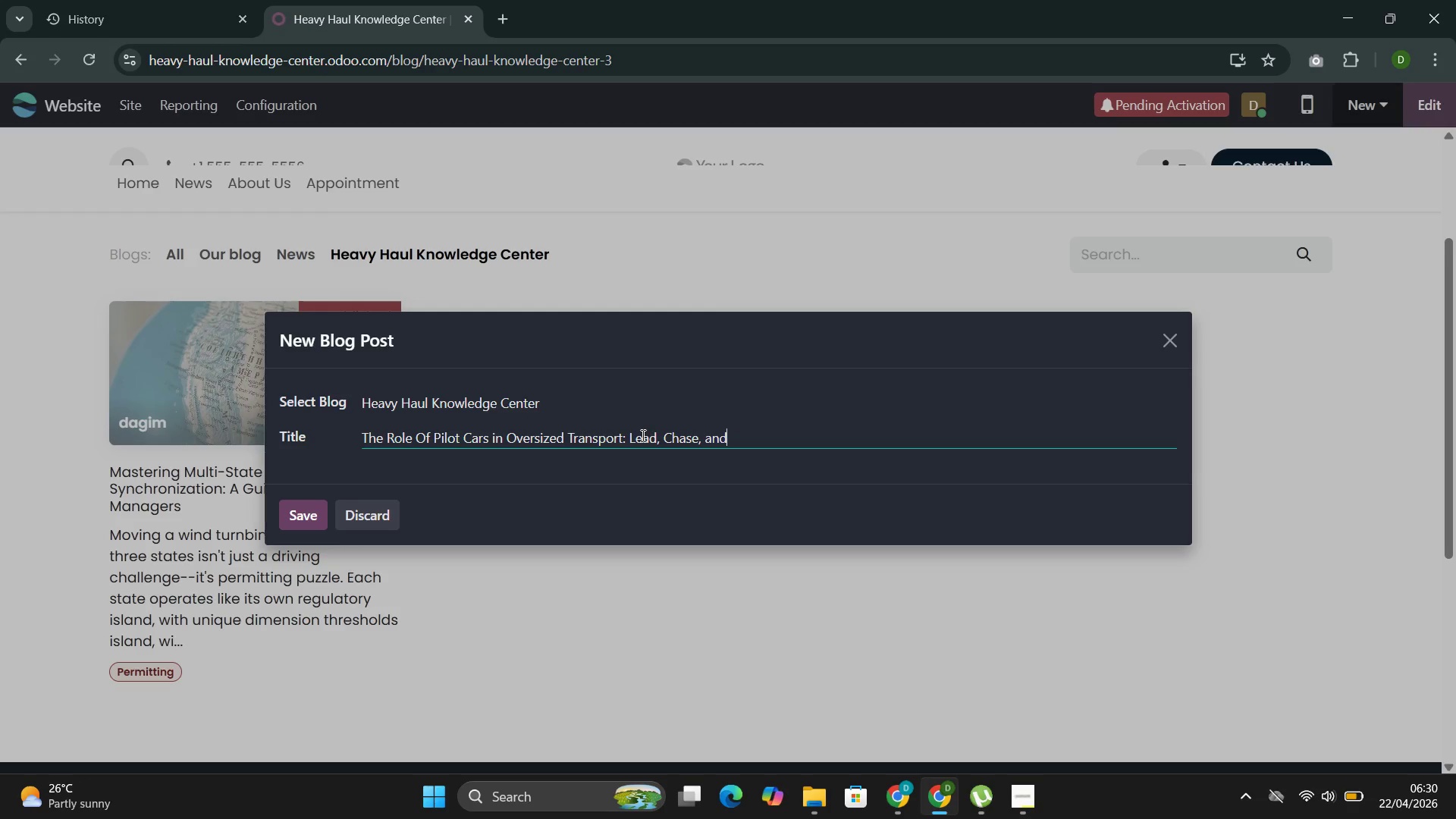 
type( Pole Car Coordinatiom)
 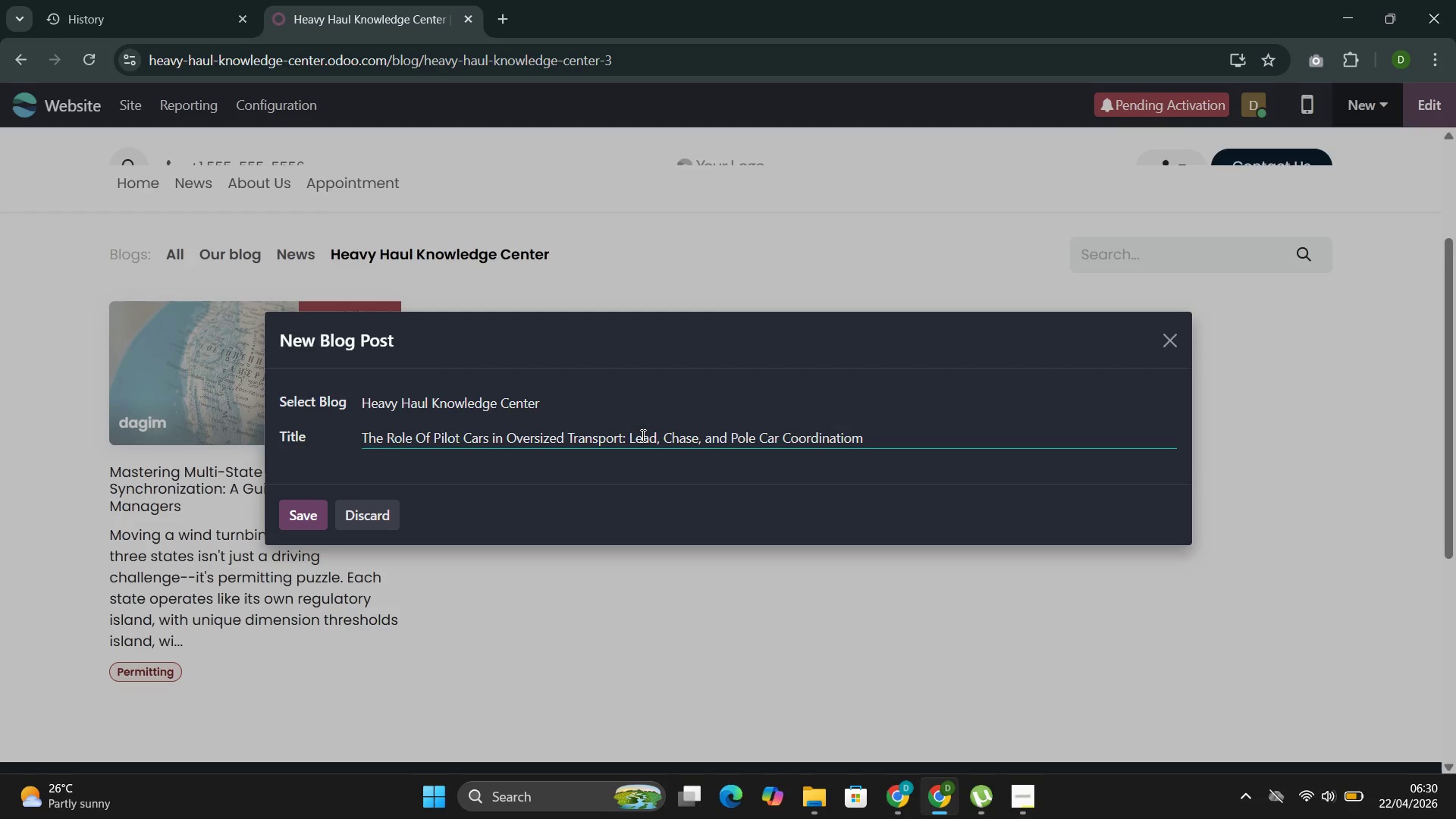 
left_click([292, 516])
 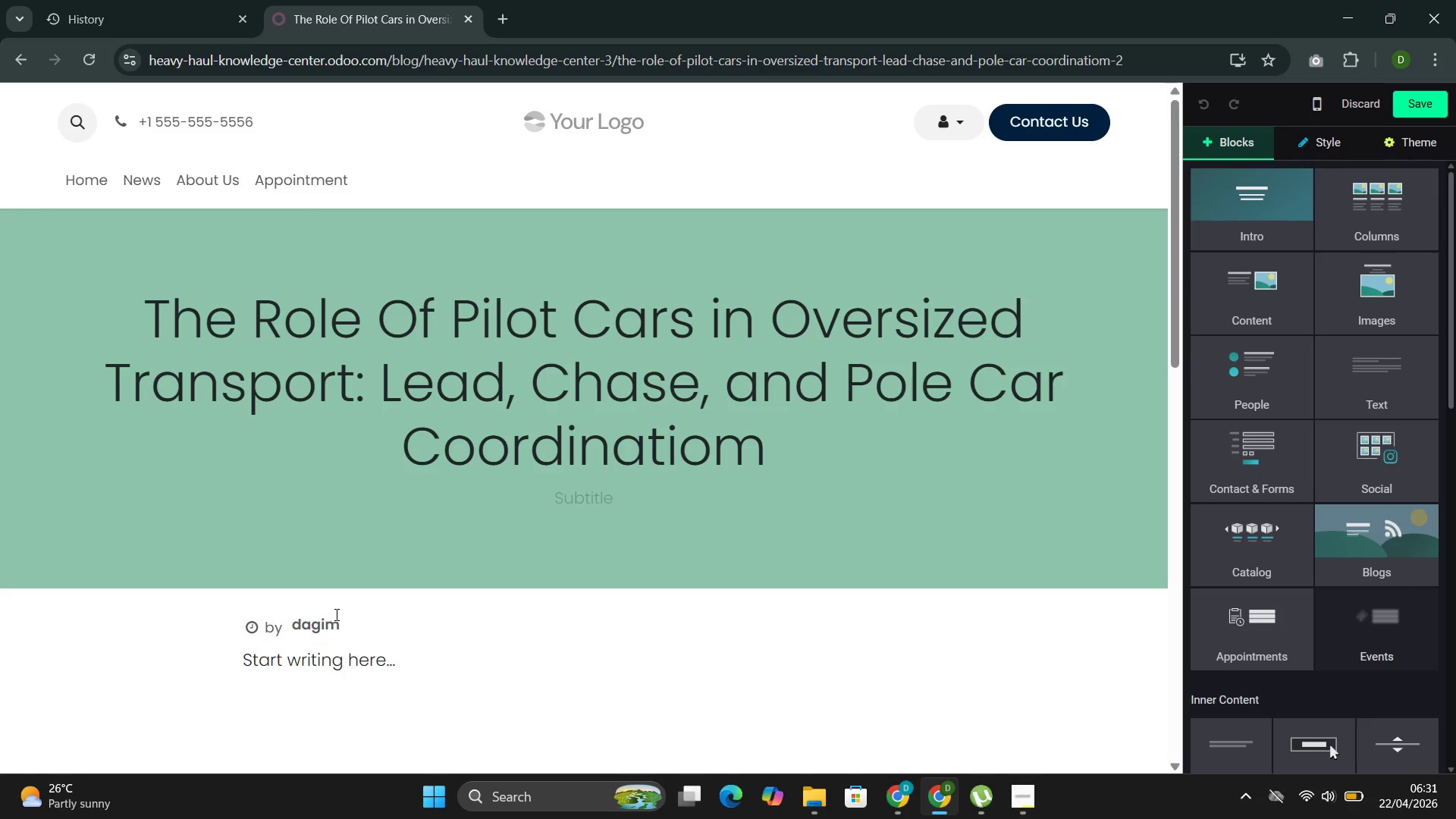 
wait(29.62)
 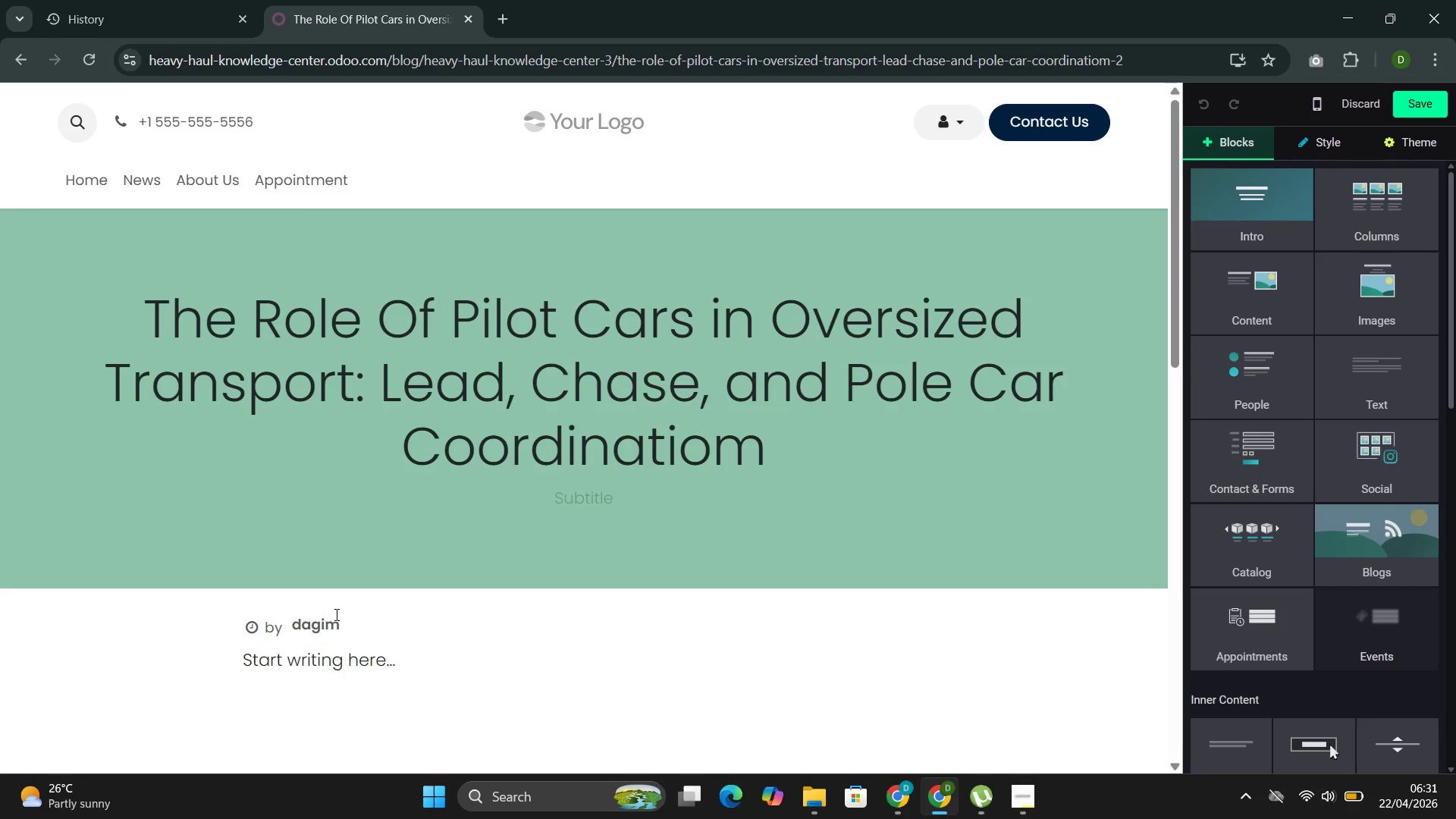 
left_click([1423, 102])
 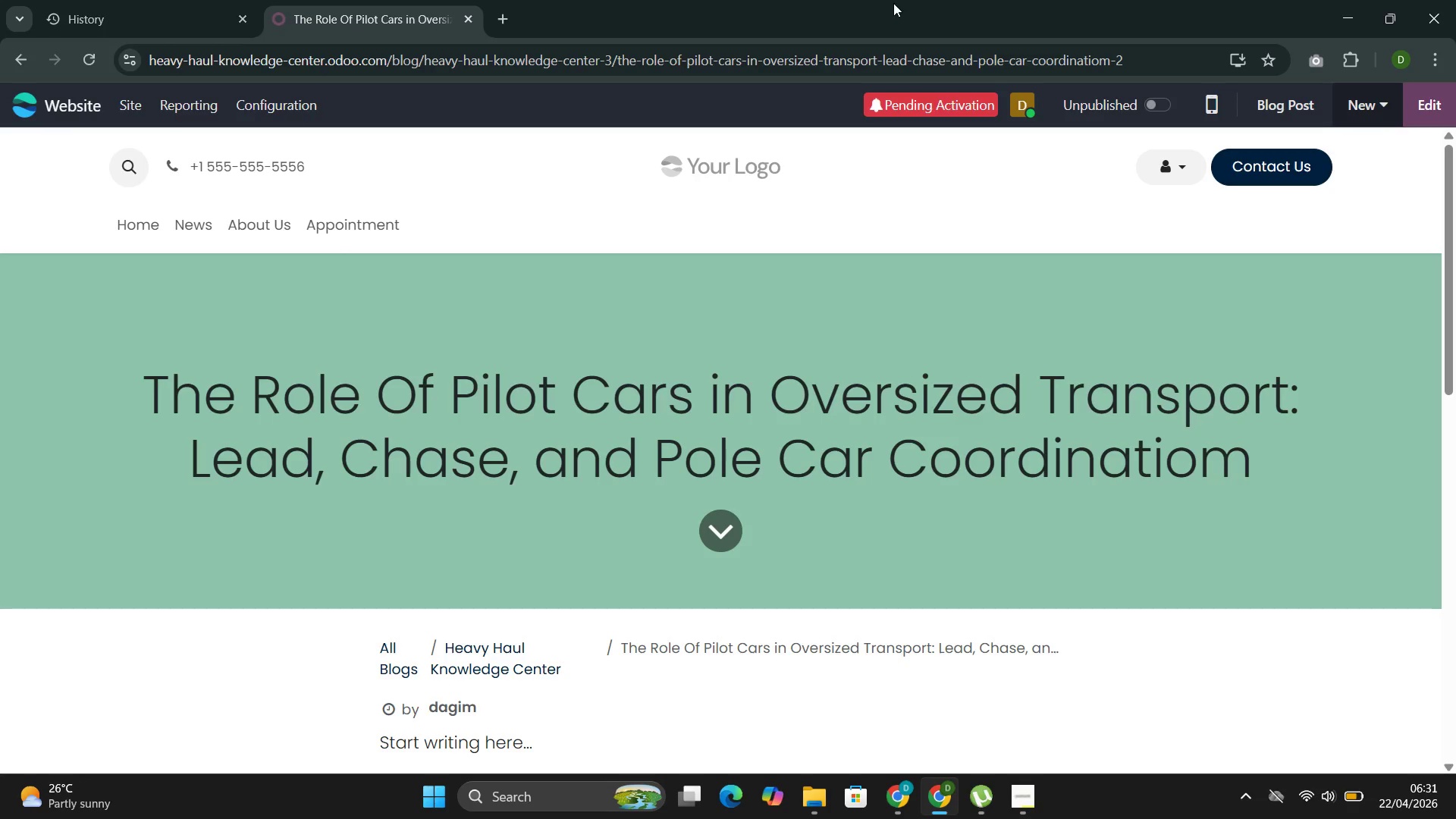 
wait(9.39)
 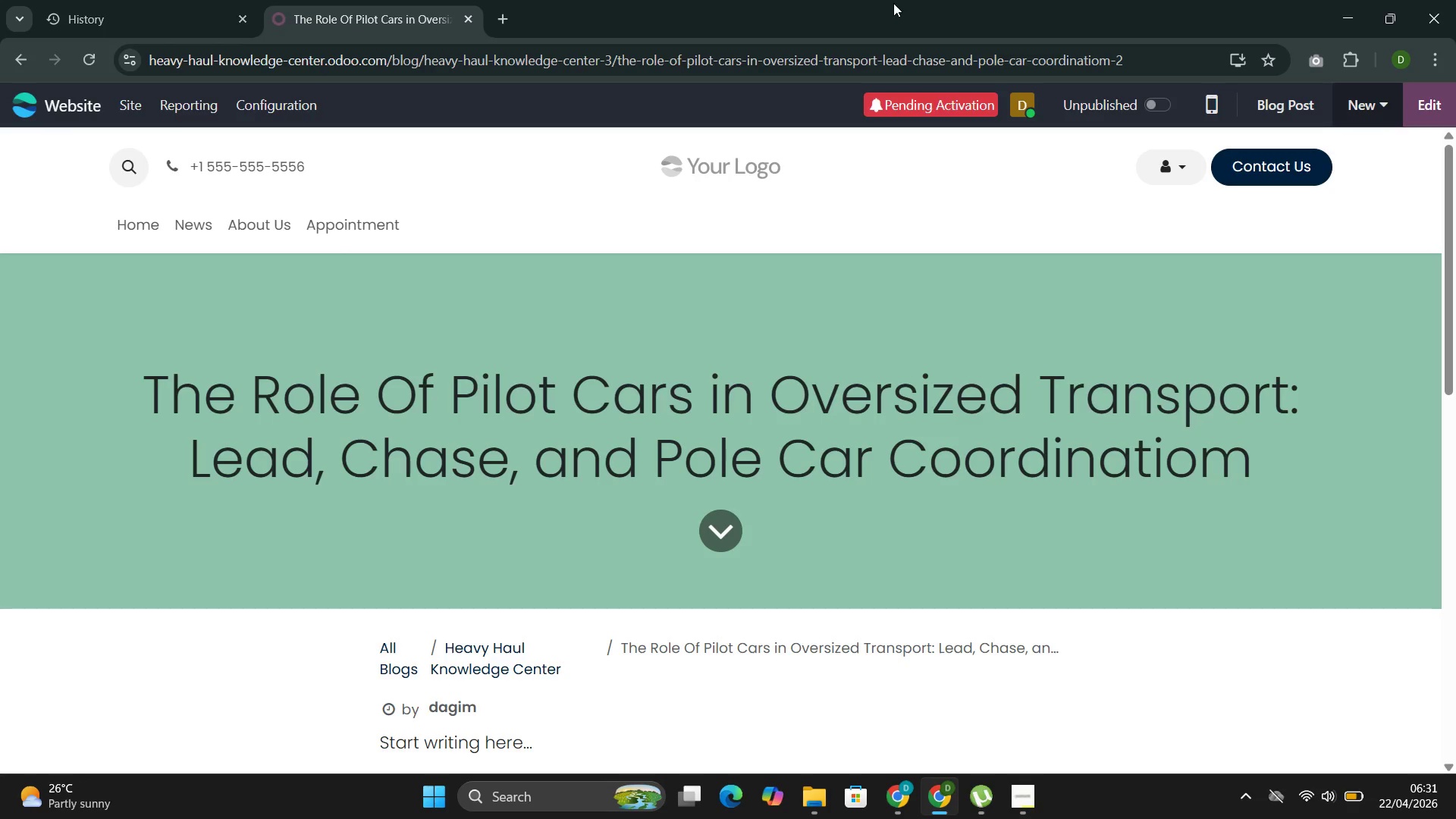 
left_click([129, 110])
 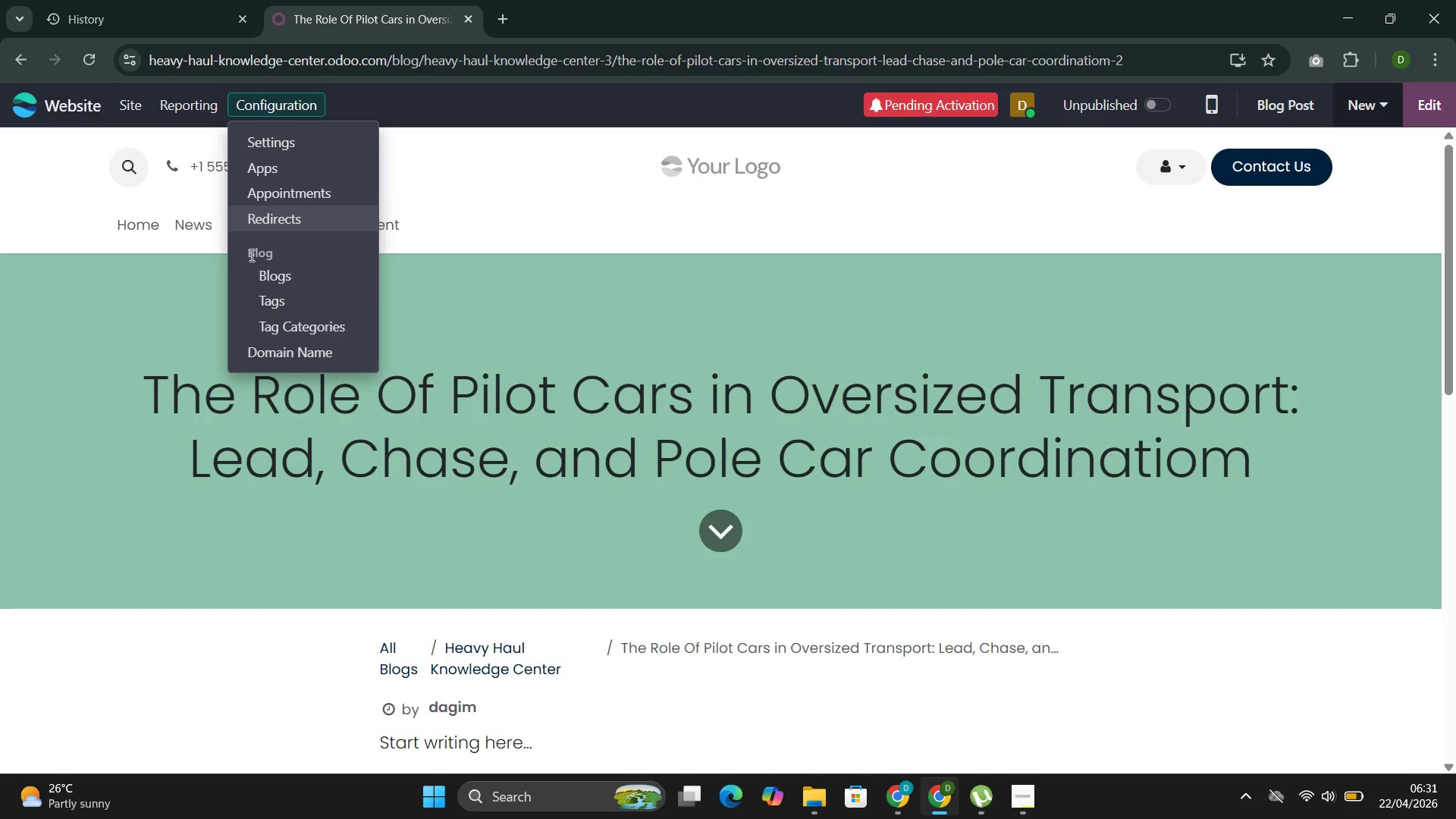 
wait(5.3)
 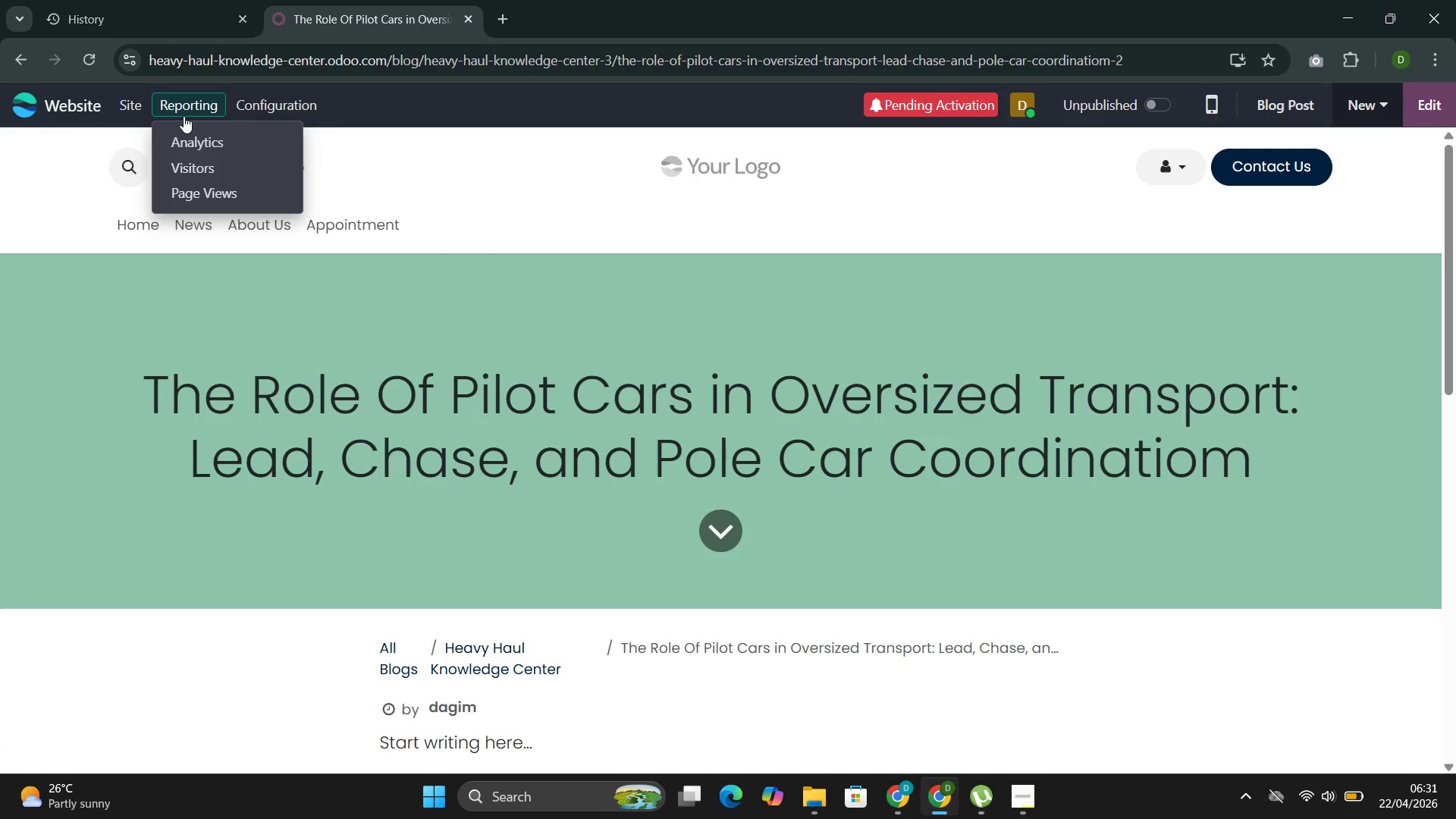 
left_click([272, 300])
 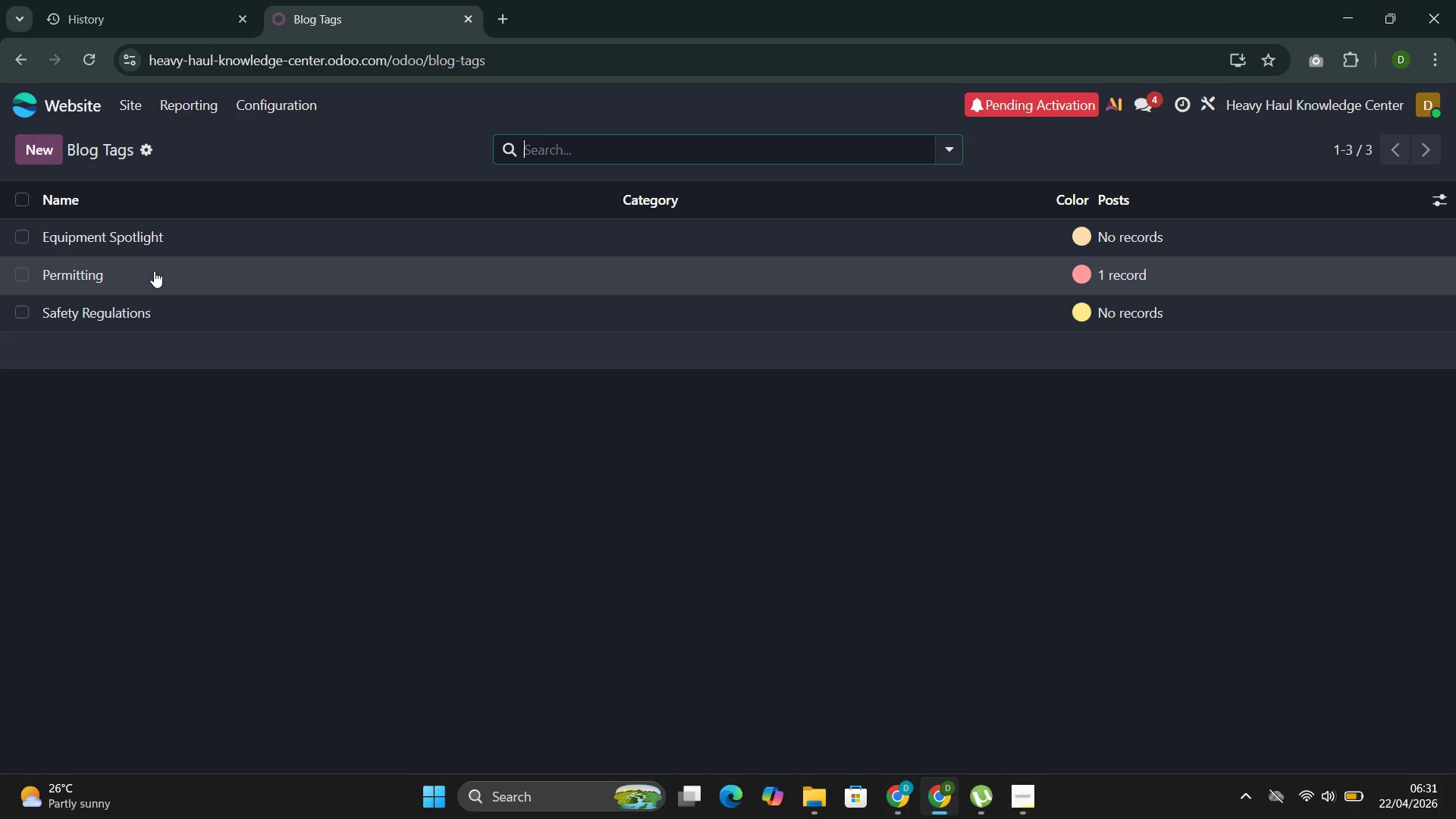 
left_click([136, 312])
 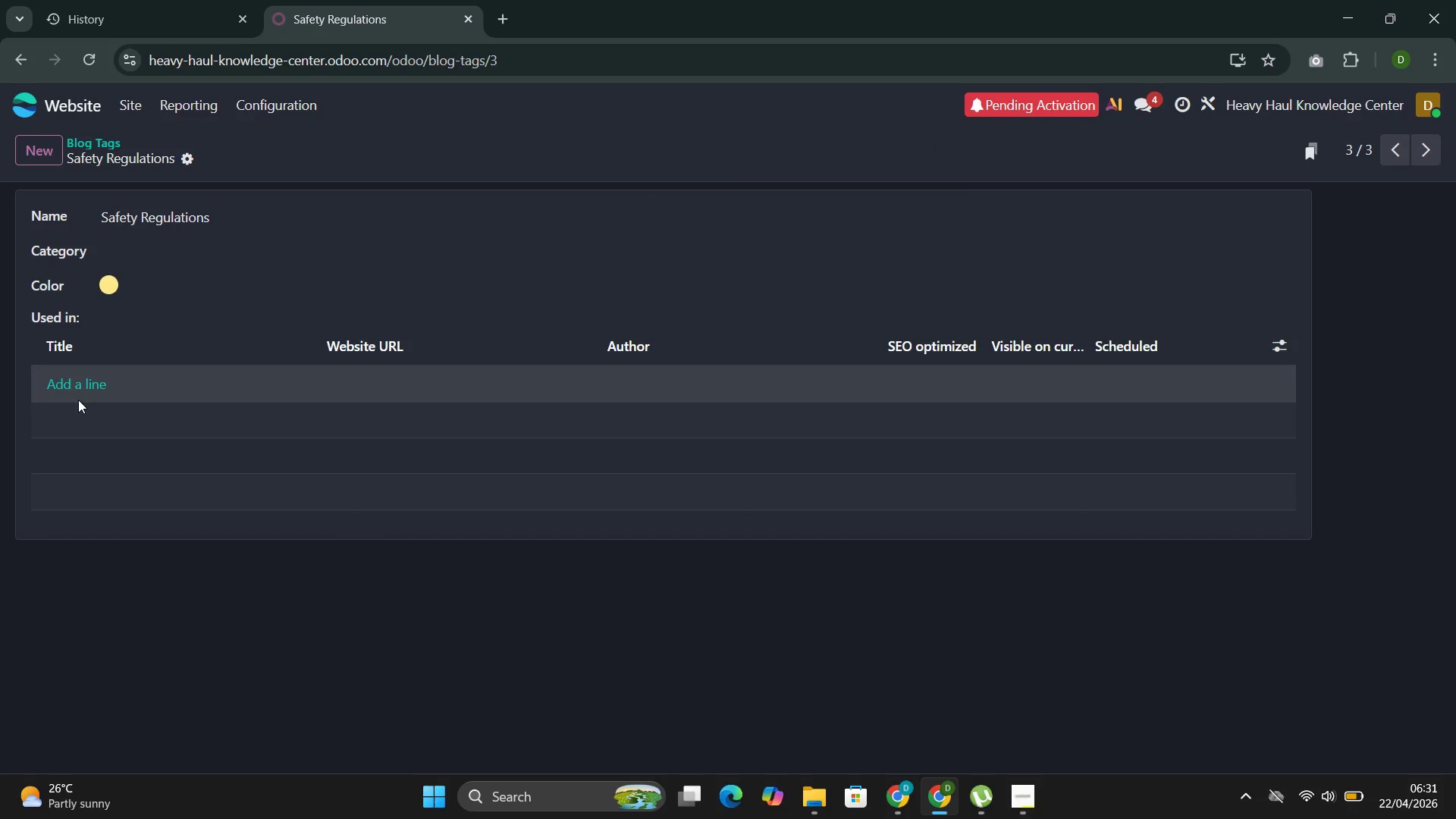 
left_click([82, 378])
 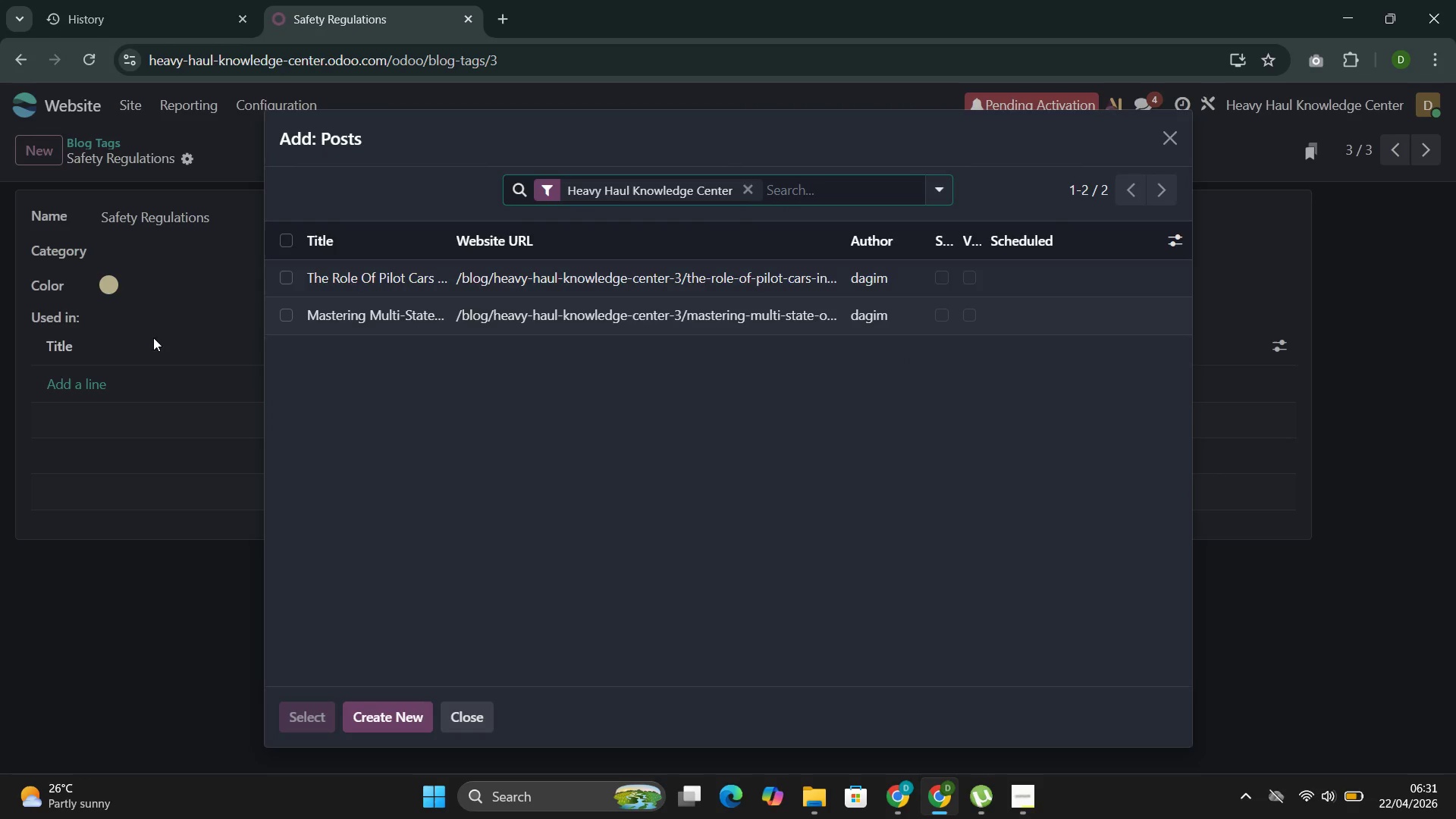 
left_click([350, 271])
 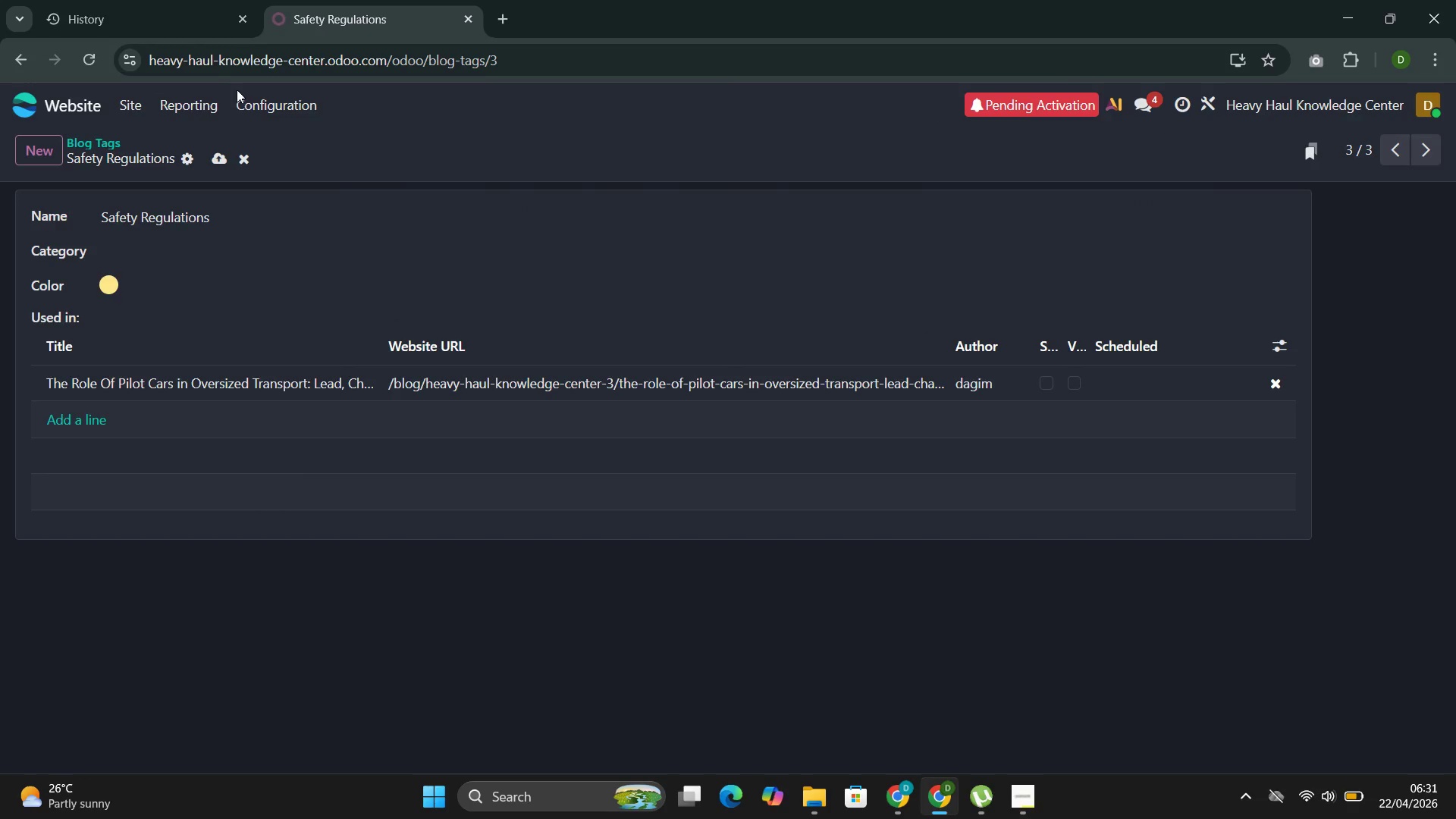 
wait(5.31)
 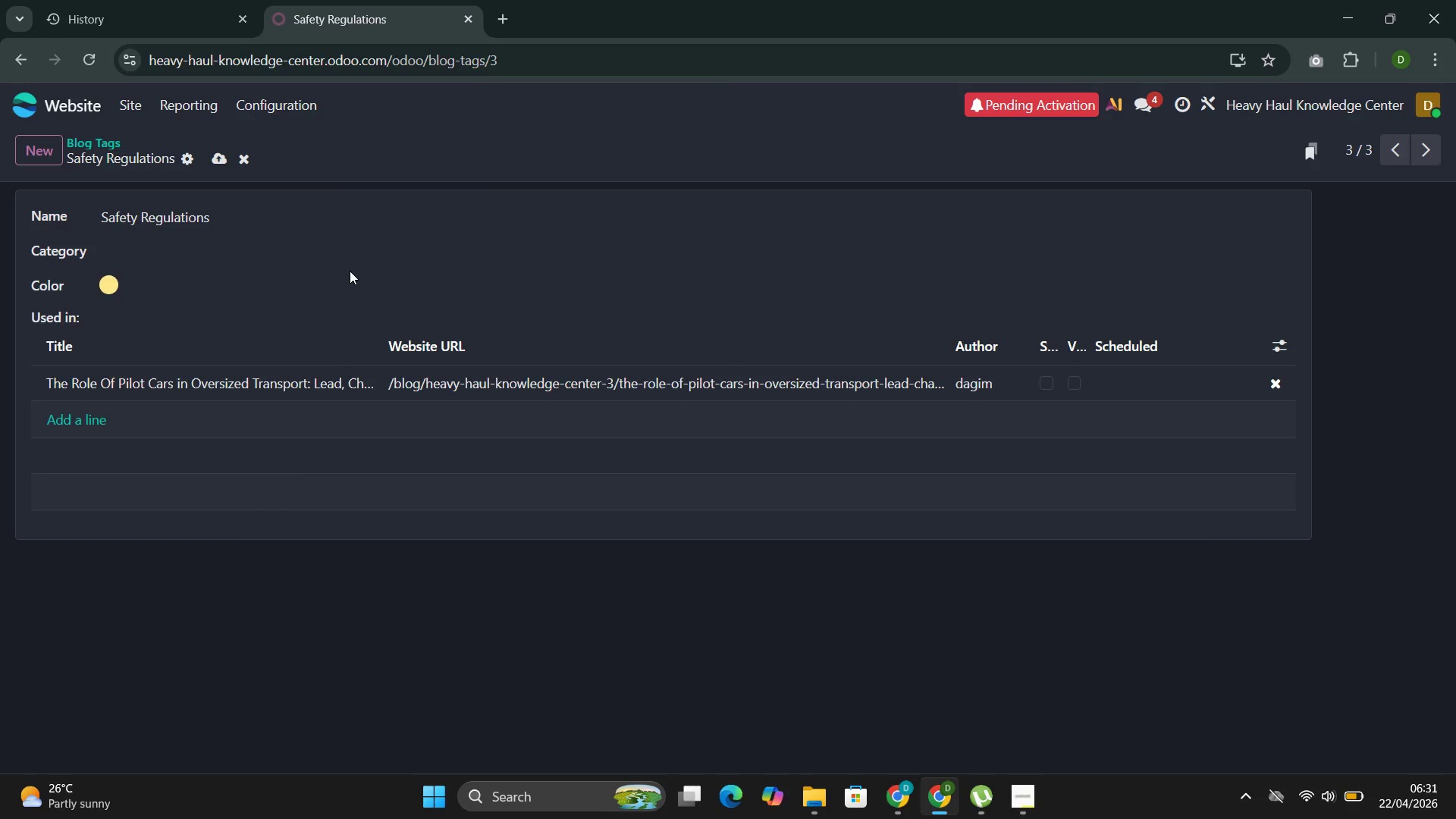 
left_click([217, 160])
 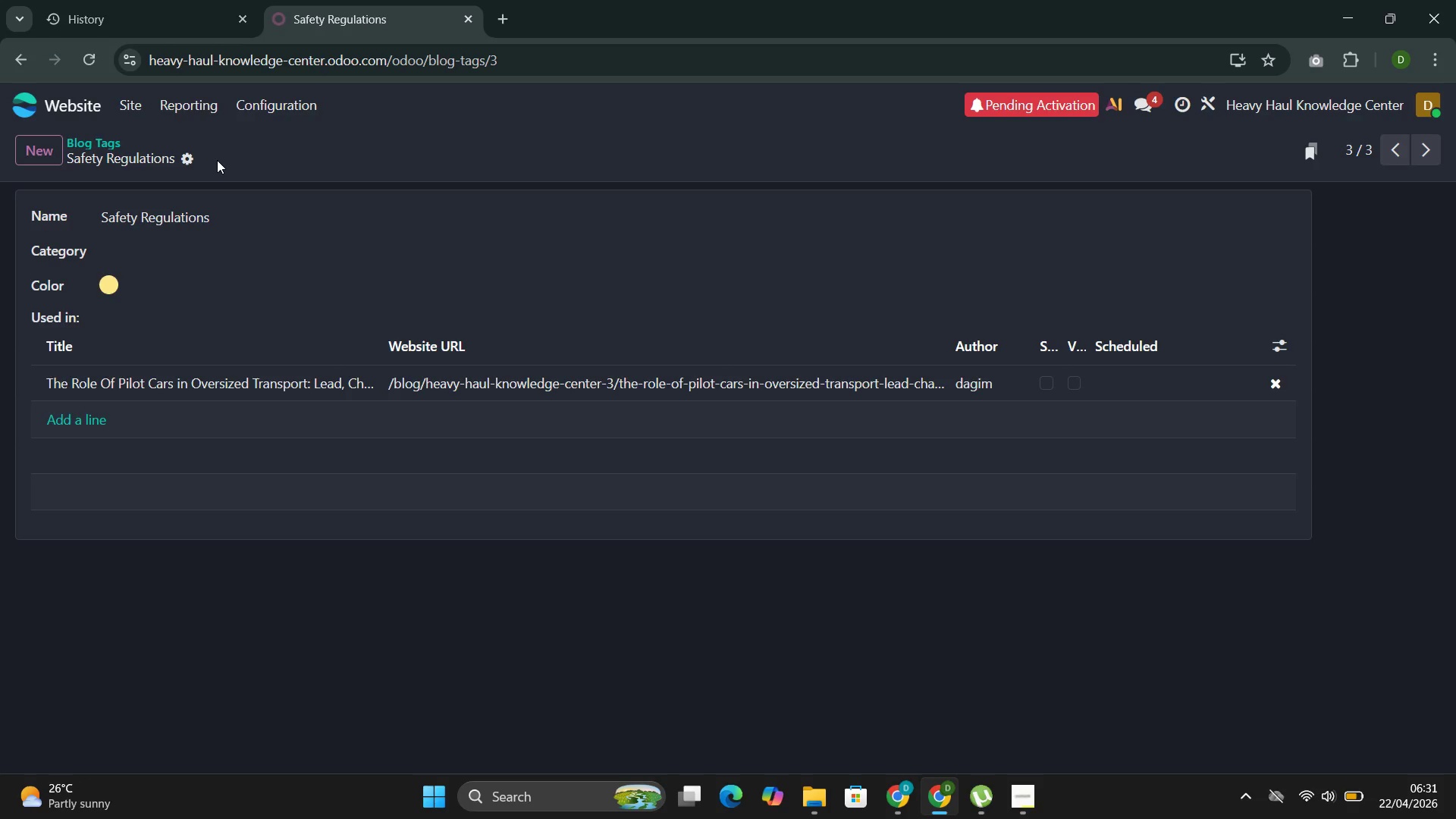 
left_click([131, 109])
 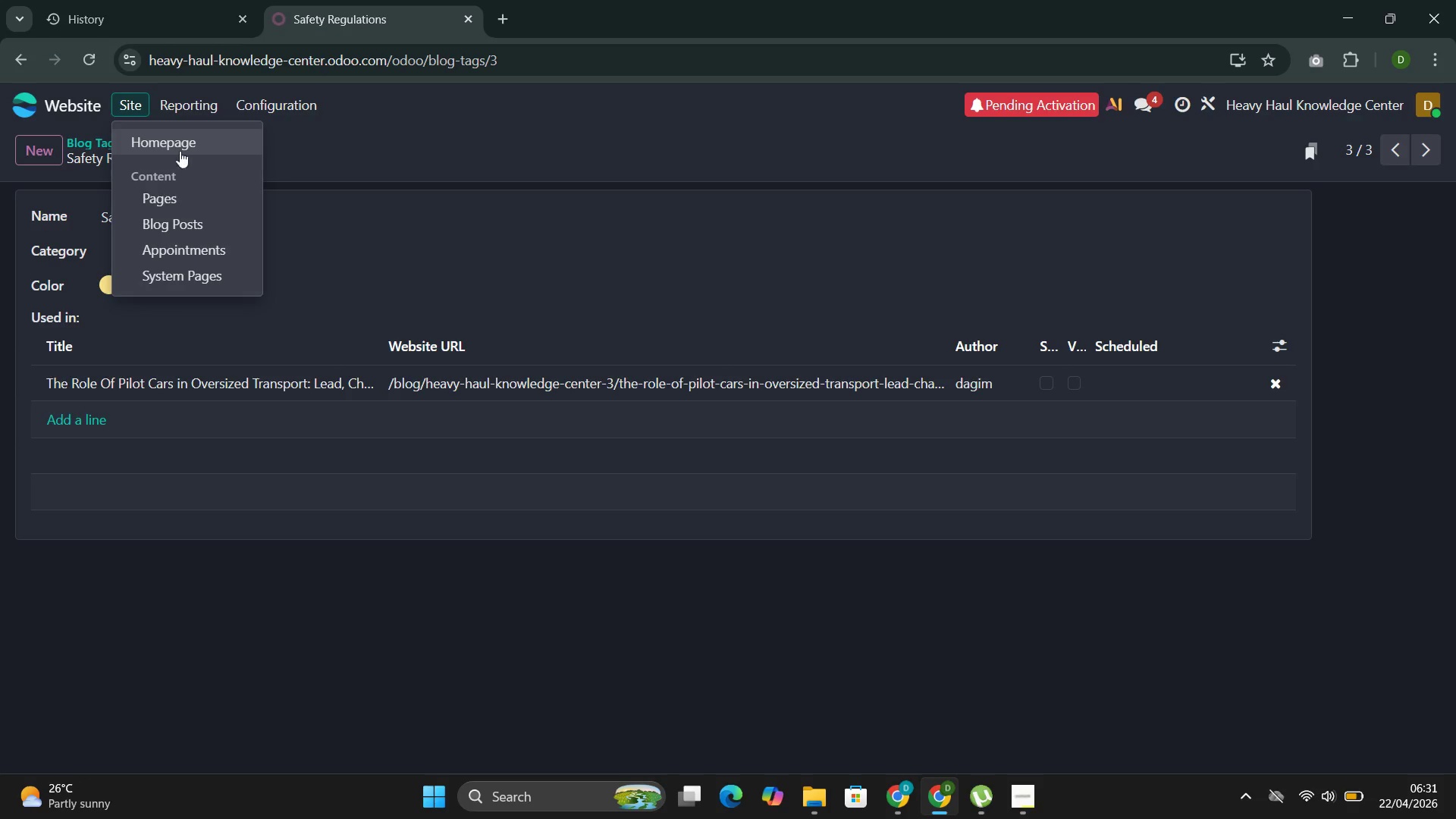 
left_click([182, 146])
 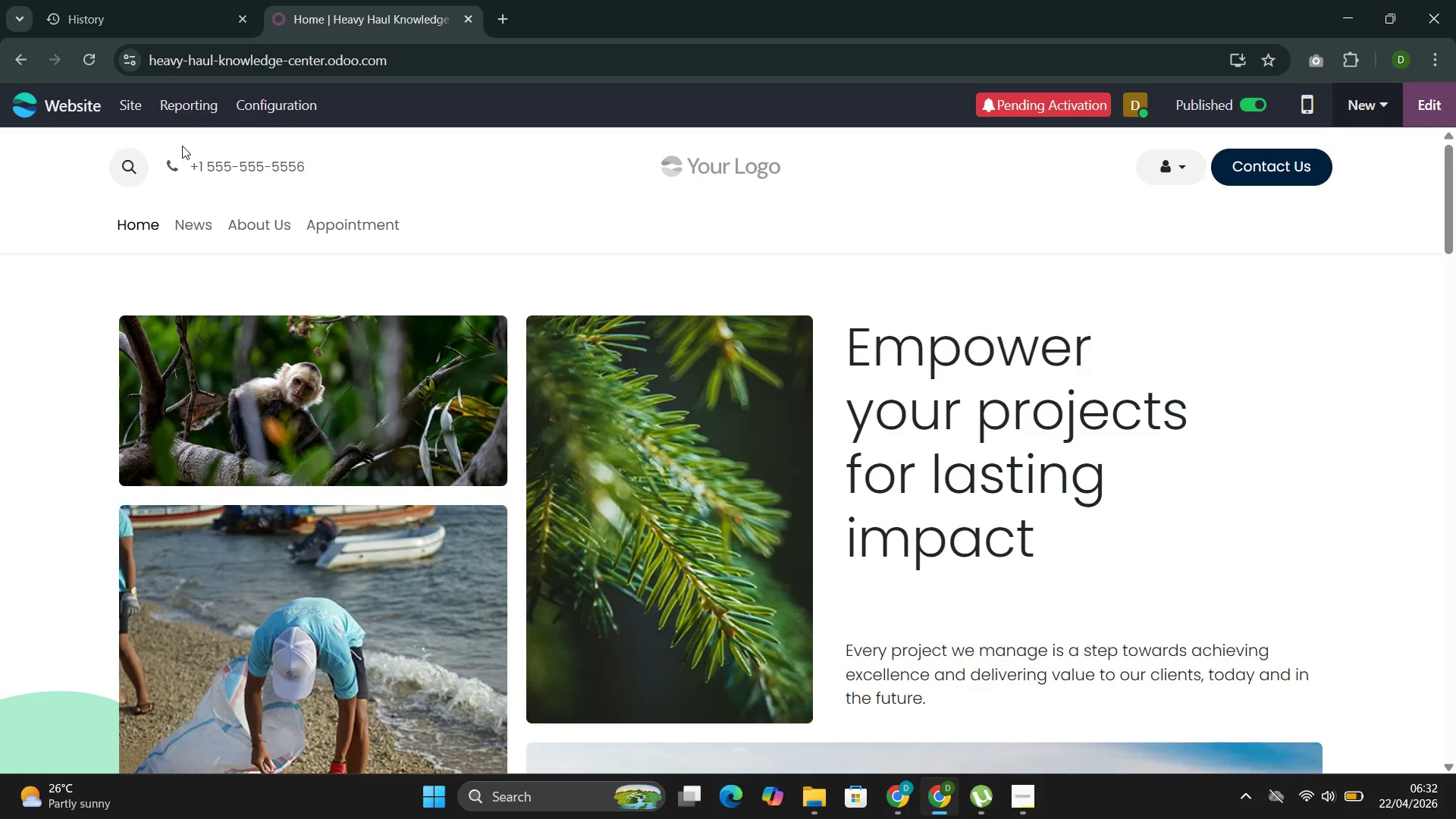 
wait(17.56)
 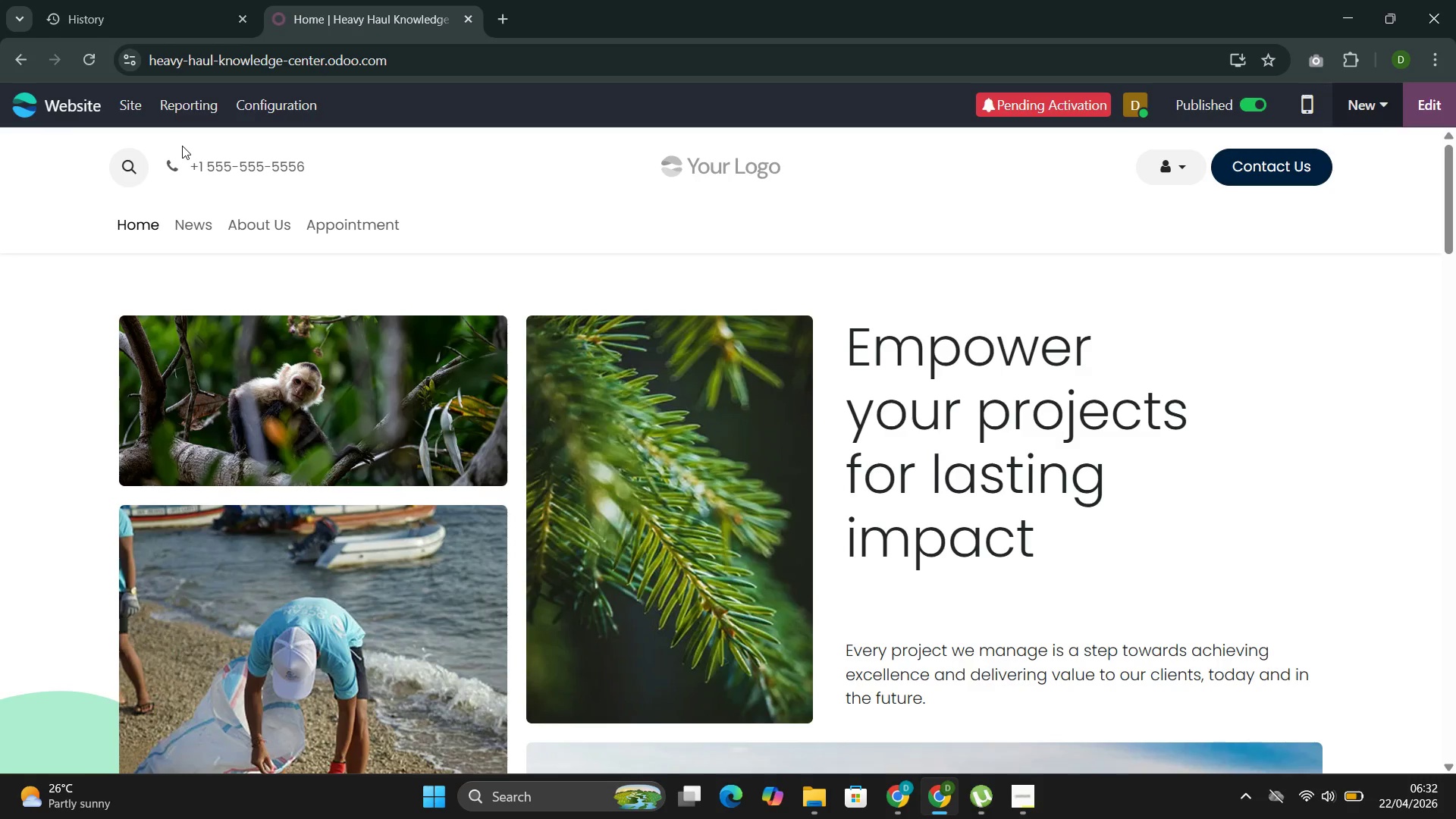 
left_click([195, 226])
 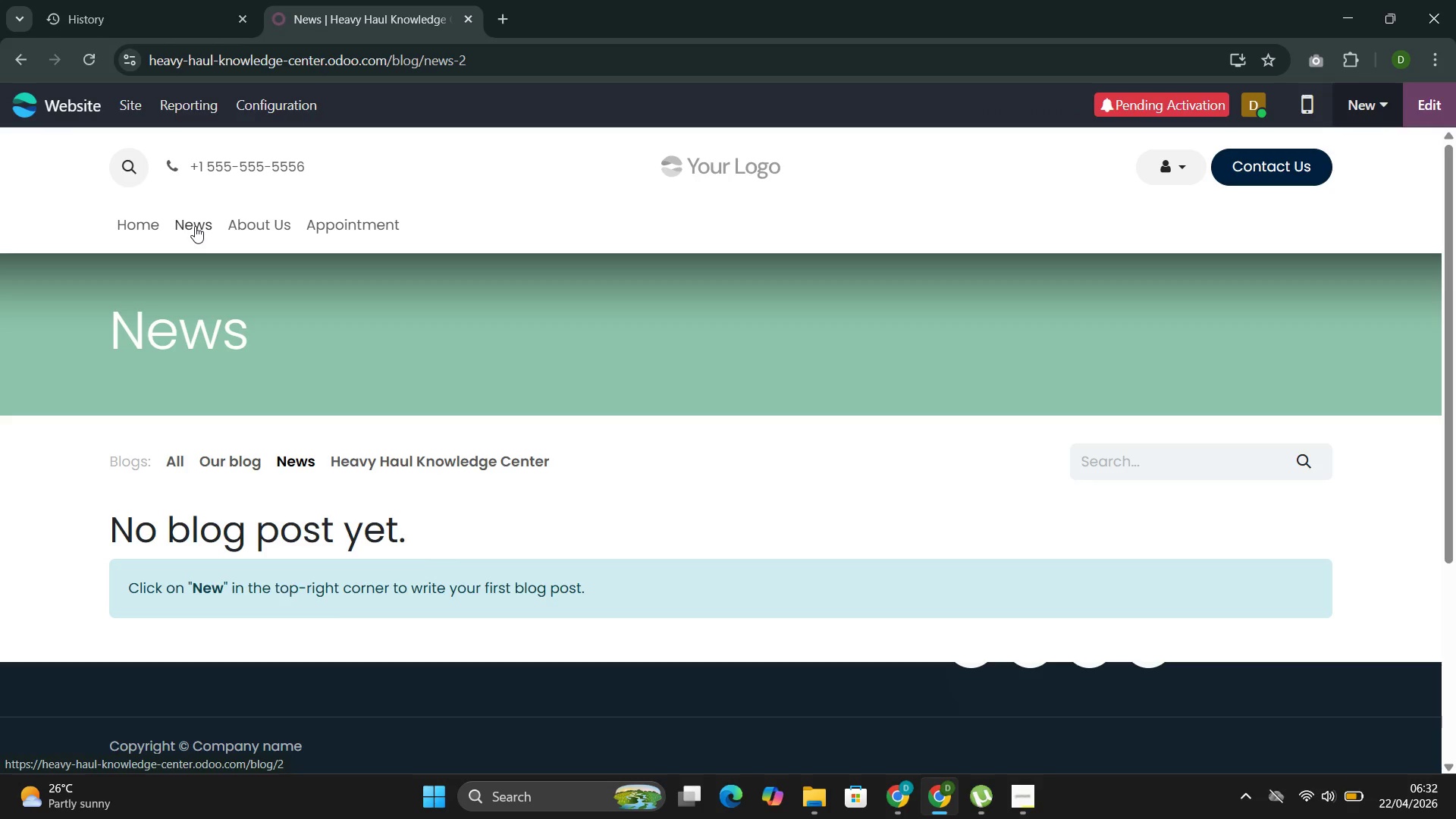 
wait(16.12)
 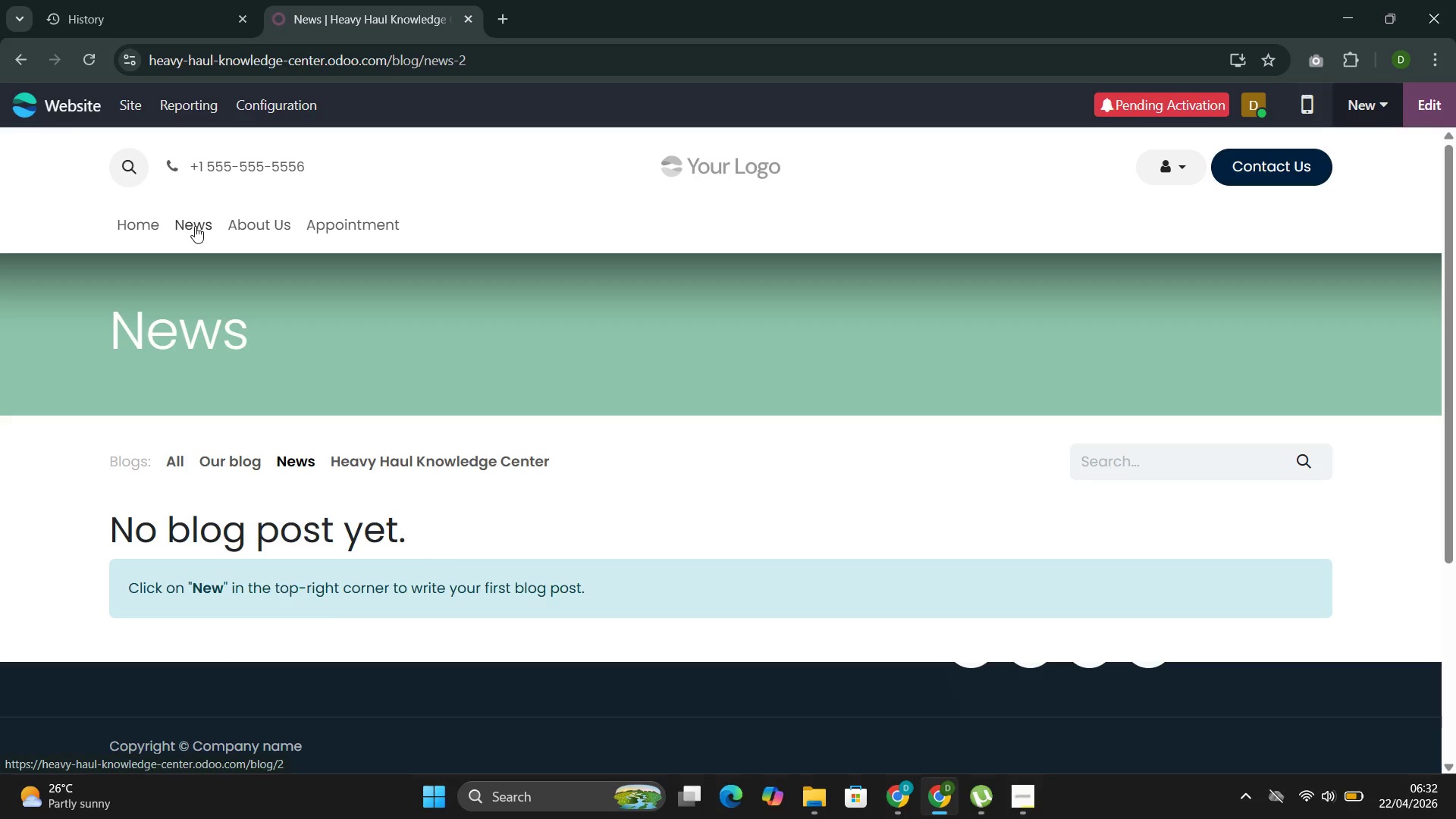 
left_click([431, 468])
 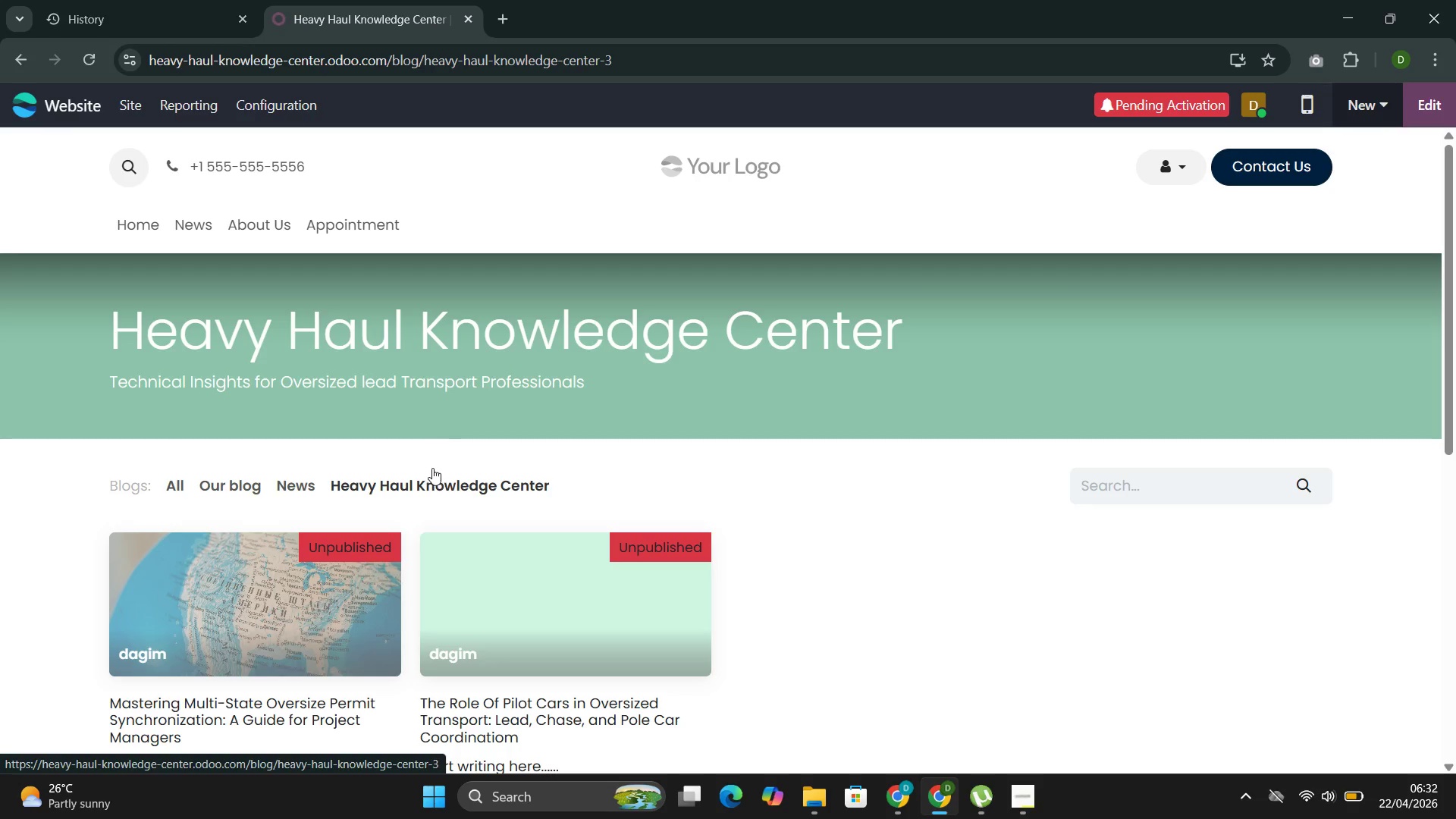 
left_click([531, 631])
 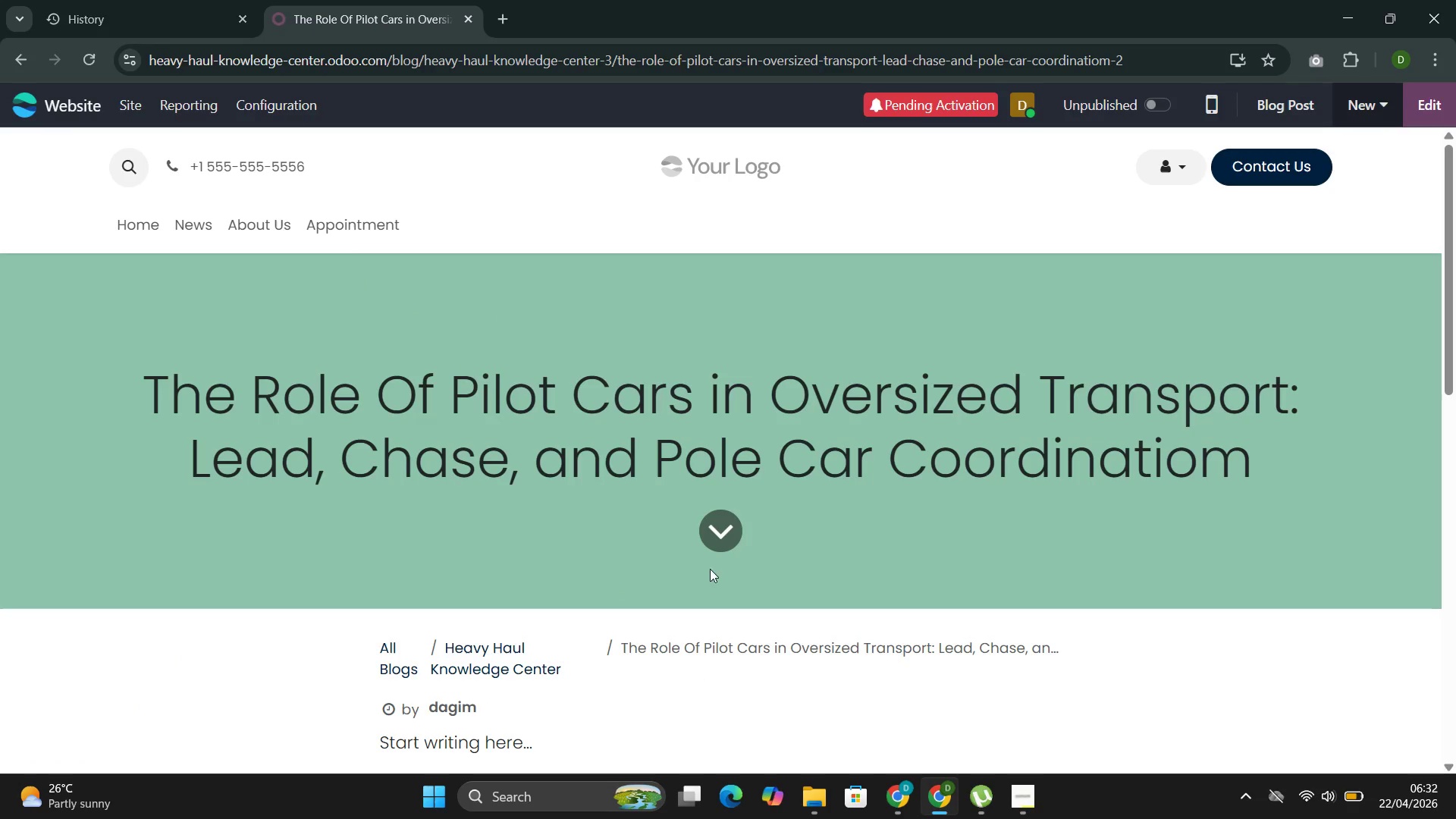 
wait(14.08)
 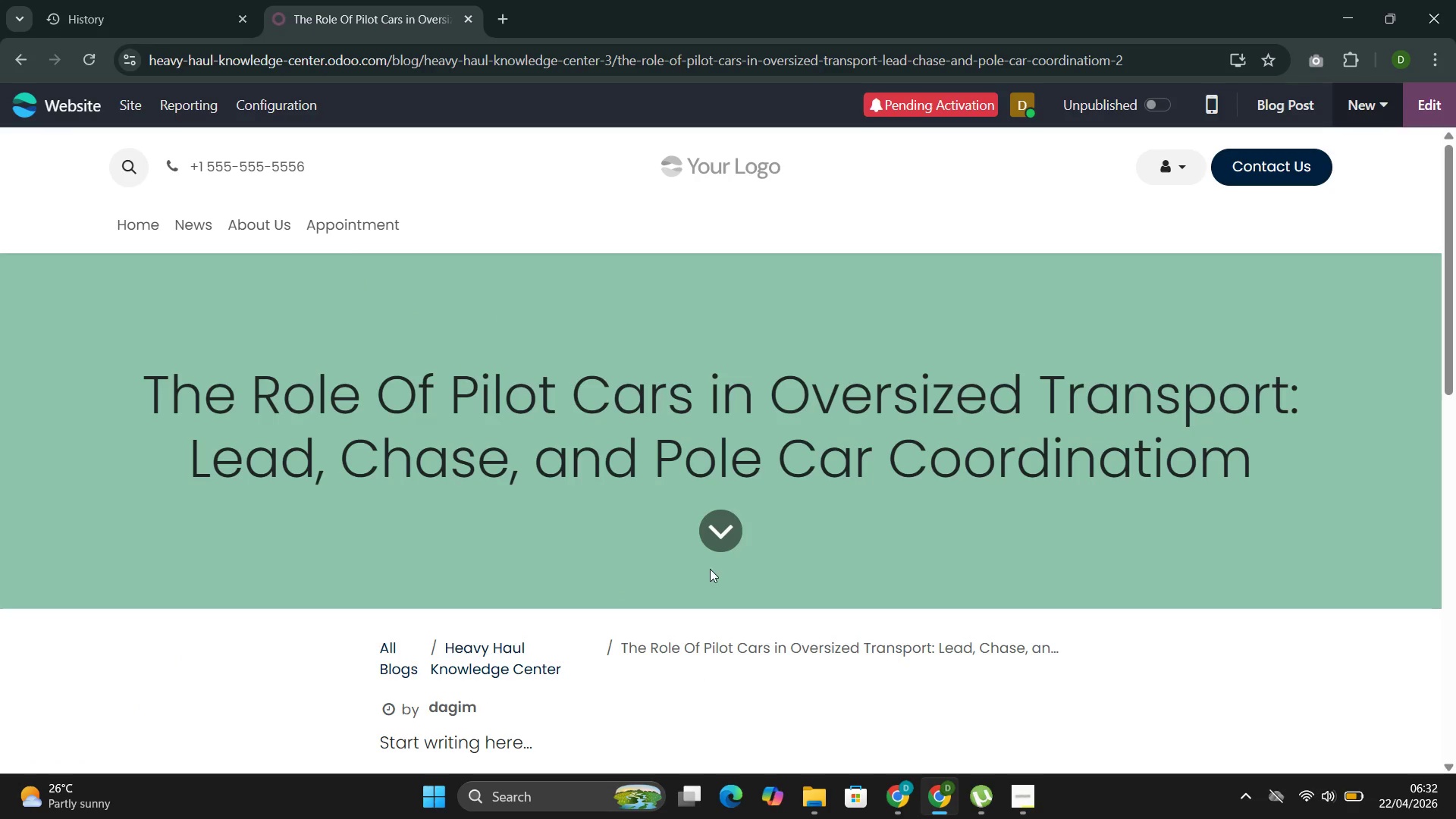 
left_click([717, 526])
 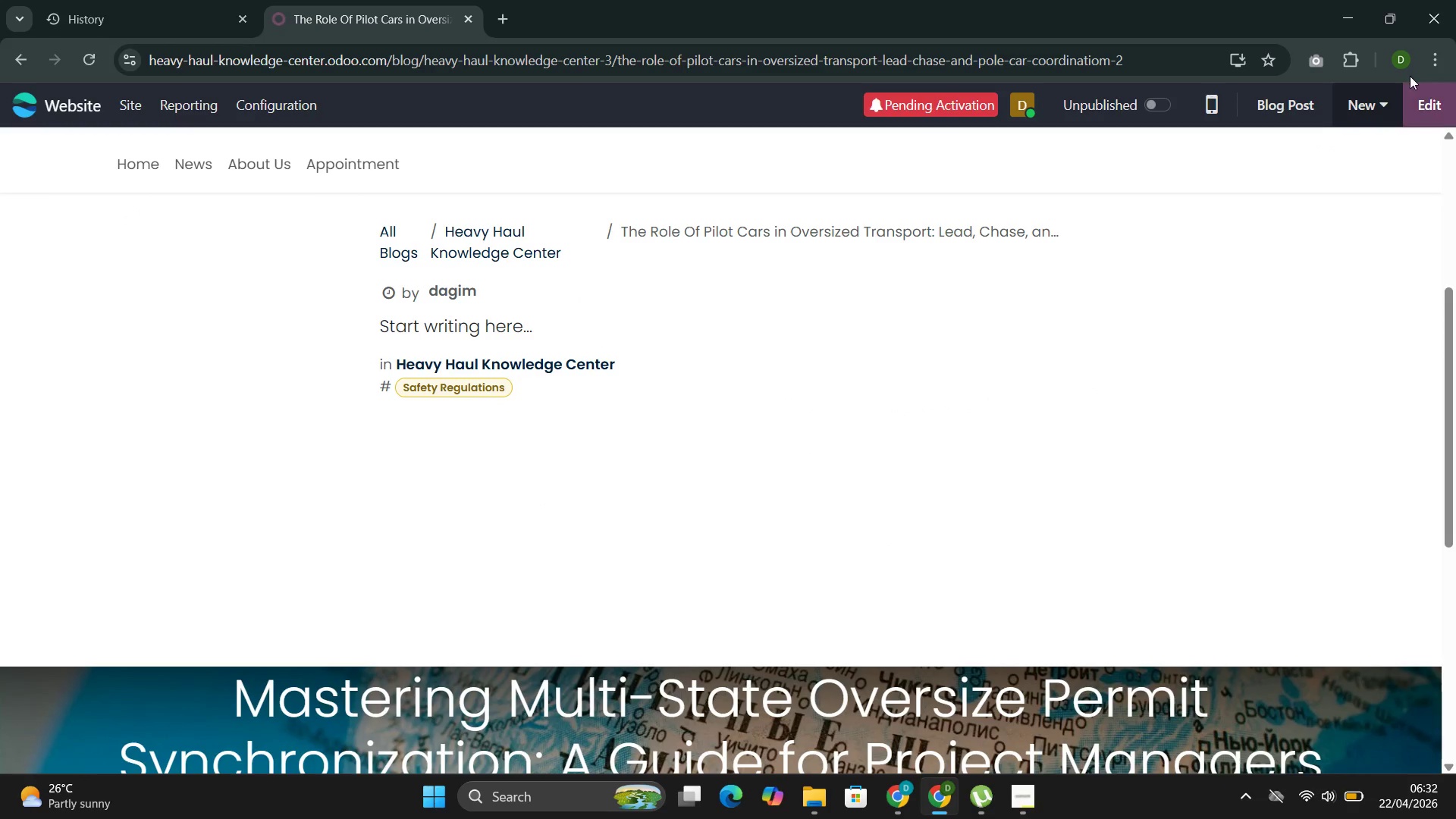 
left_click([1429, 105])
 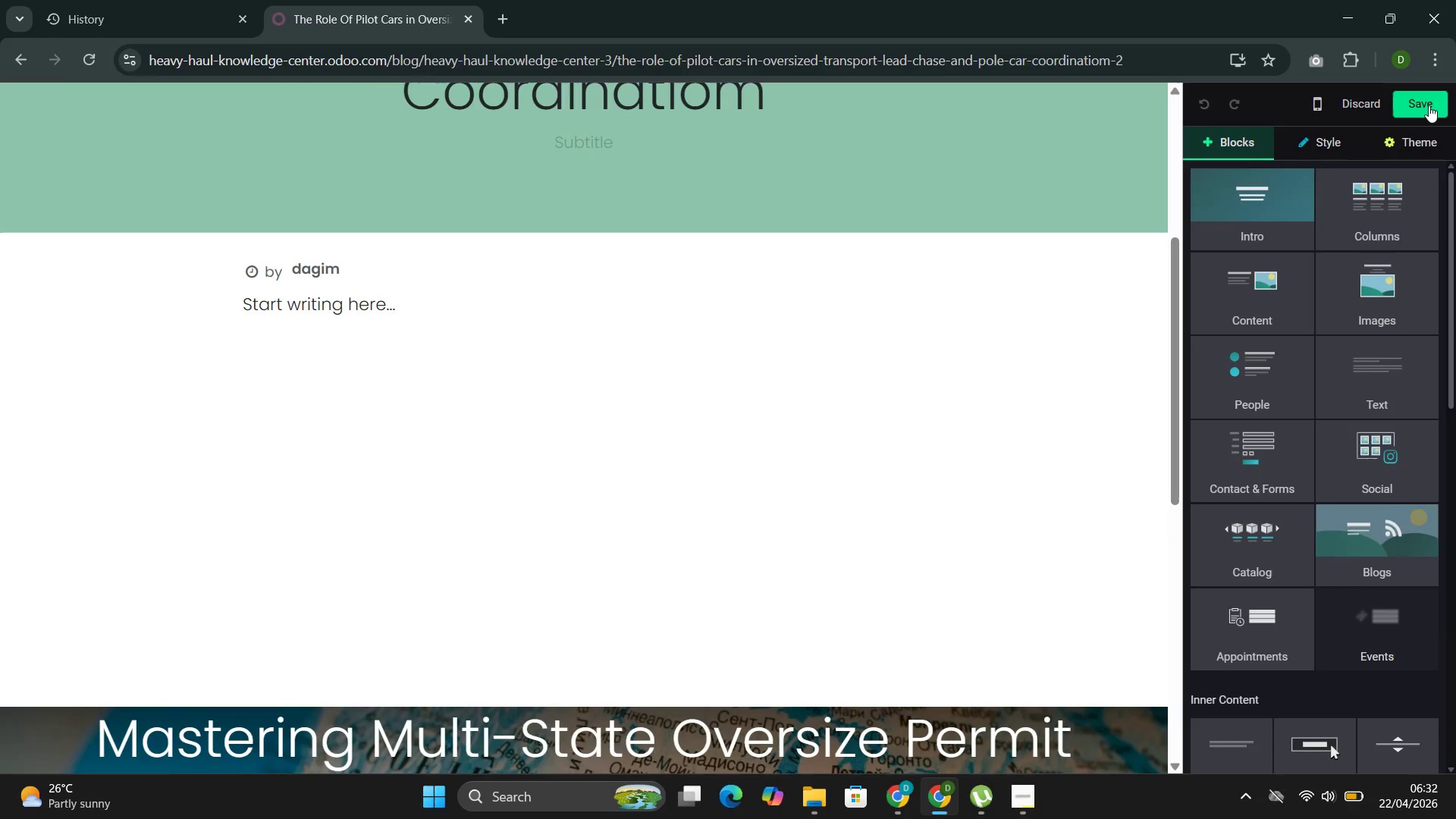 
mouse_move([896, 222])
 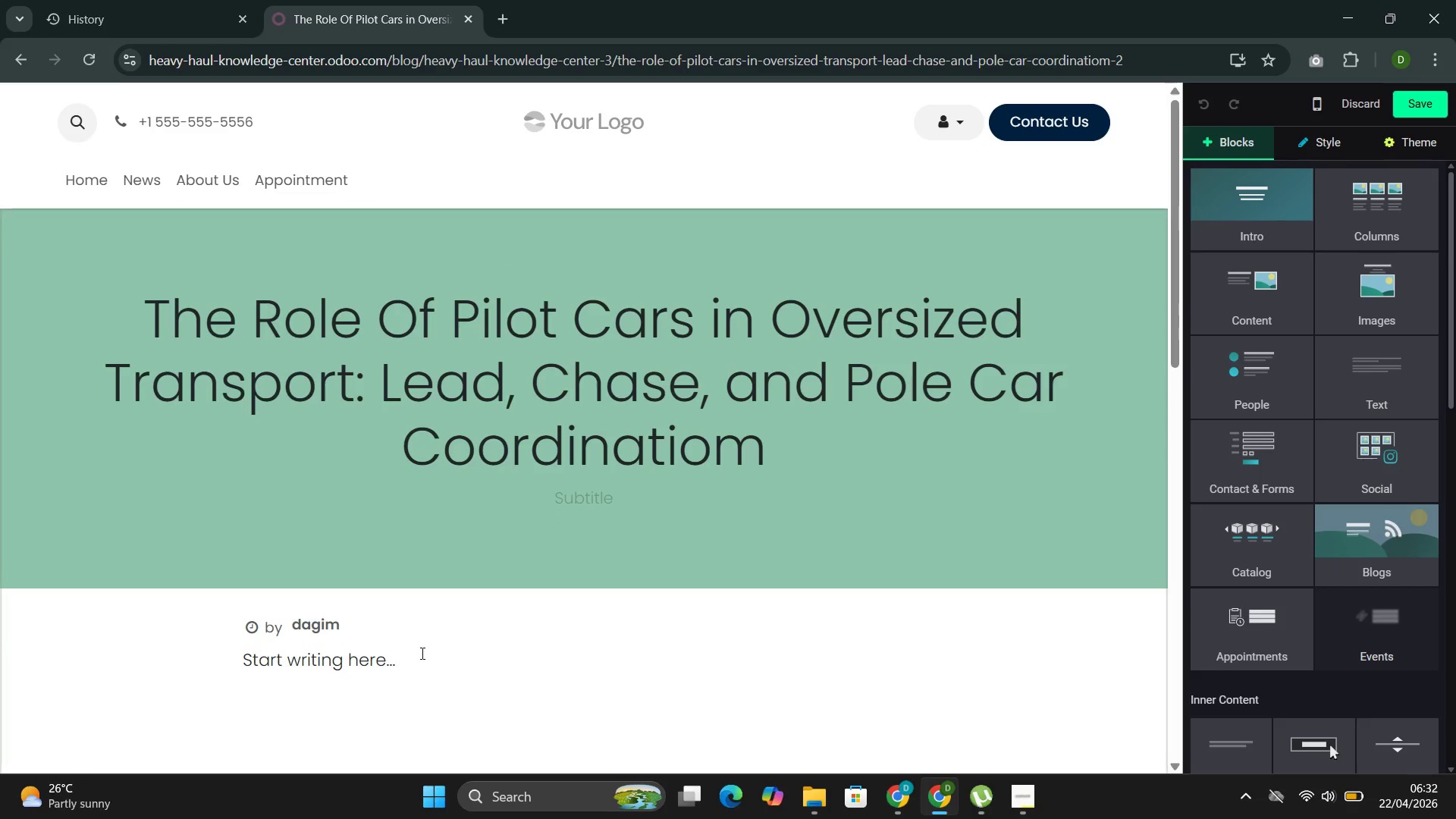 
left_click([421, 653])
 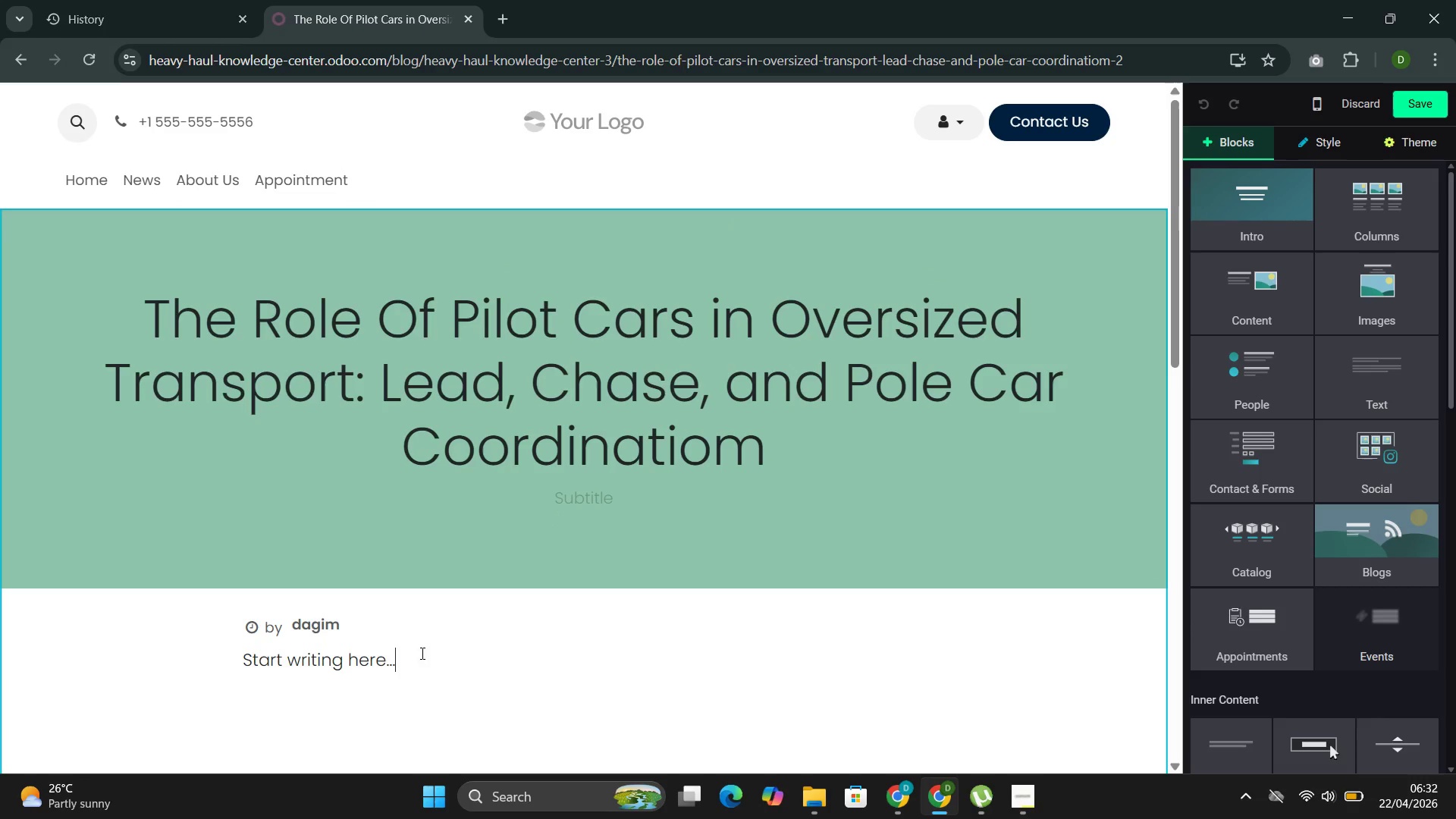 
left_click_drag(start_coordinate=[421, 653], to_coordinate=[233, 679])
 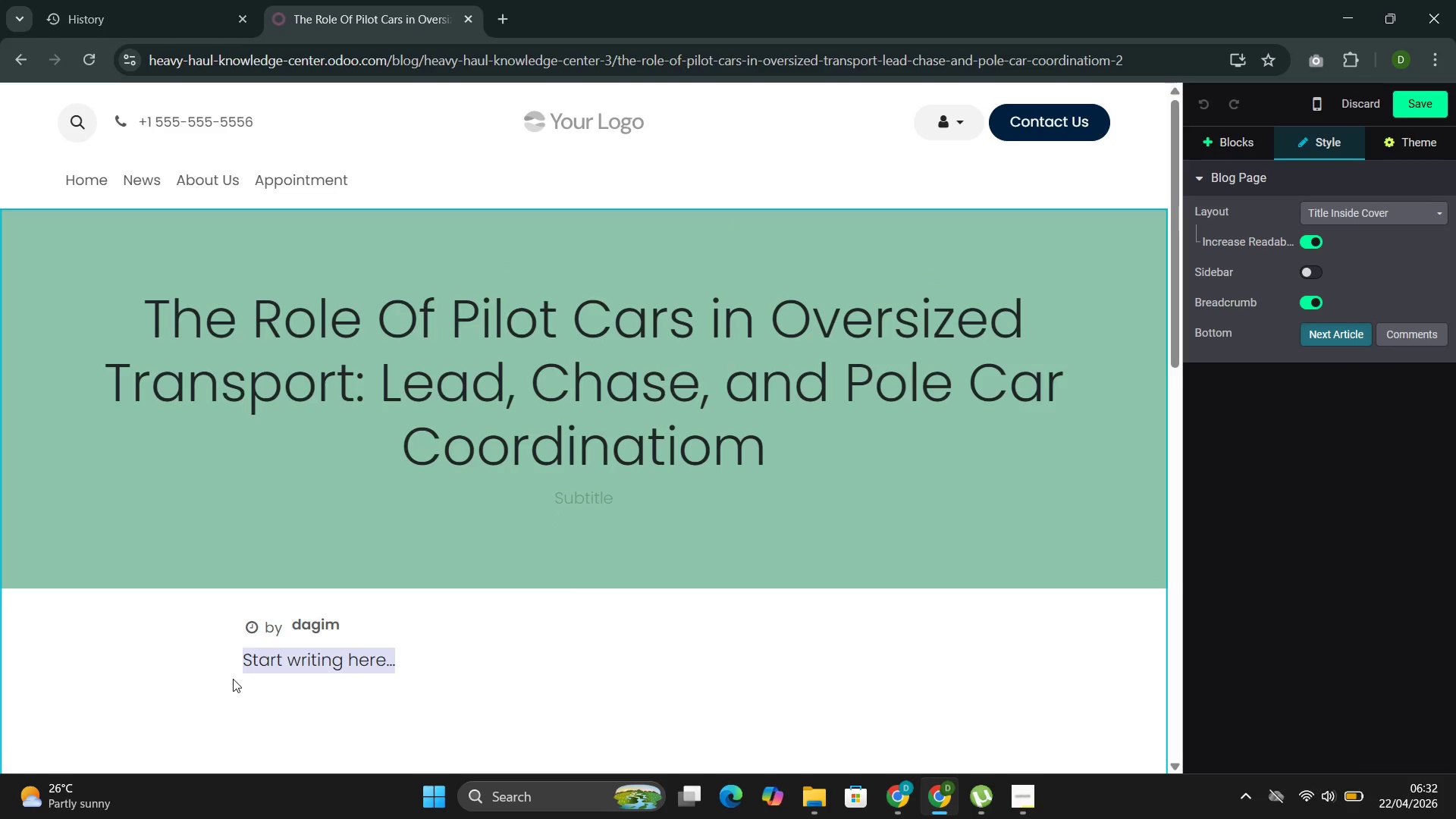 
key(Backspace)
 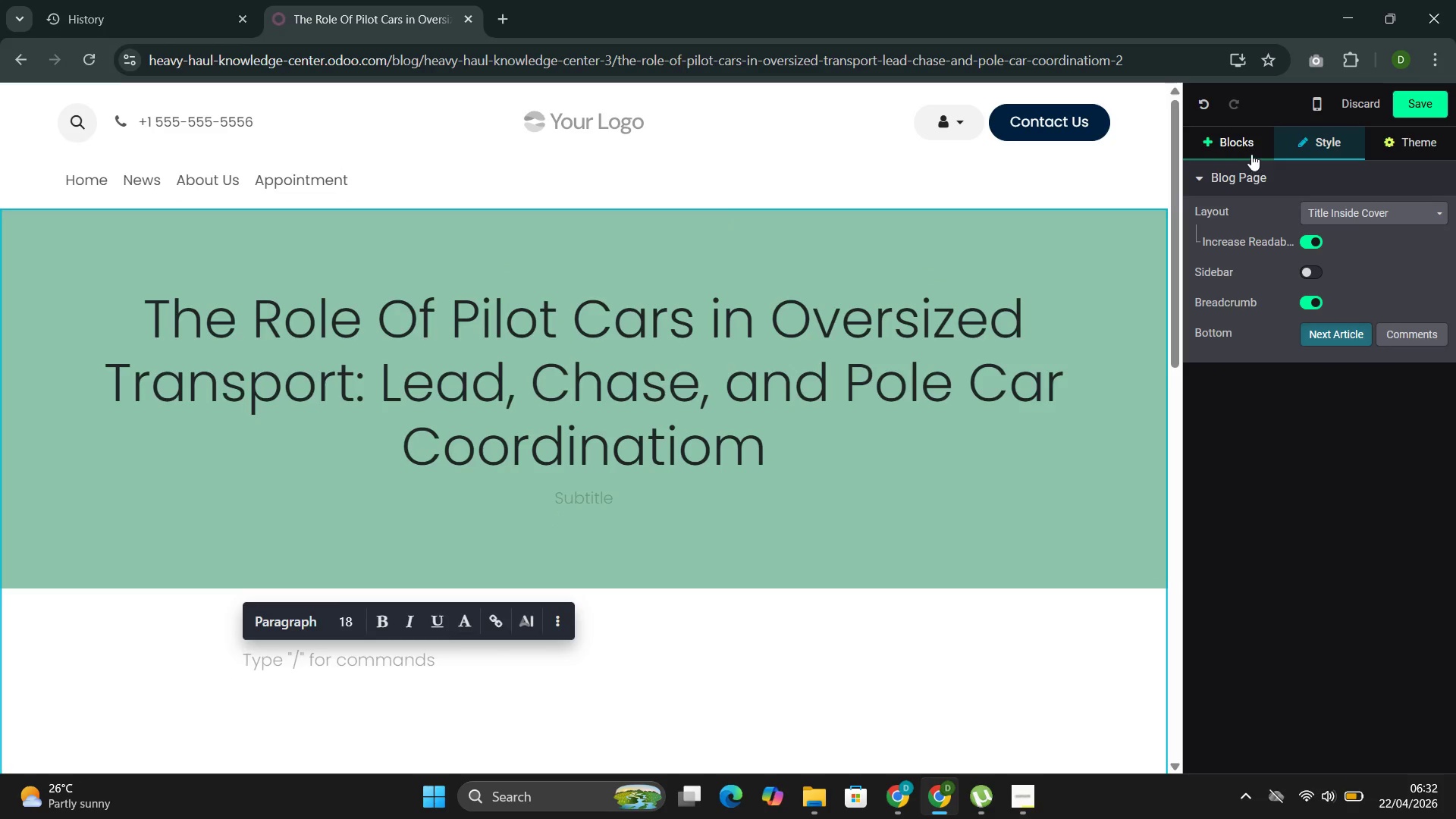 
left_click([1251, 152])
 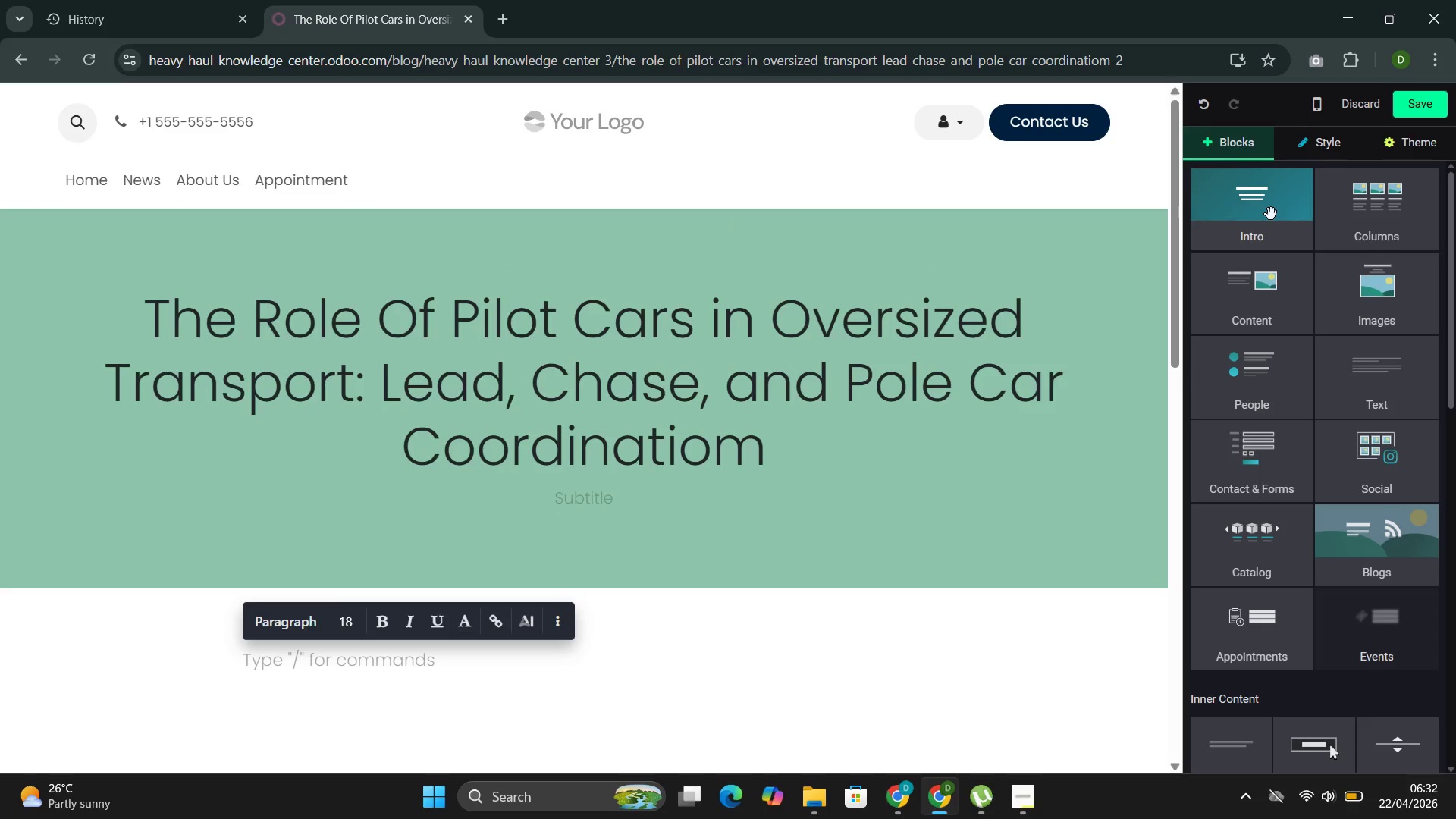 
left_click([1270, 211])
 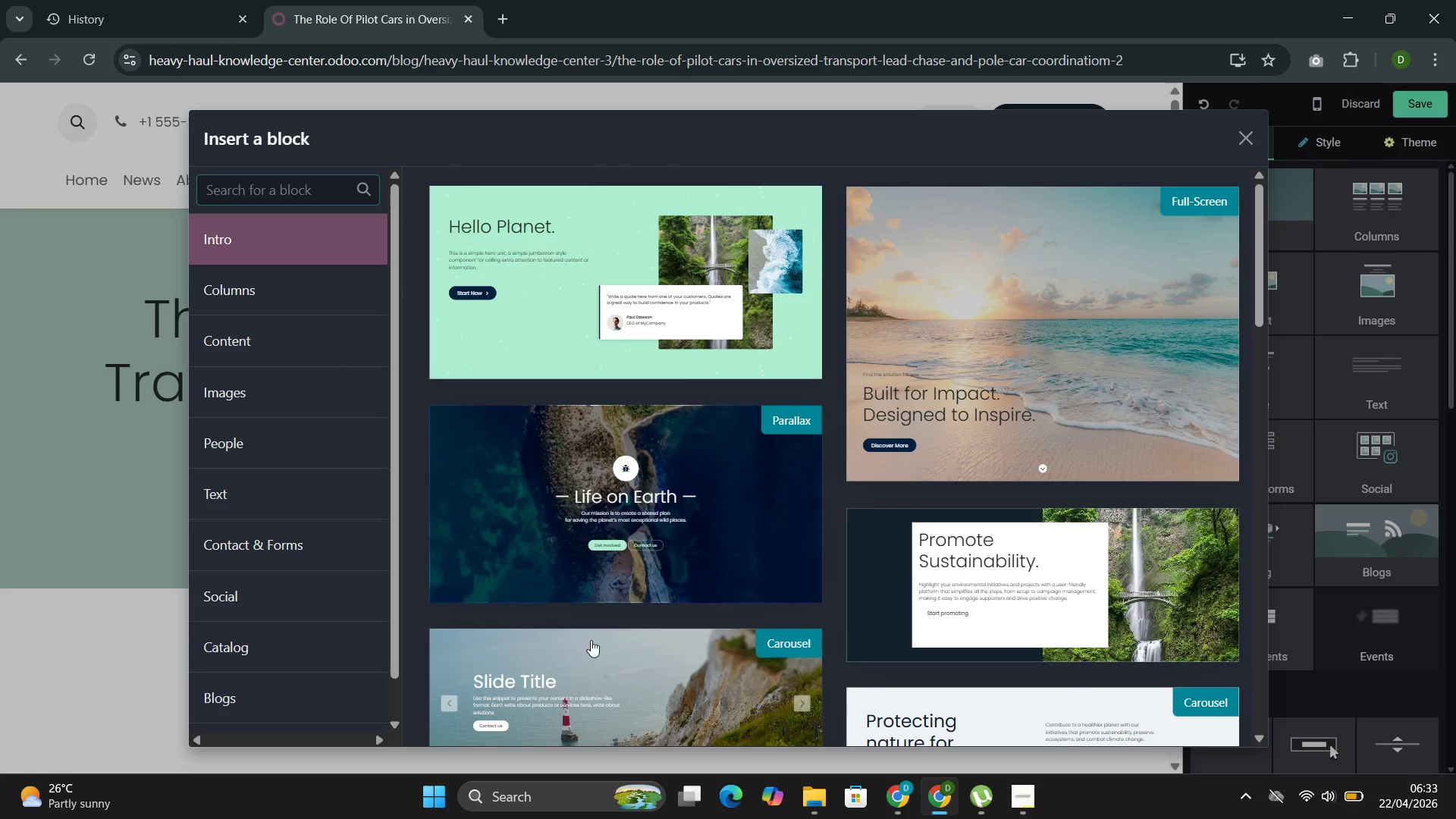 
left_click([306, 345])
 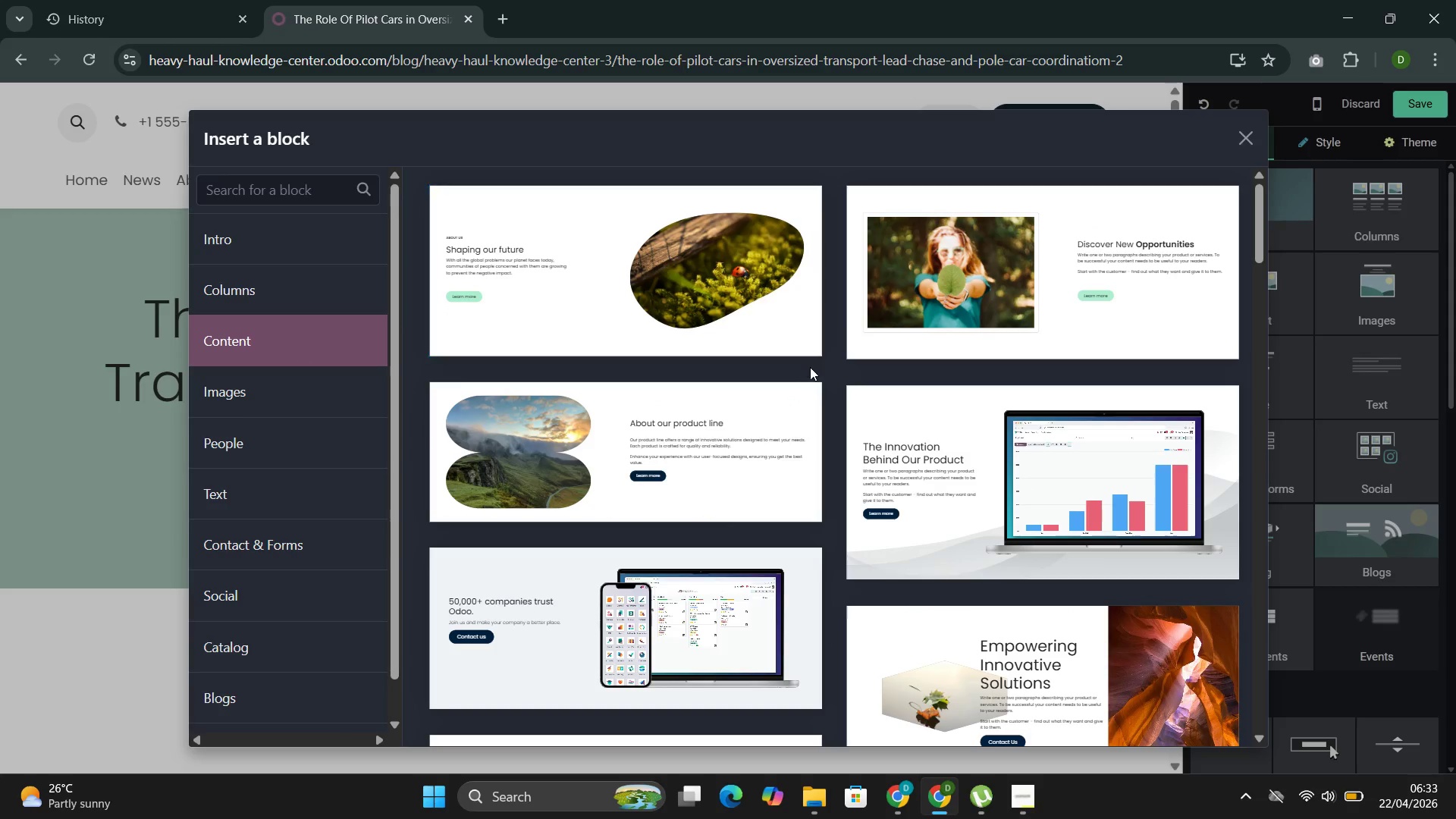 
left_click([1018, 288])
 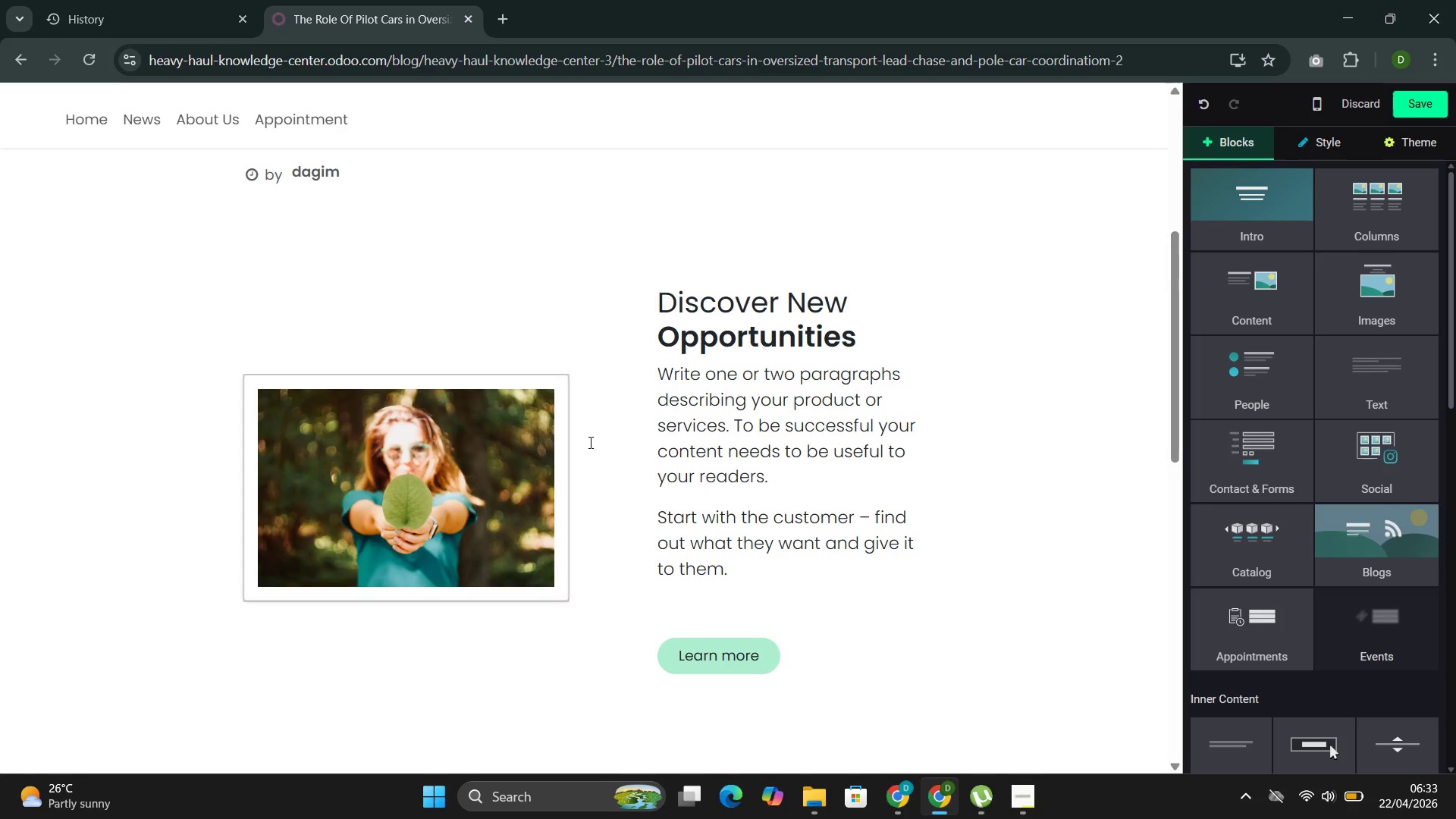 
left_click([591, 421])
 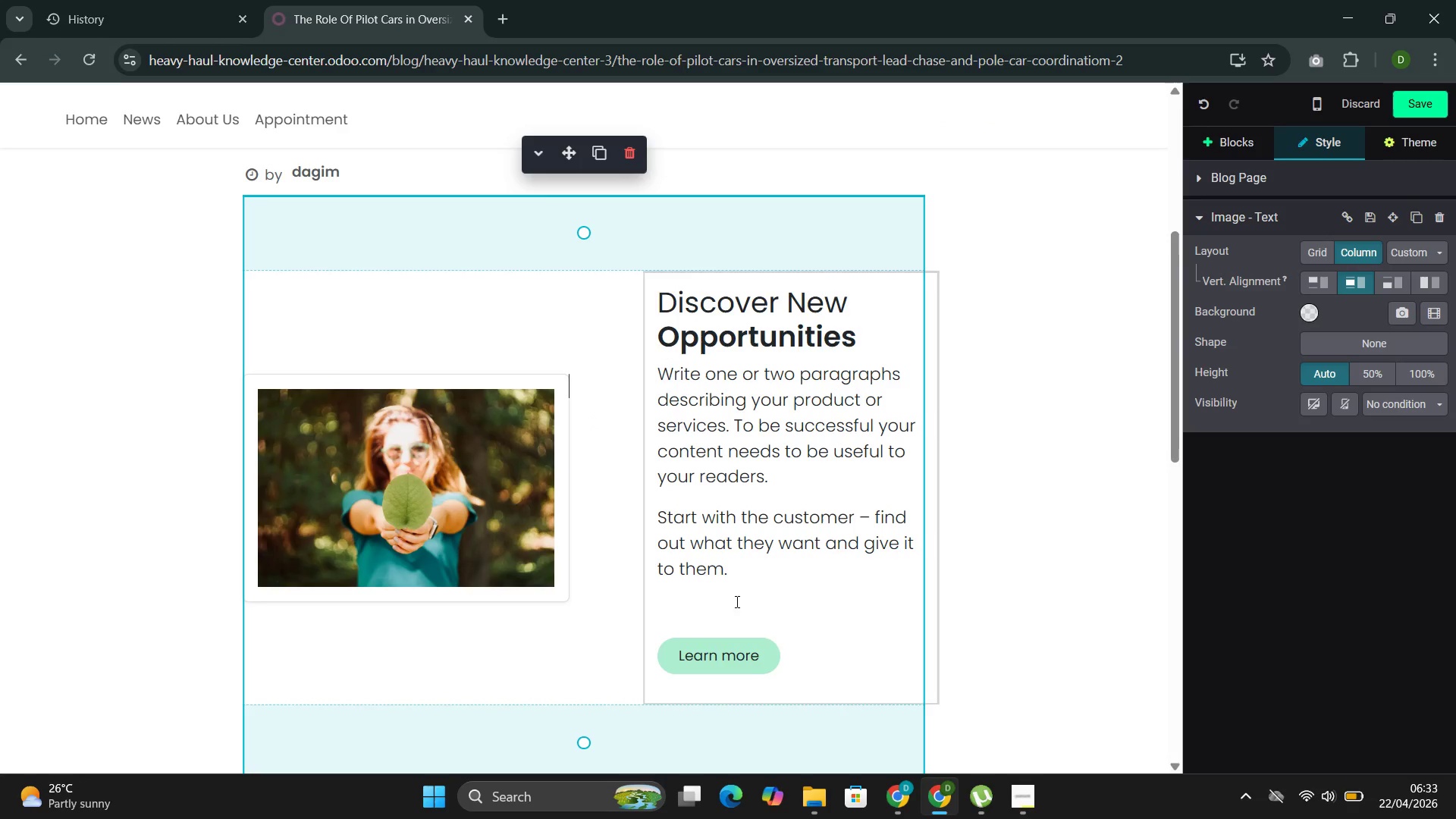 
left_click([742, 645])
 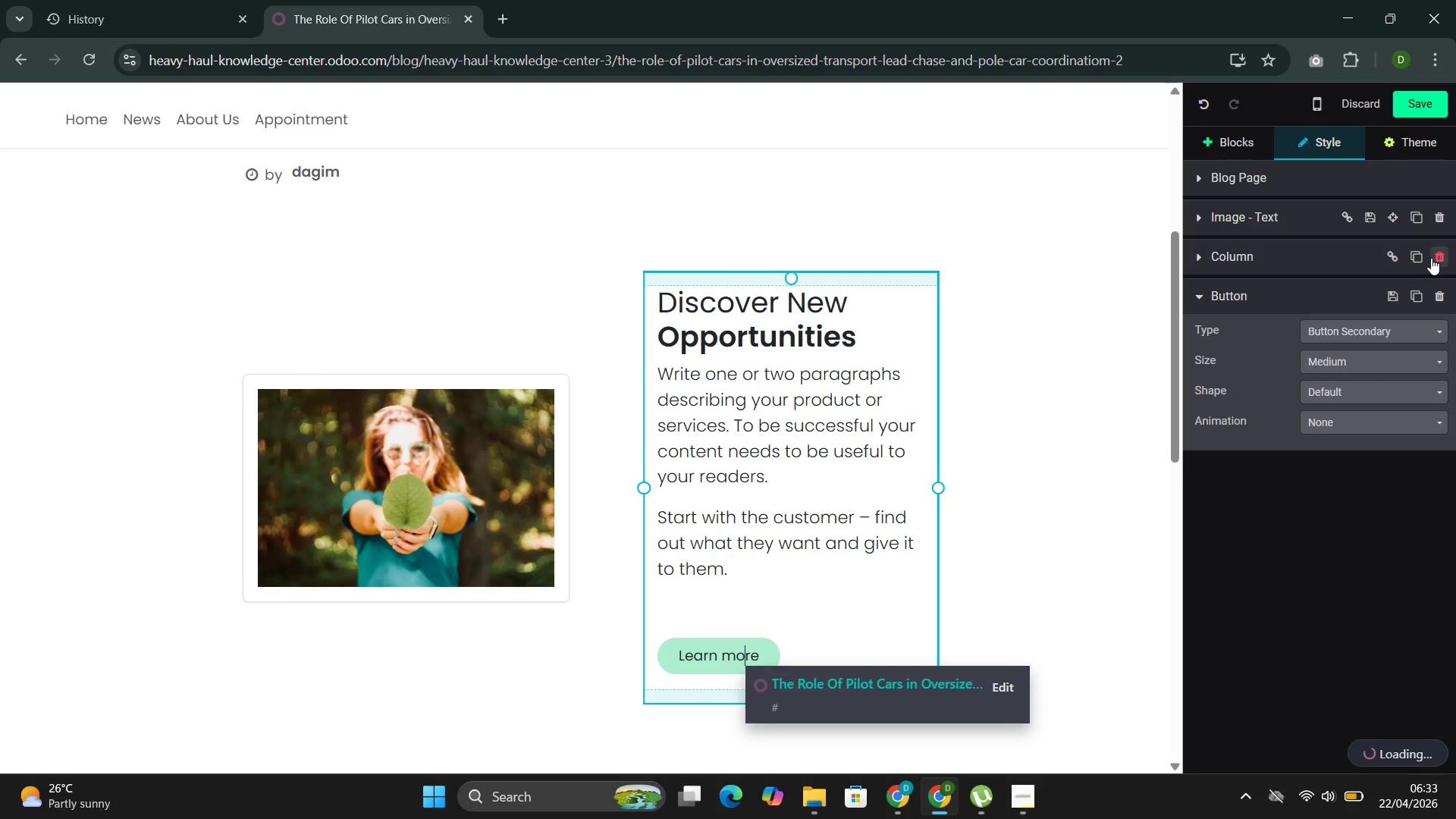 
left_click([1436, 298])
 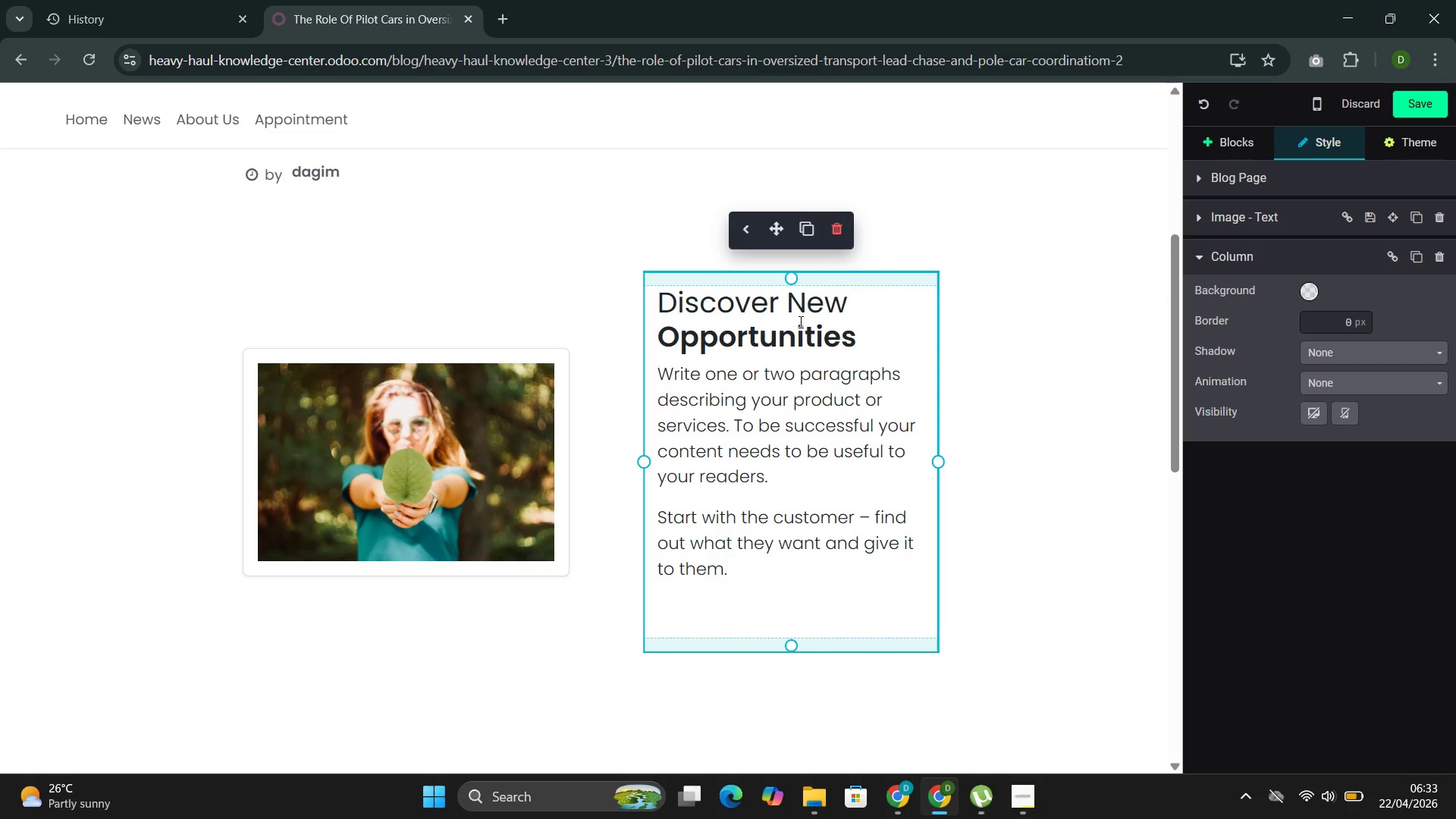 
left_click_drag(start_coordinate=[871, 329], to_coordinate=[664, 305])
 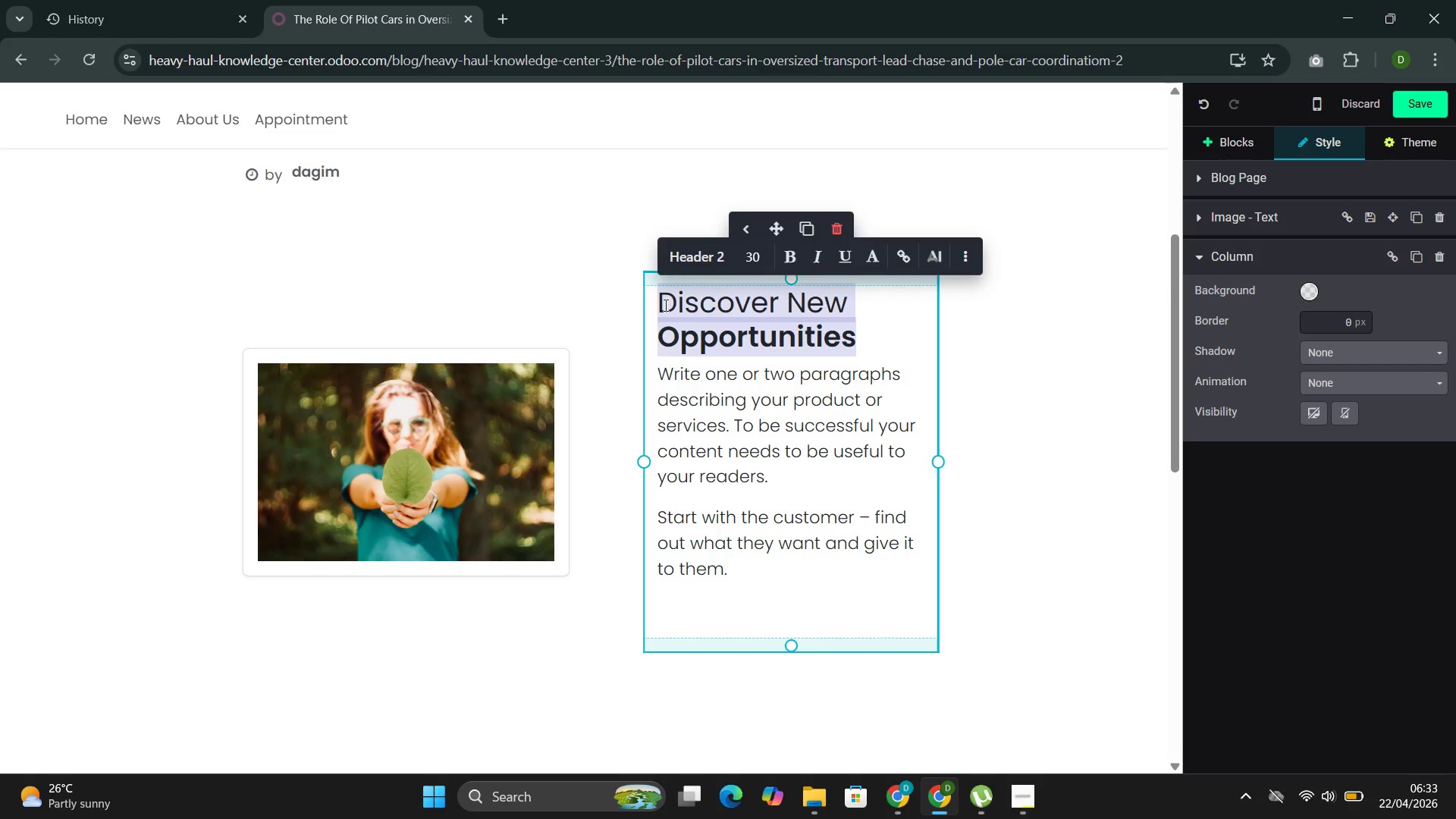 
key(Backspace)
 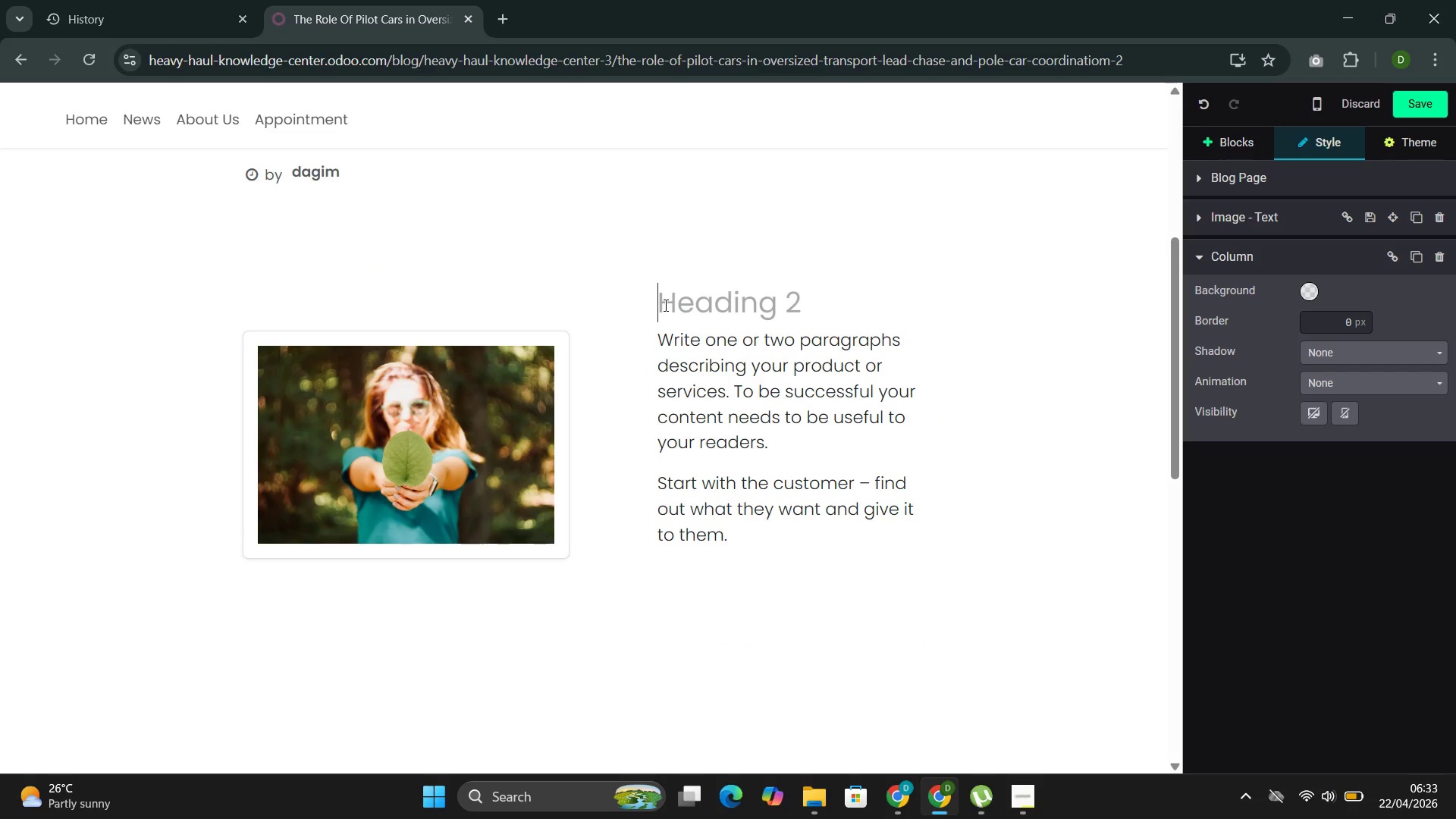 
key(Backspace)
 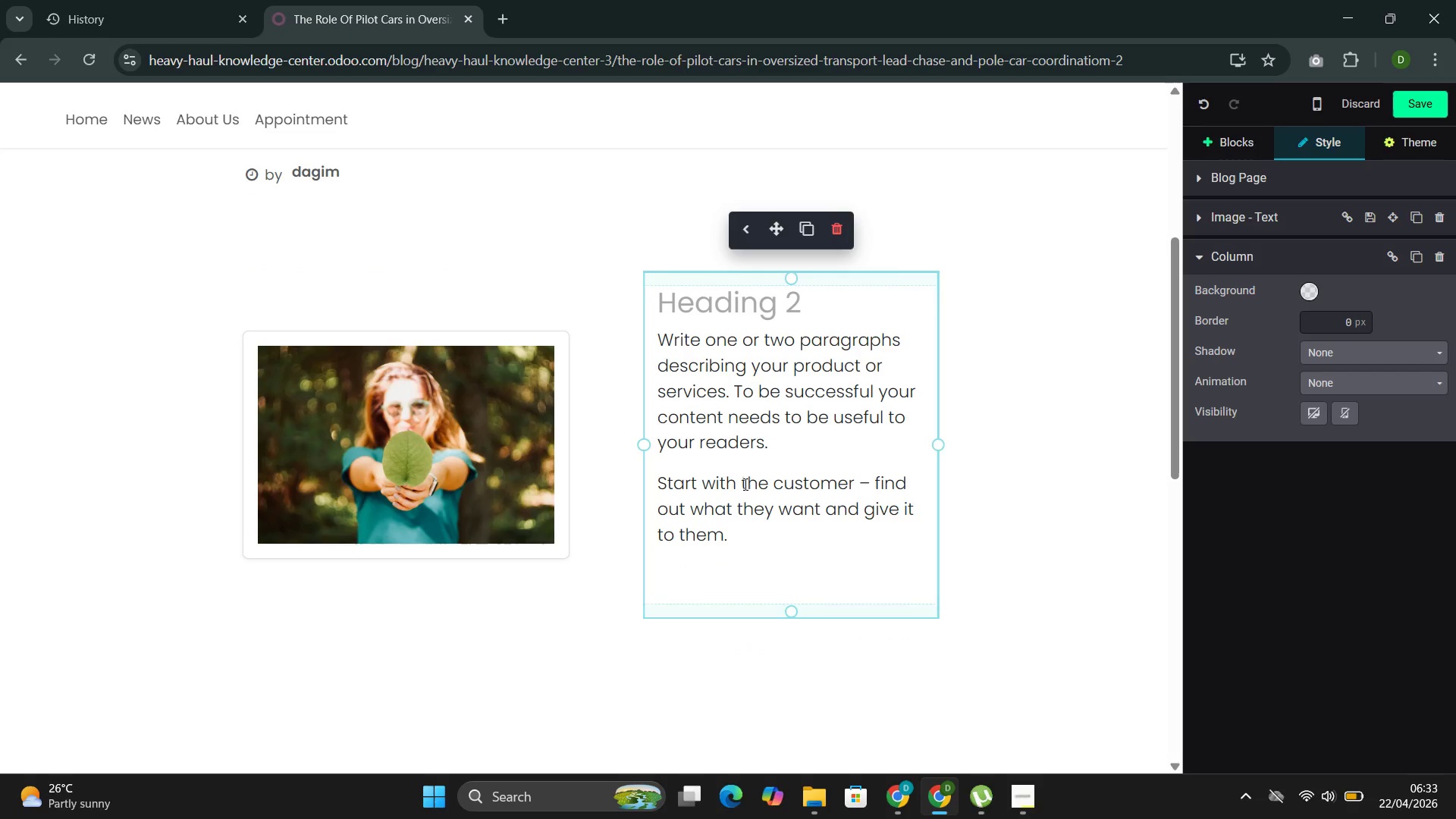 
left_click_drag(start_coordinate=[759, 540], to_coordinate=[676, 349])
 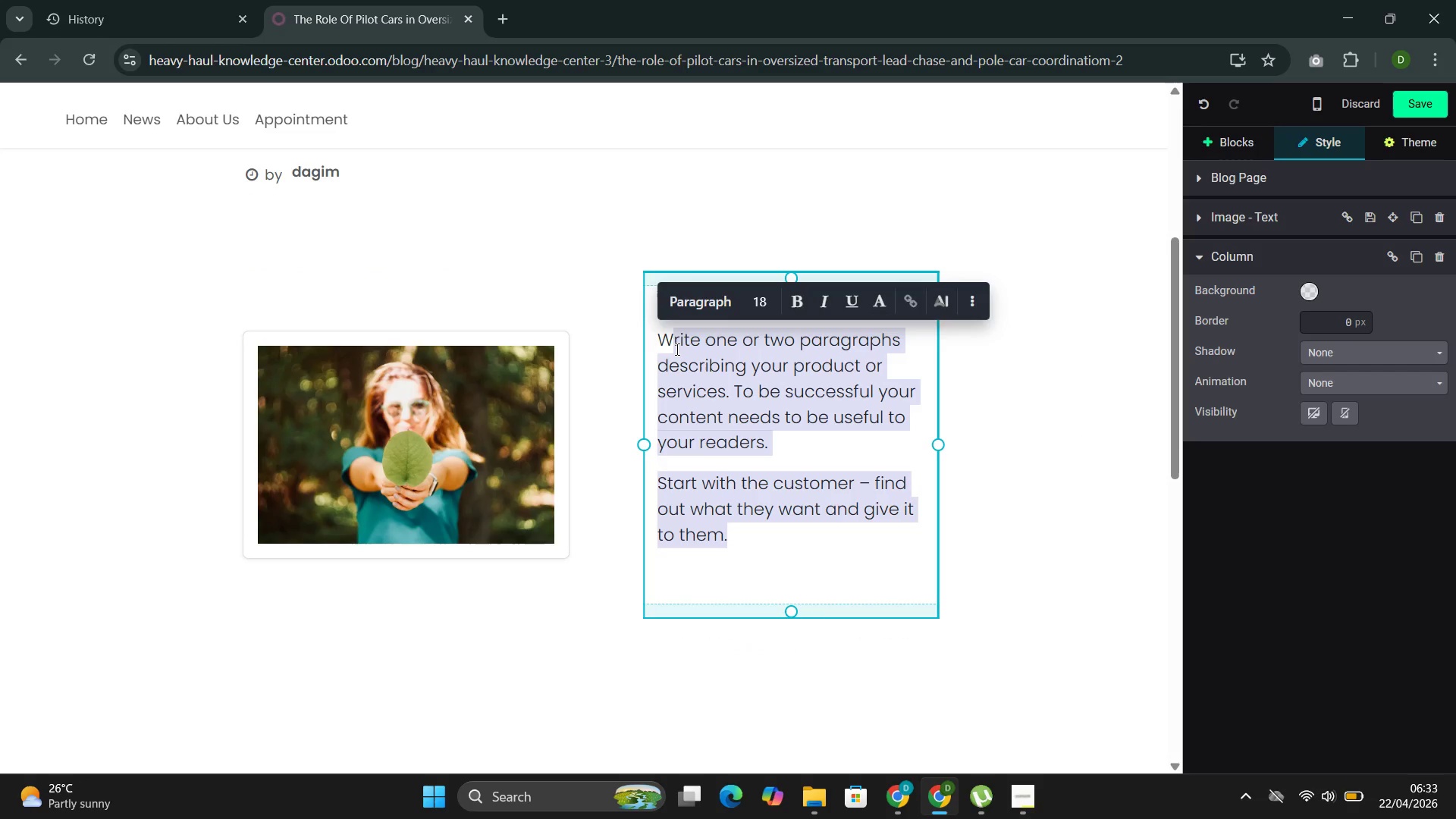 
key(Backspace)
 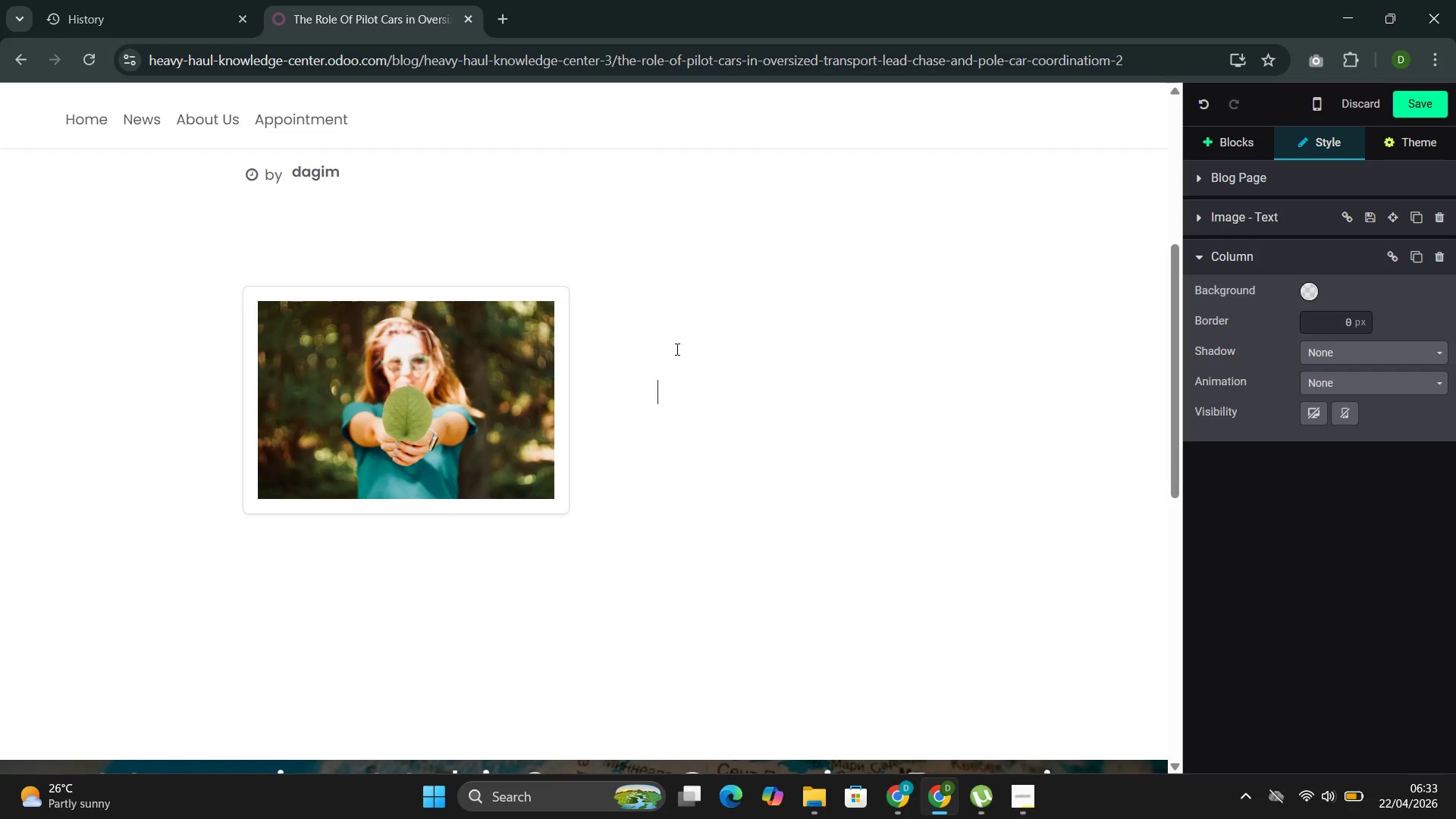 
key(Backspace)
 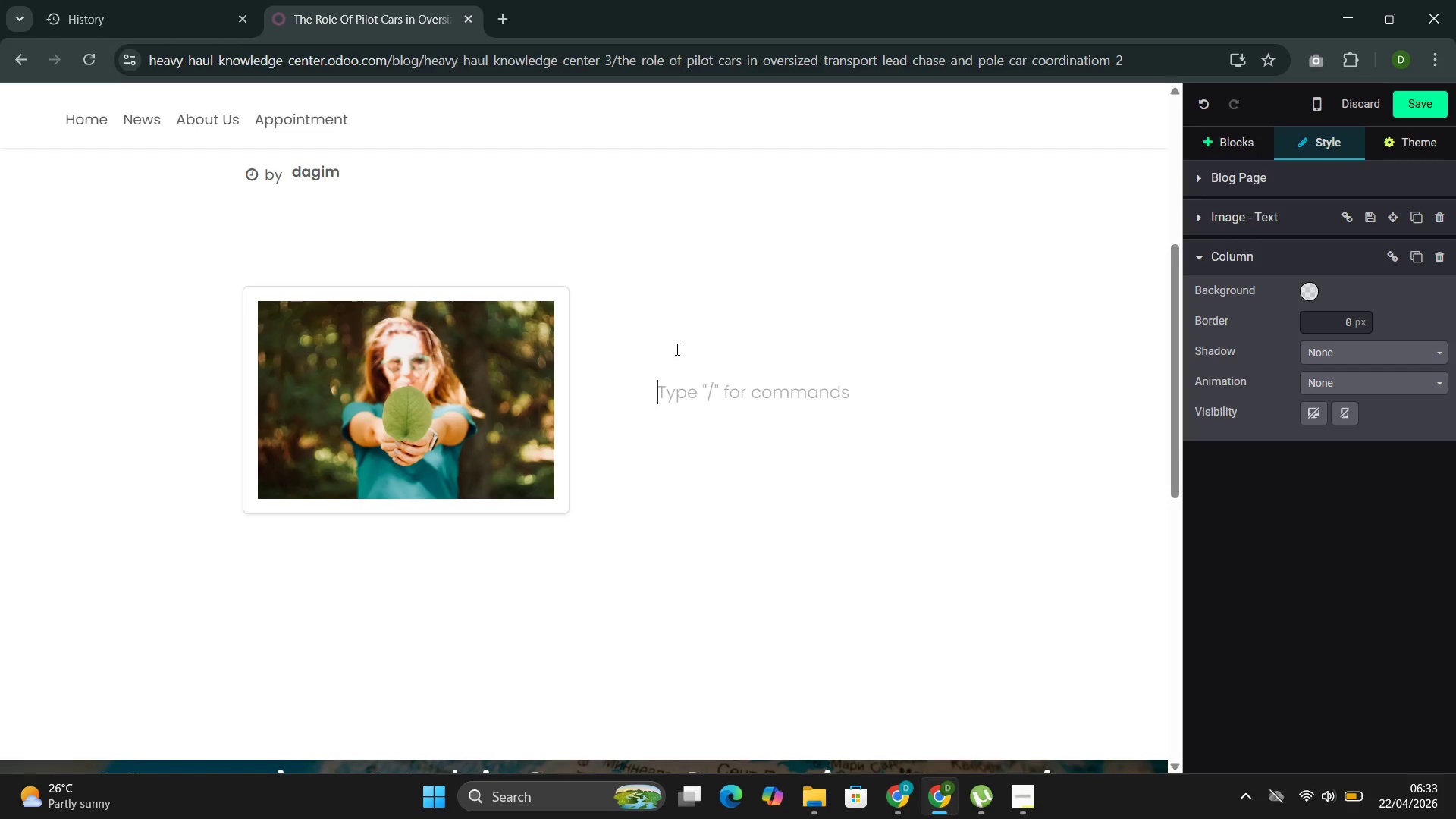 
type(When)
 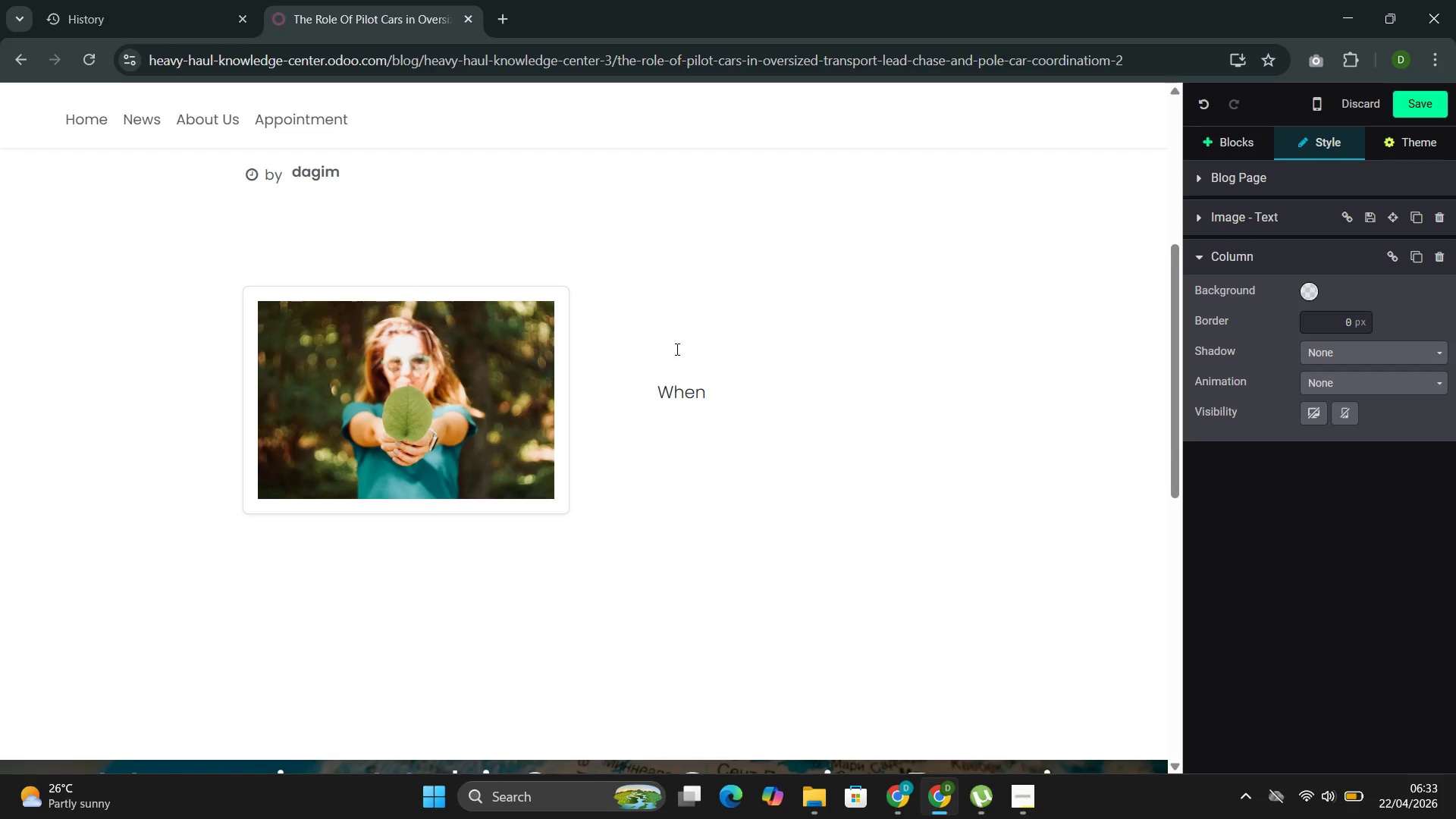 
wait(6.56)
 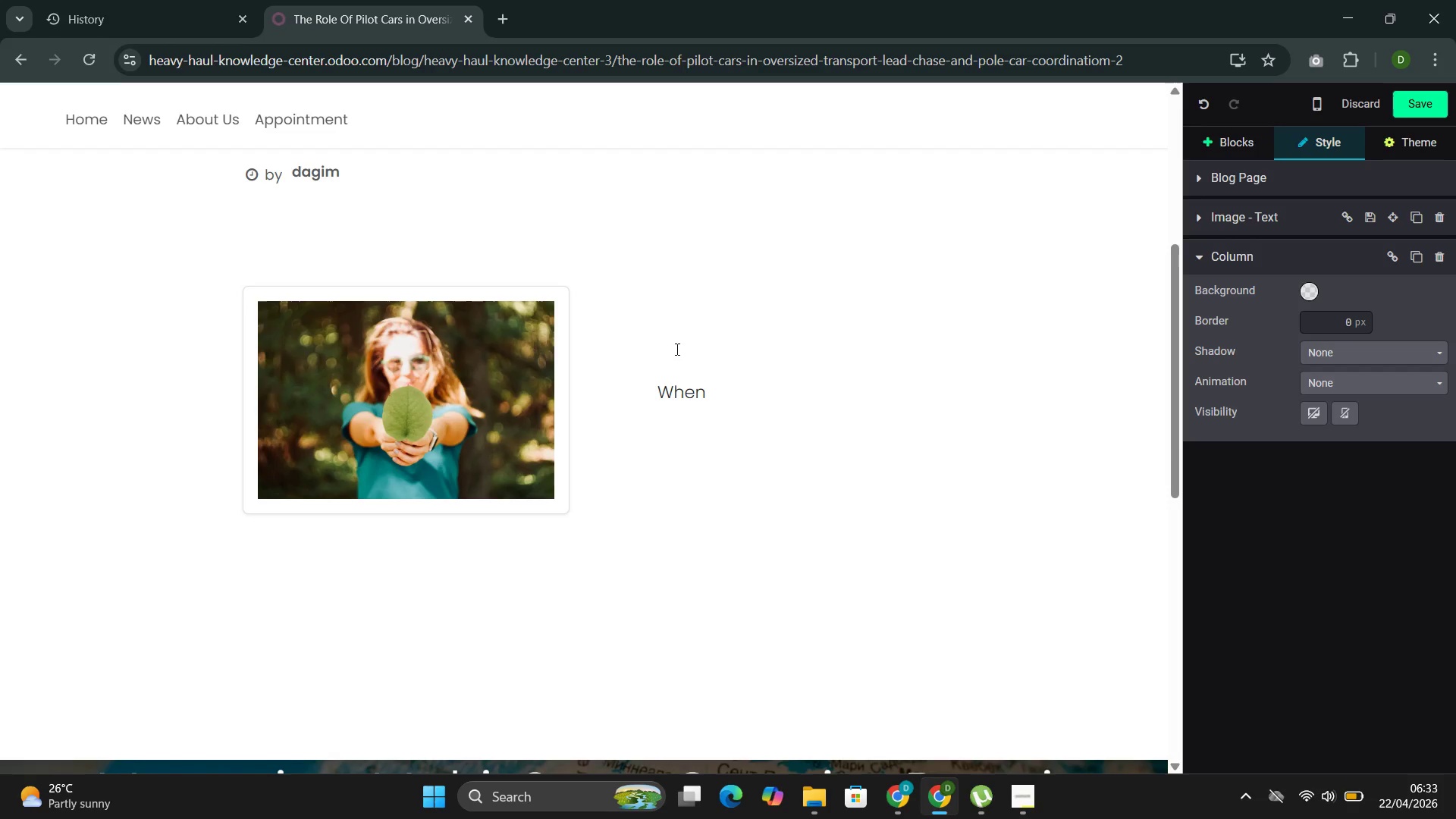 
key(Space)
 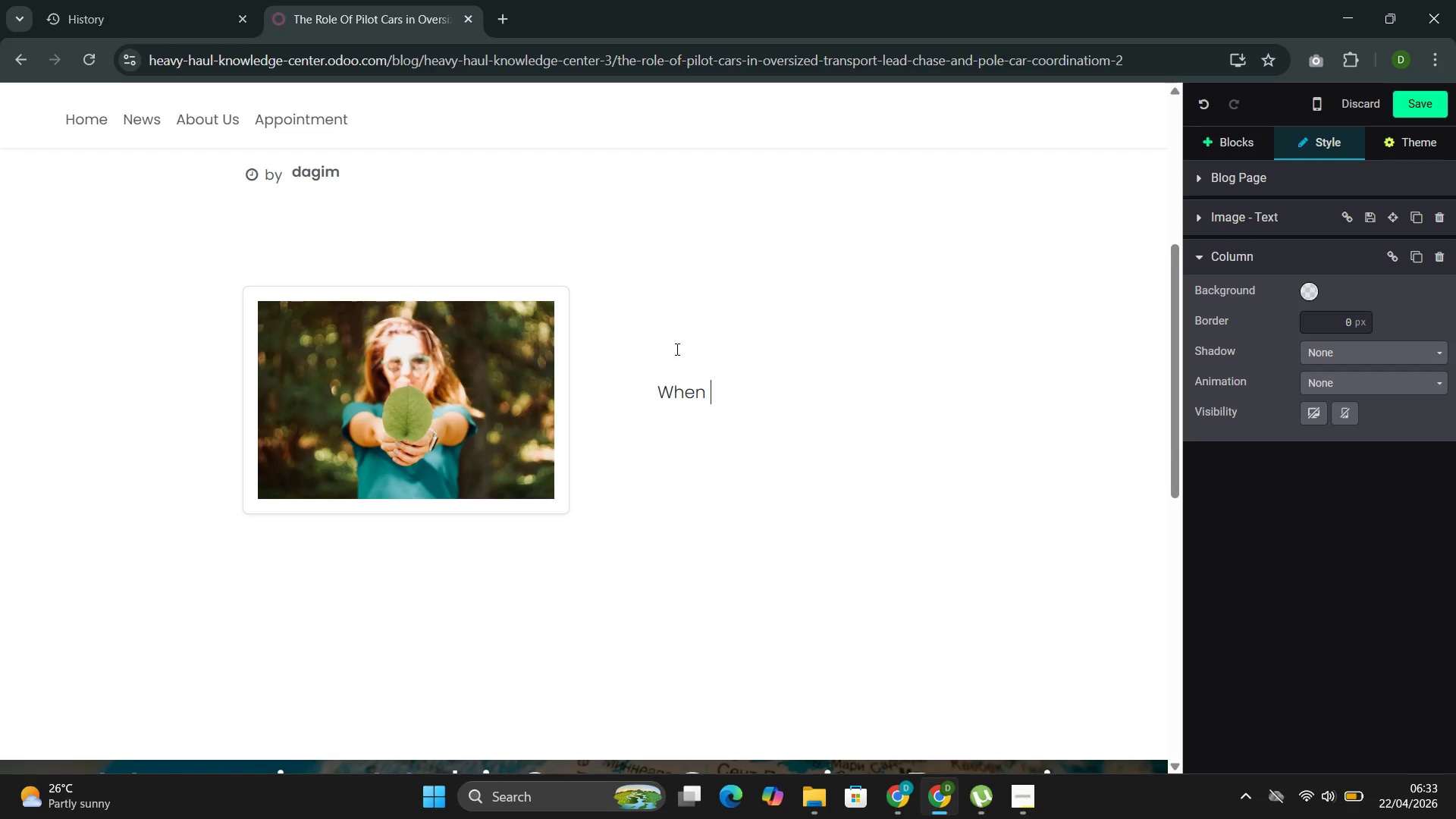 
key(A)
 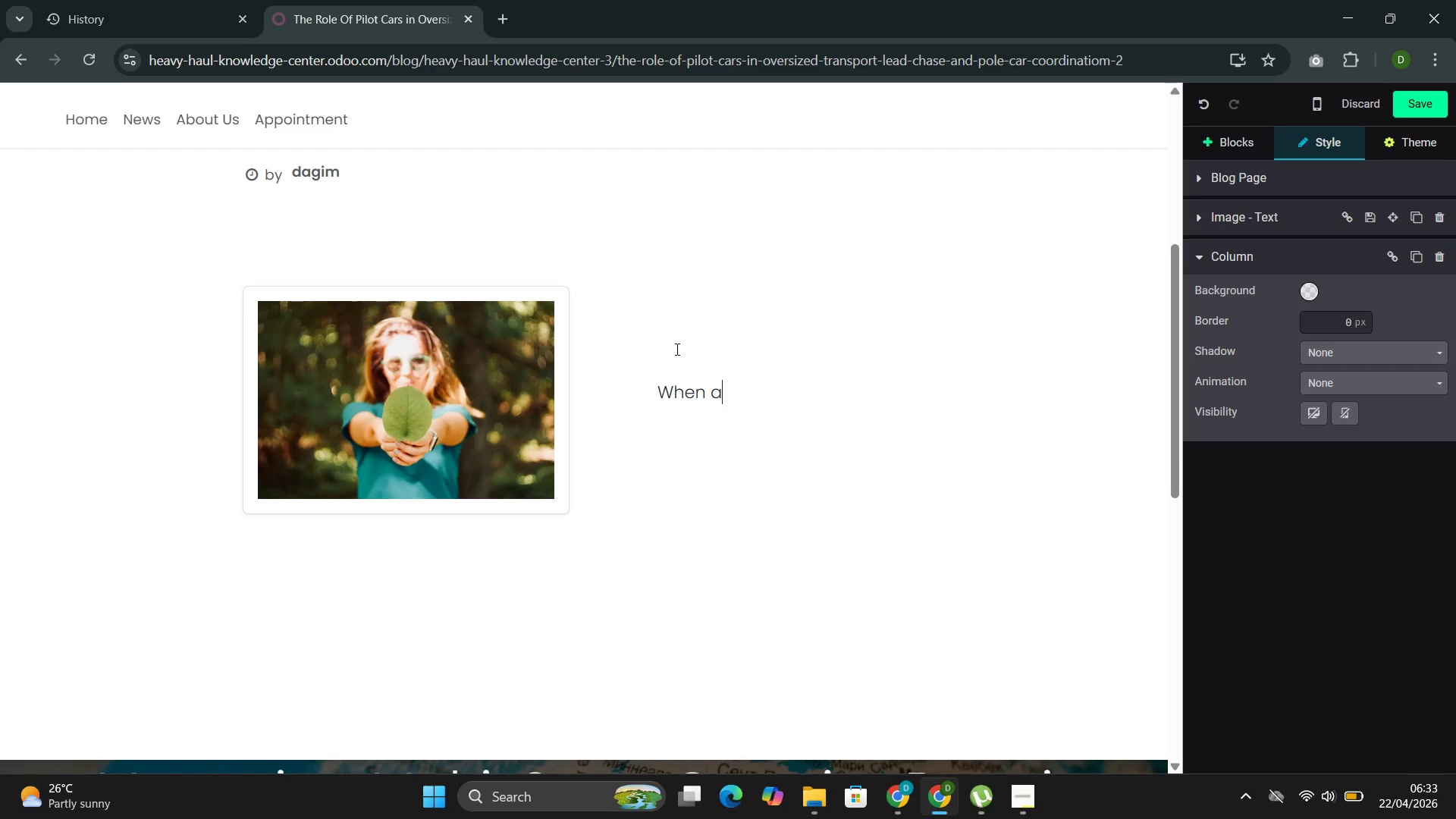 
key(Space)
 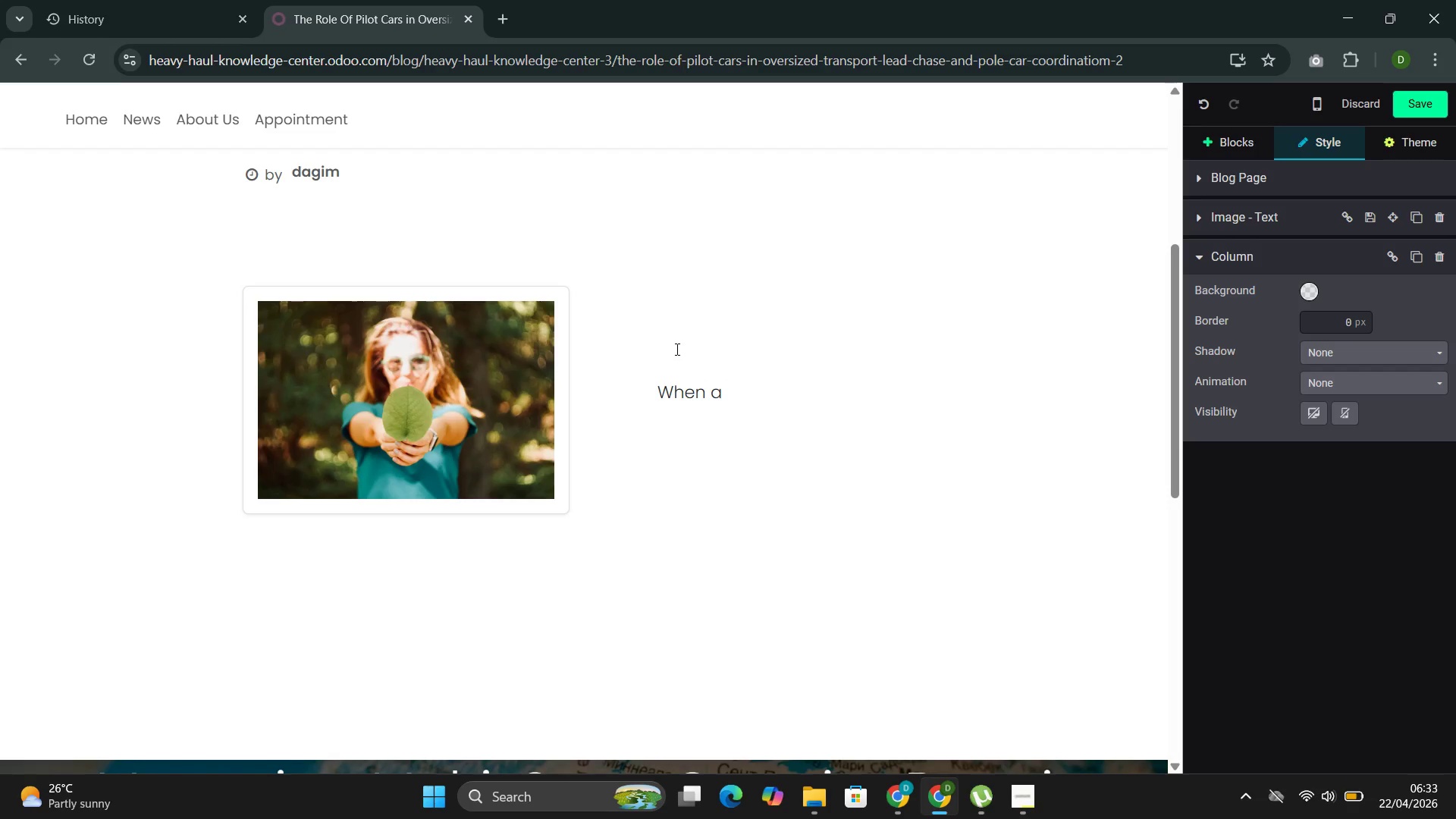 
type(16-foot-wide excavator or a 120-foot wind blade moves down )
 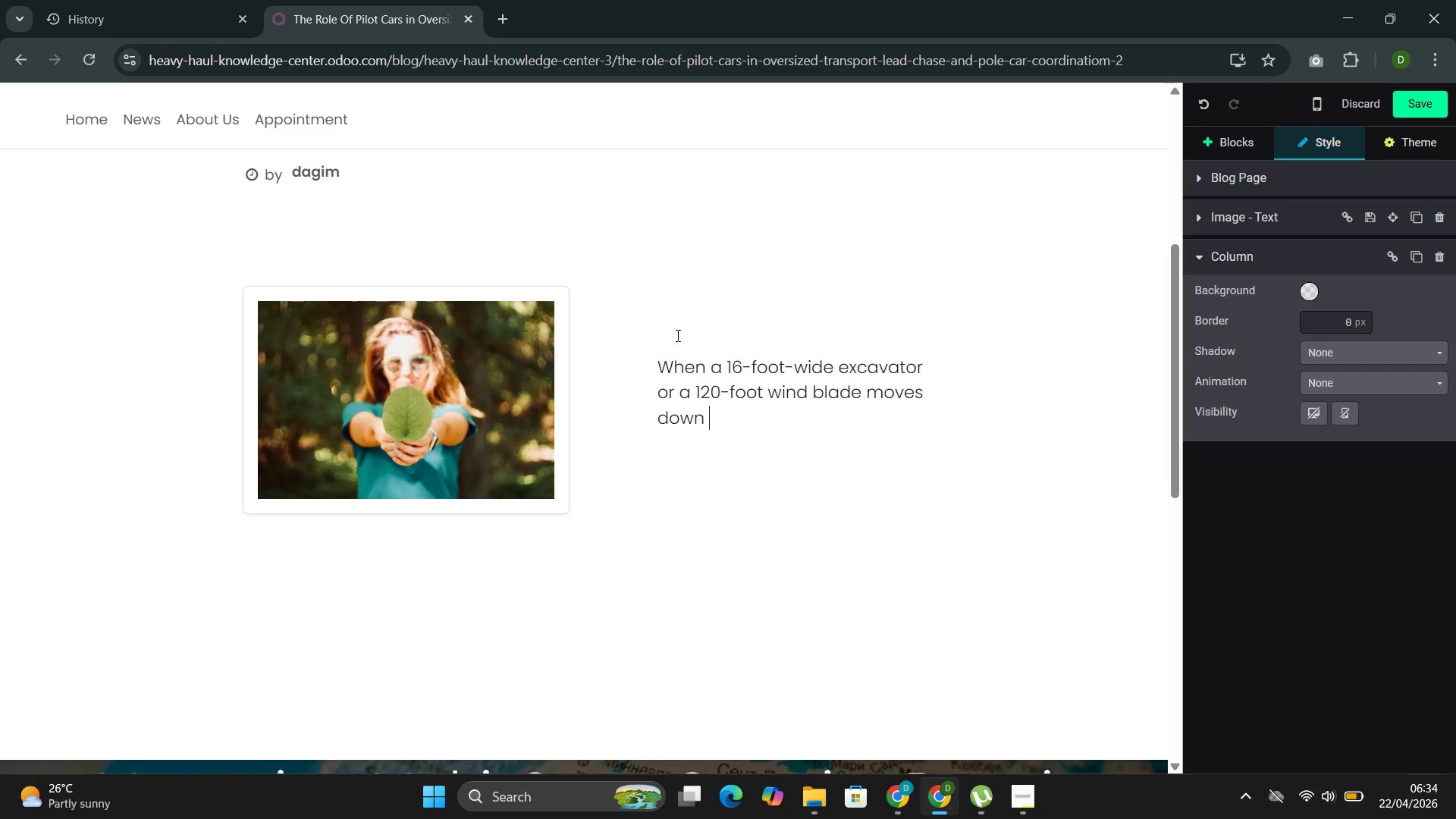 
type(the highway, it doeas\\)
key(Backspace)
key(Backspace)
key(Backspace)
key(Backspace)
type(sm't travel alone. A coordinat)
 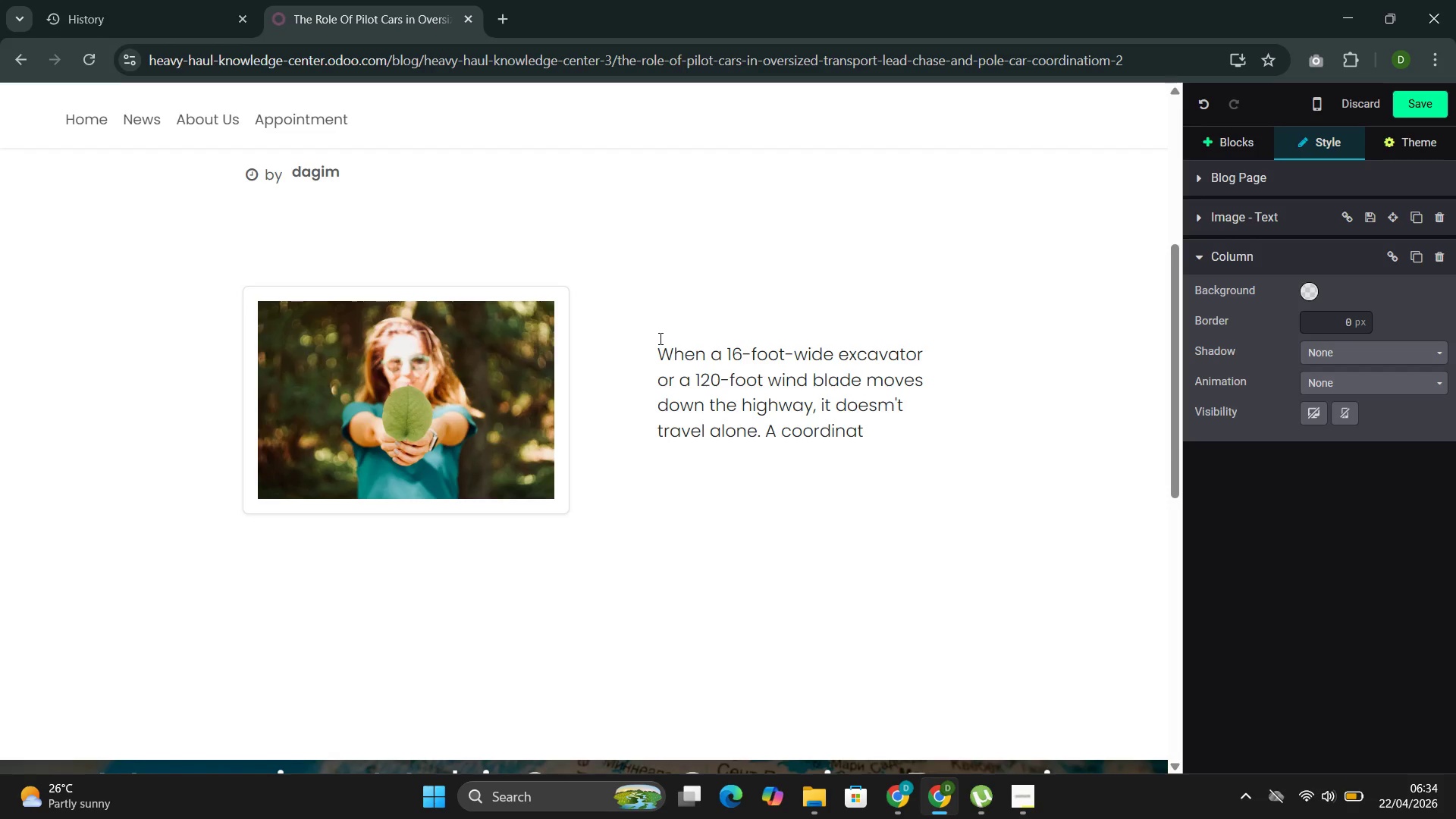 
type(ed ream of escort vehicles creates a protective buffer between the oversized load and the publi)
 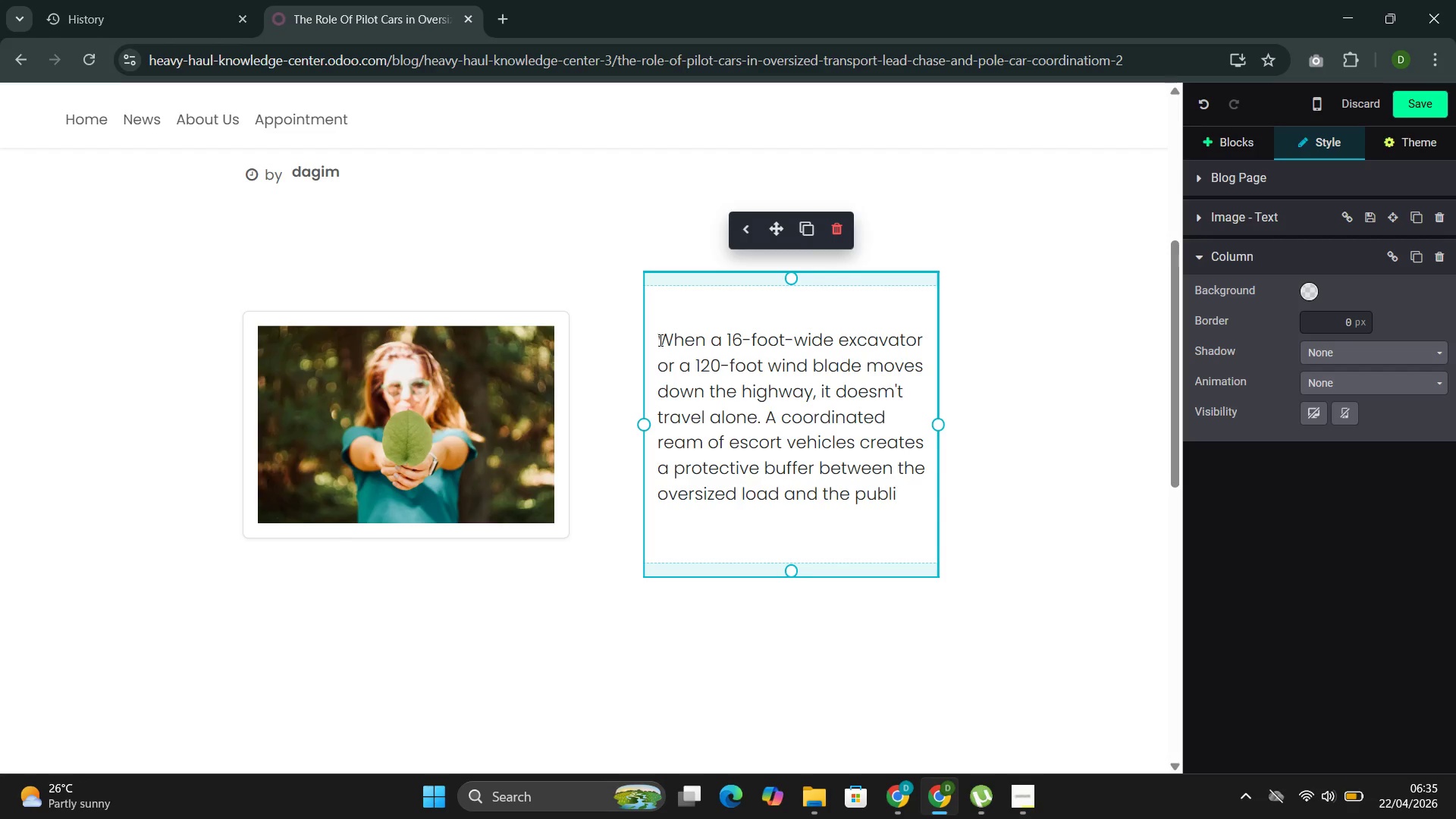 
type(c, serving as the eyes and ears that prevent strikes, manage trafic)
 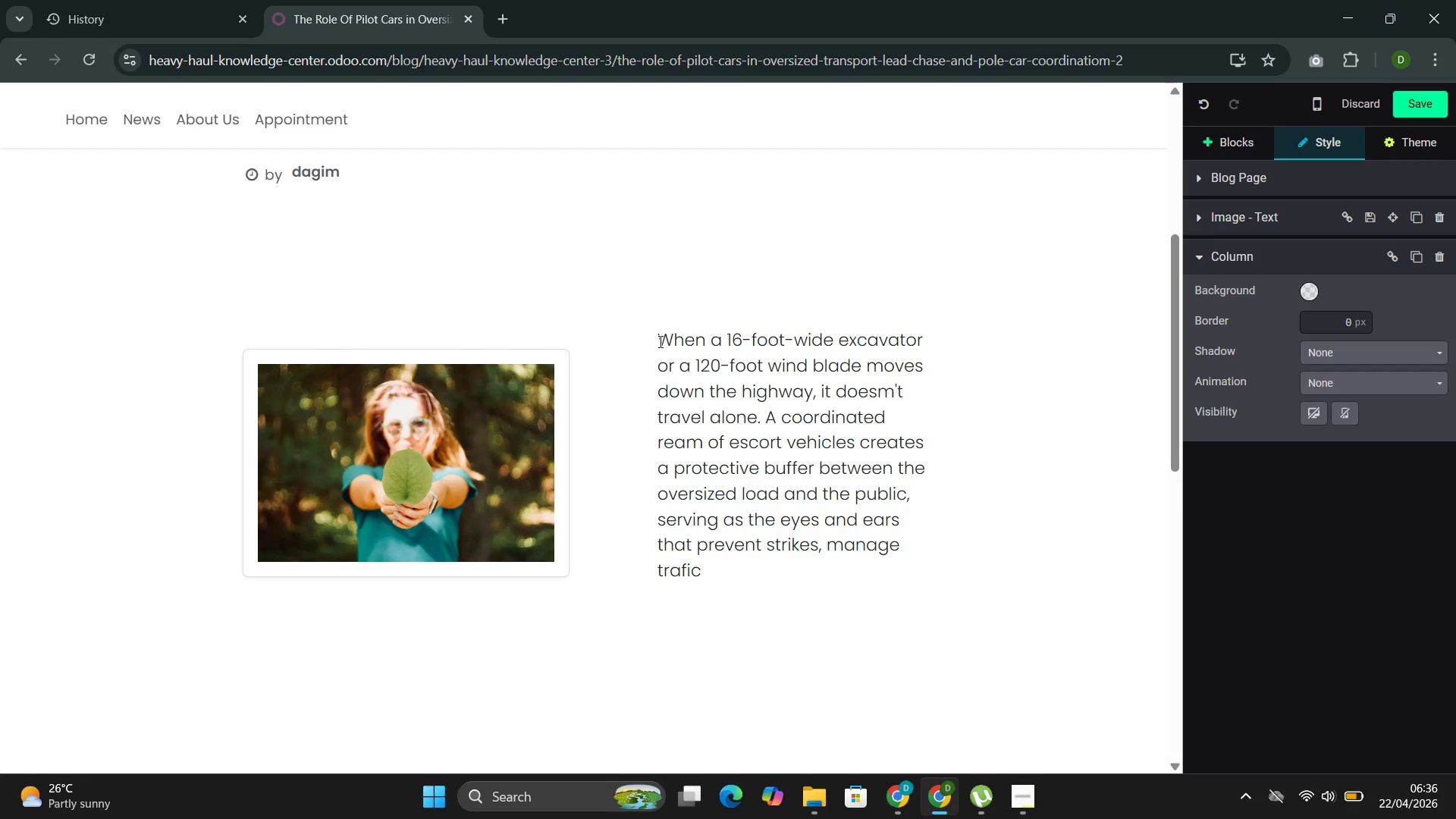 
key(ArrowLeft)
 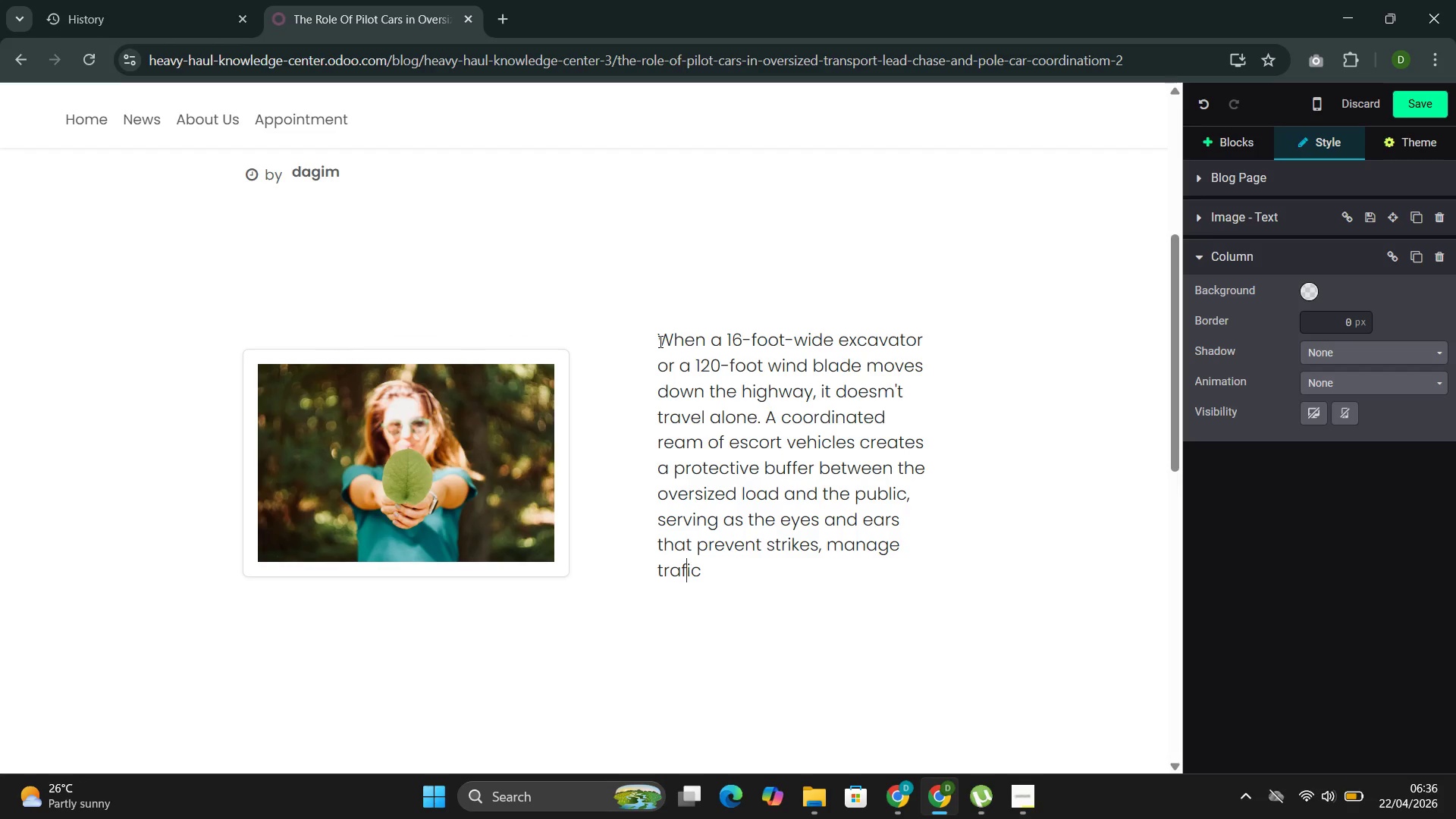 
key(ArrowLeft)
 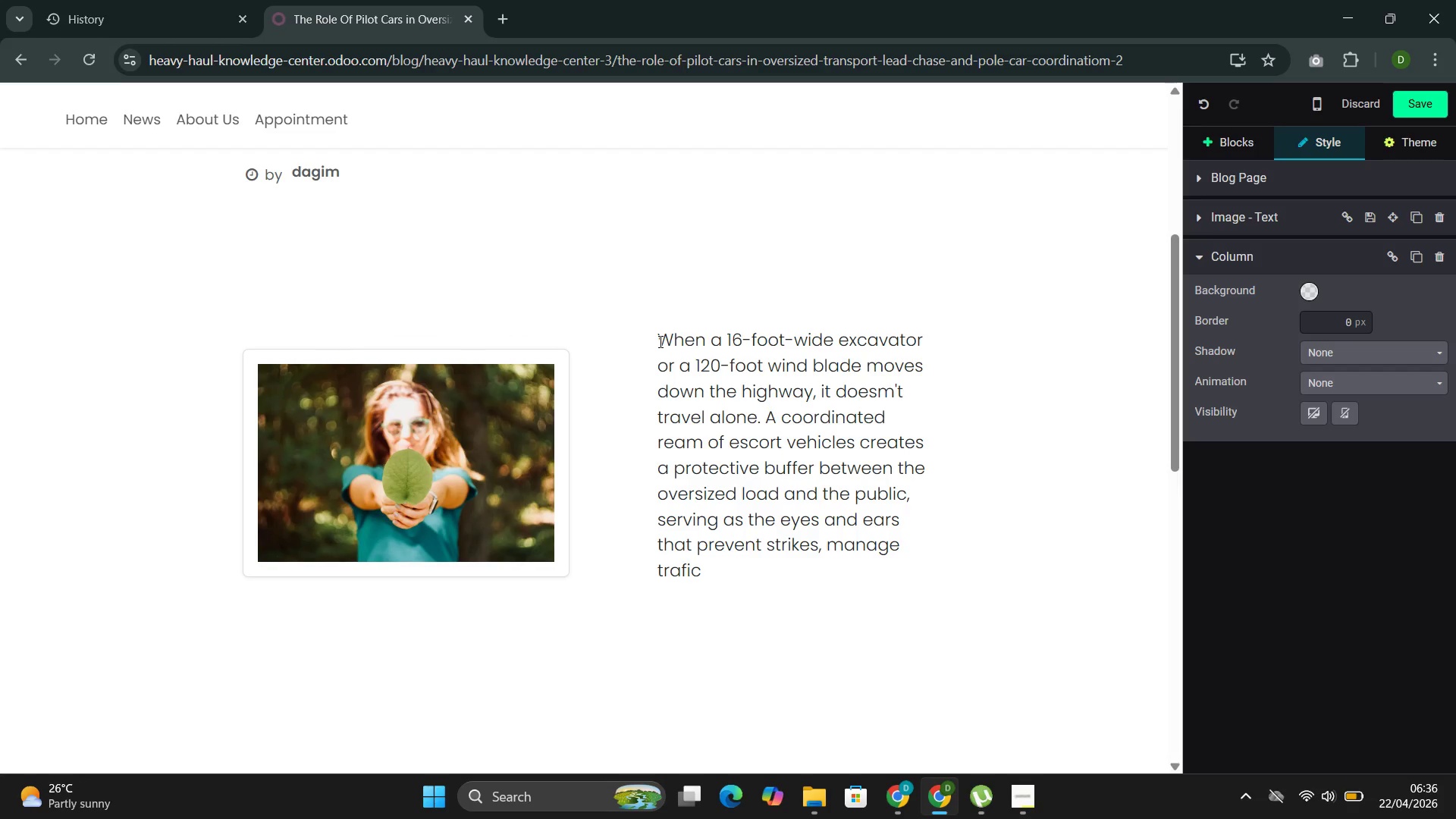 
key(F)
 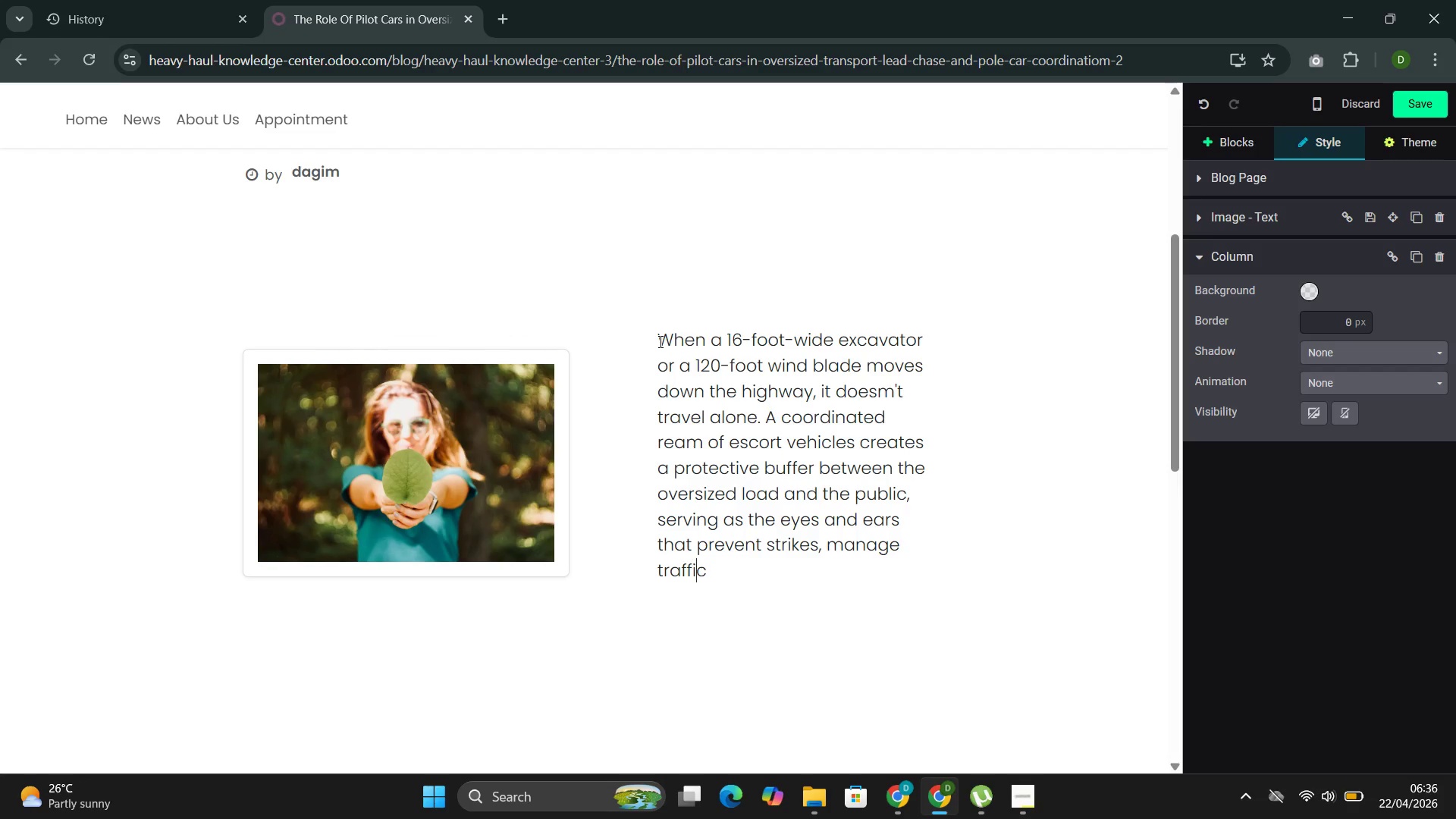 
key(ArrowRight)
 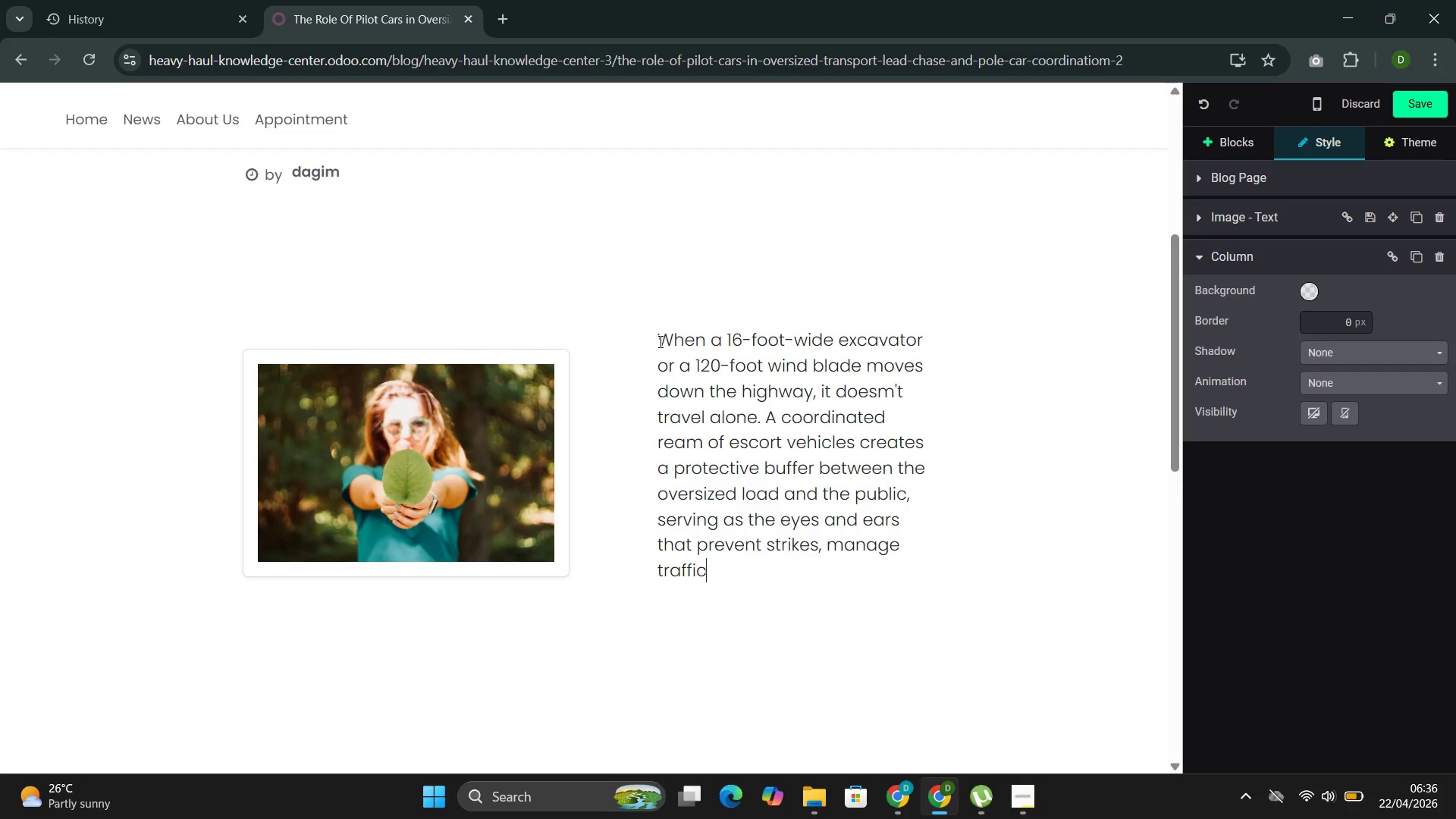 
key(ArrowRight)
 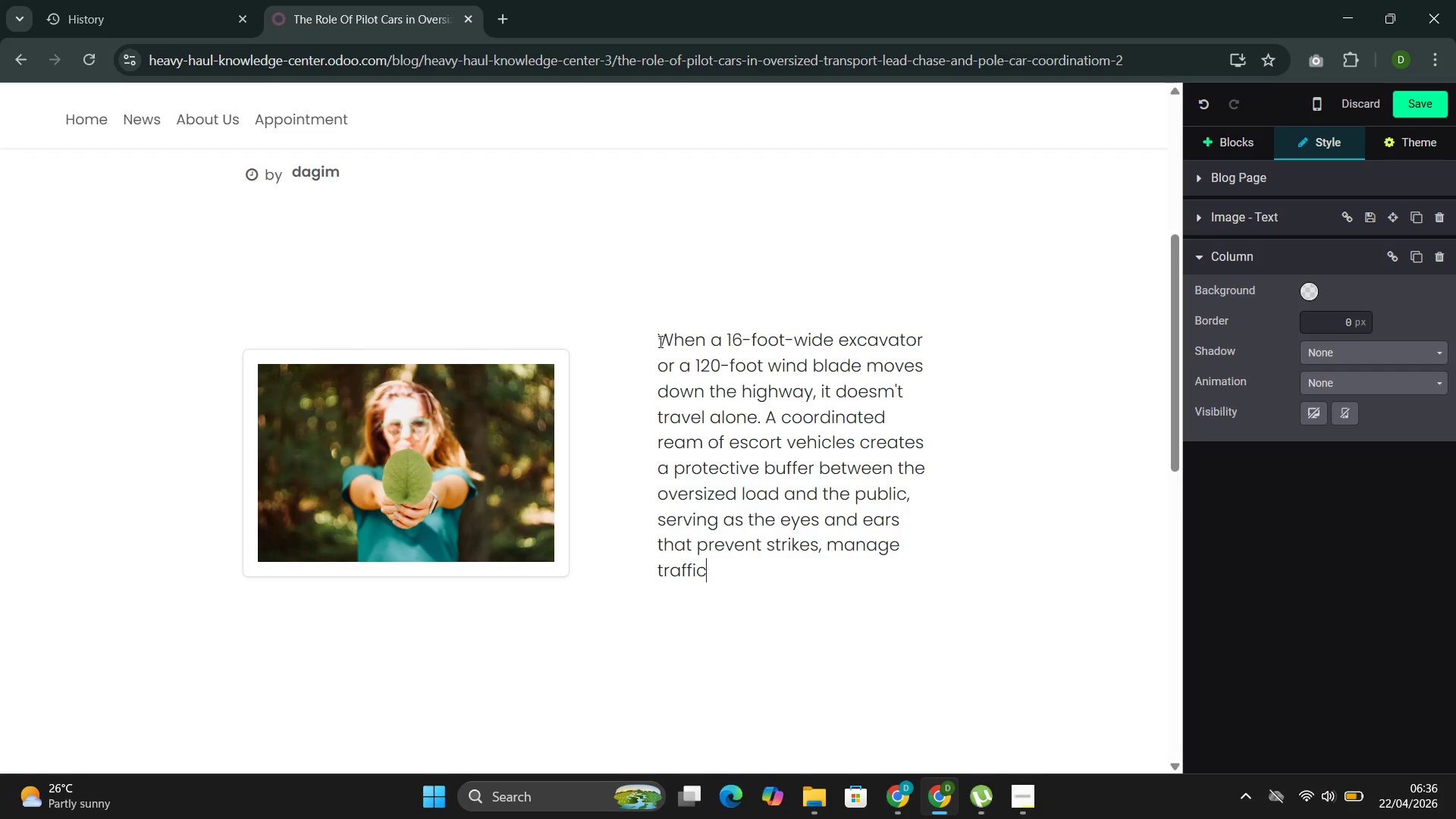 
type(, and keep the move compliant with state regulation )
key(Backspace)
type(.)
 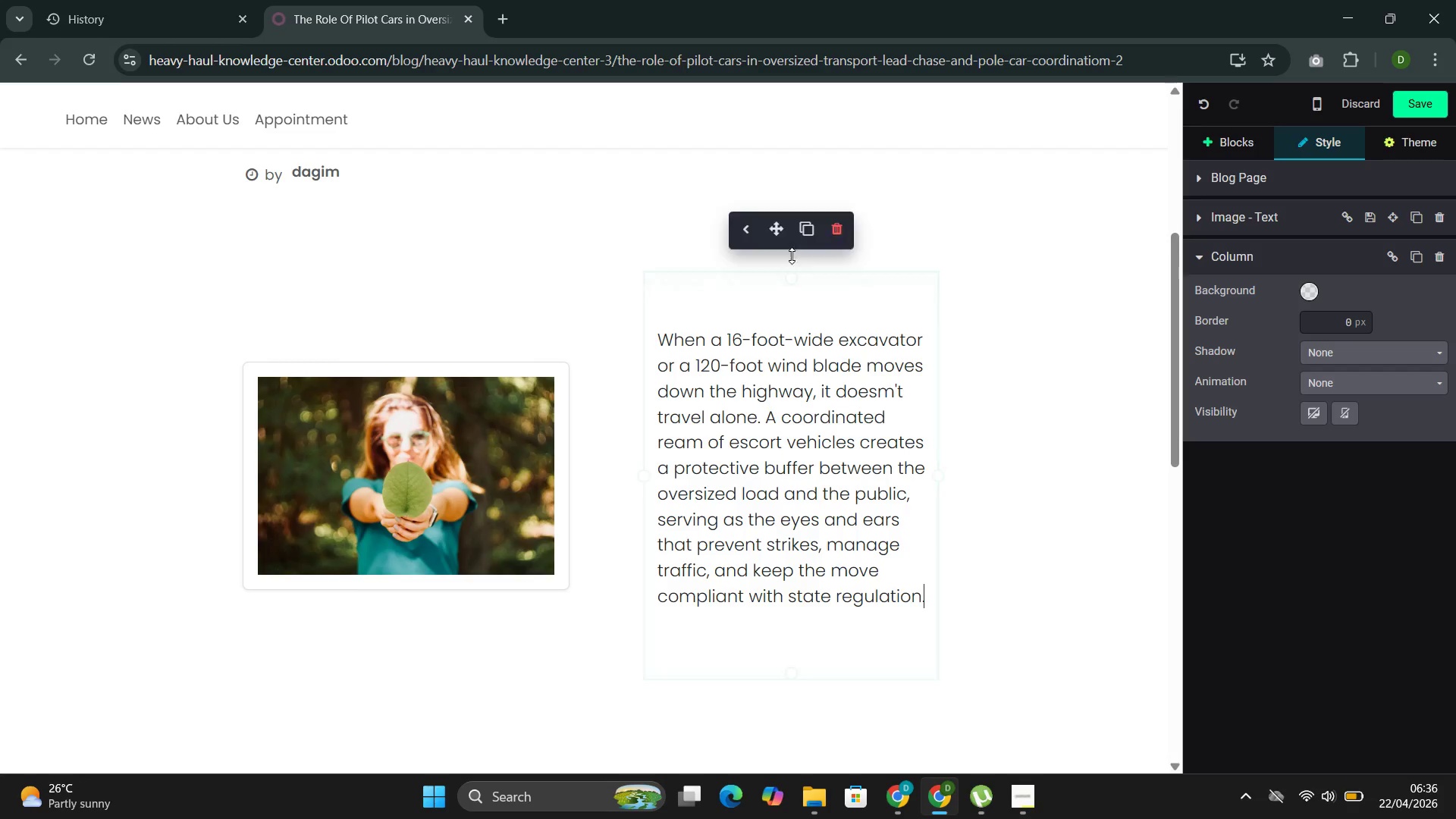 
left_click([1212, 144])
 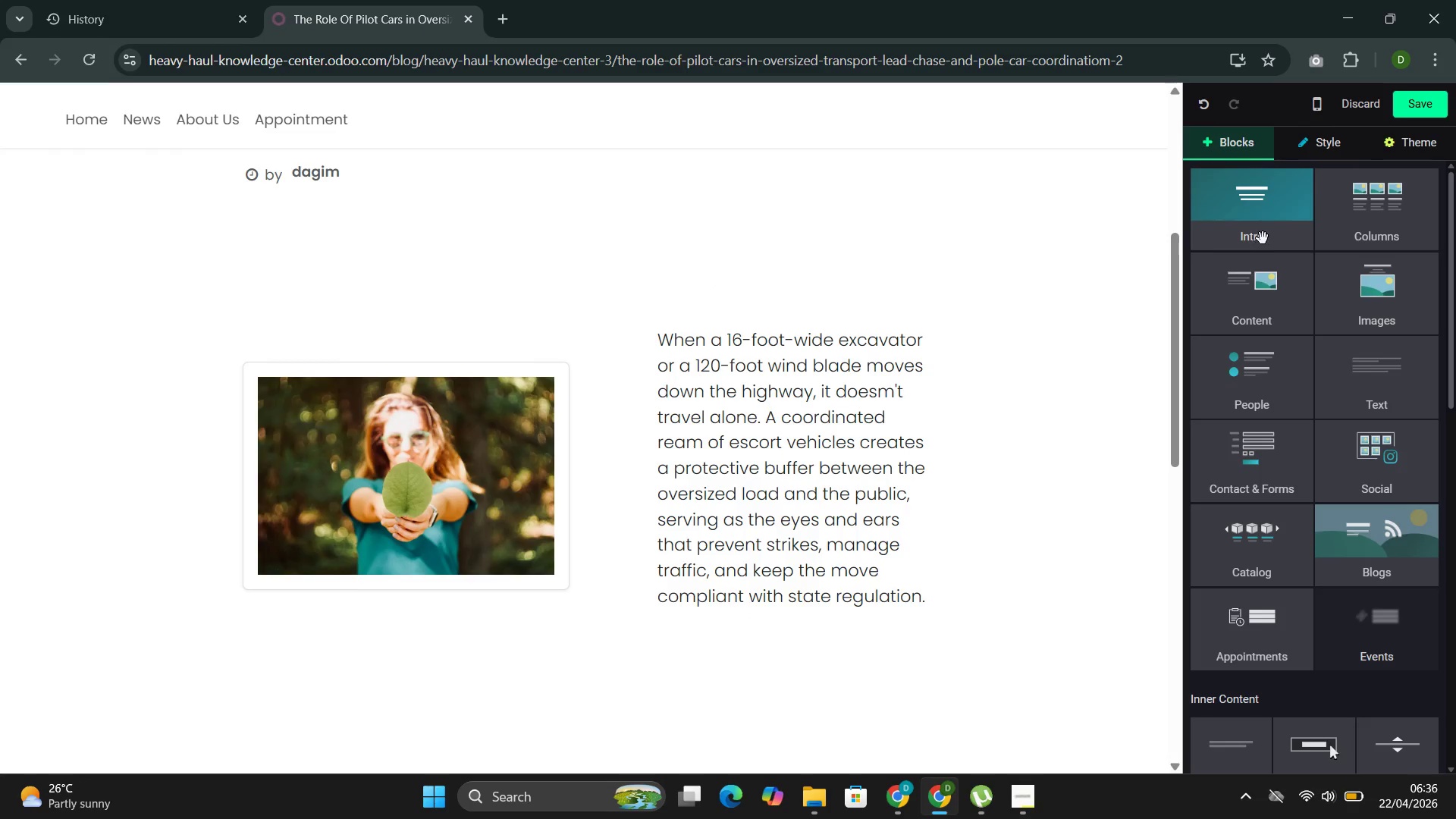 
left_click([1259, 297])
 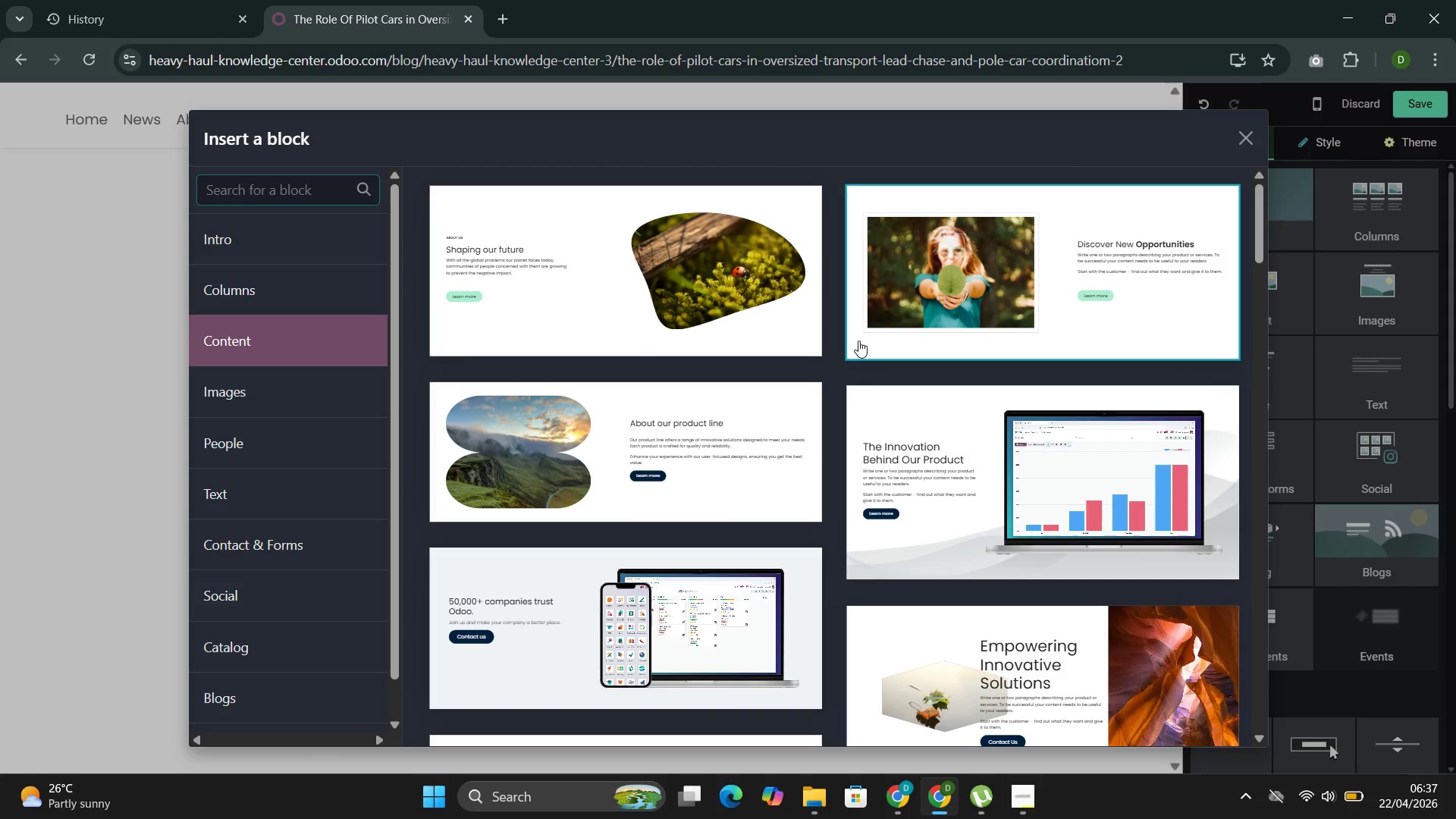 
left_click([604, 320])
 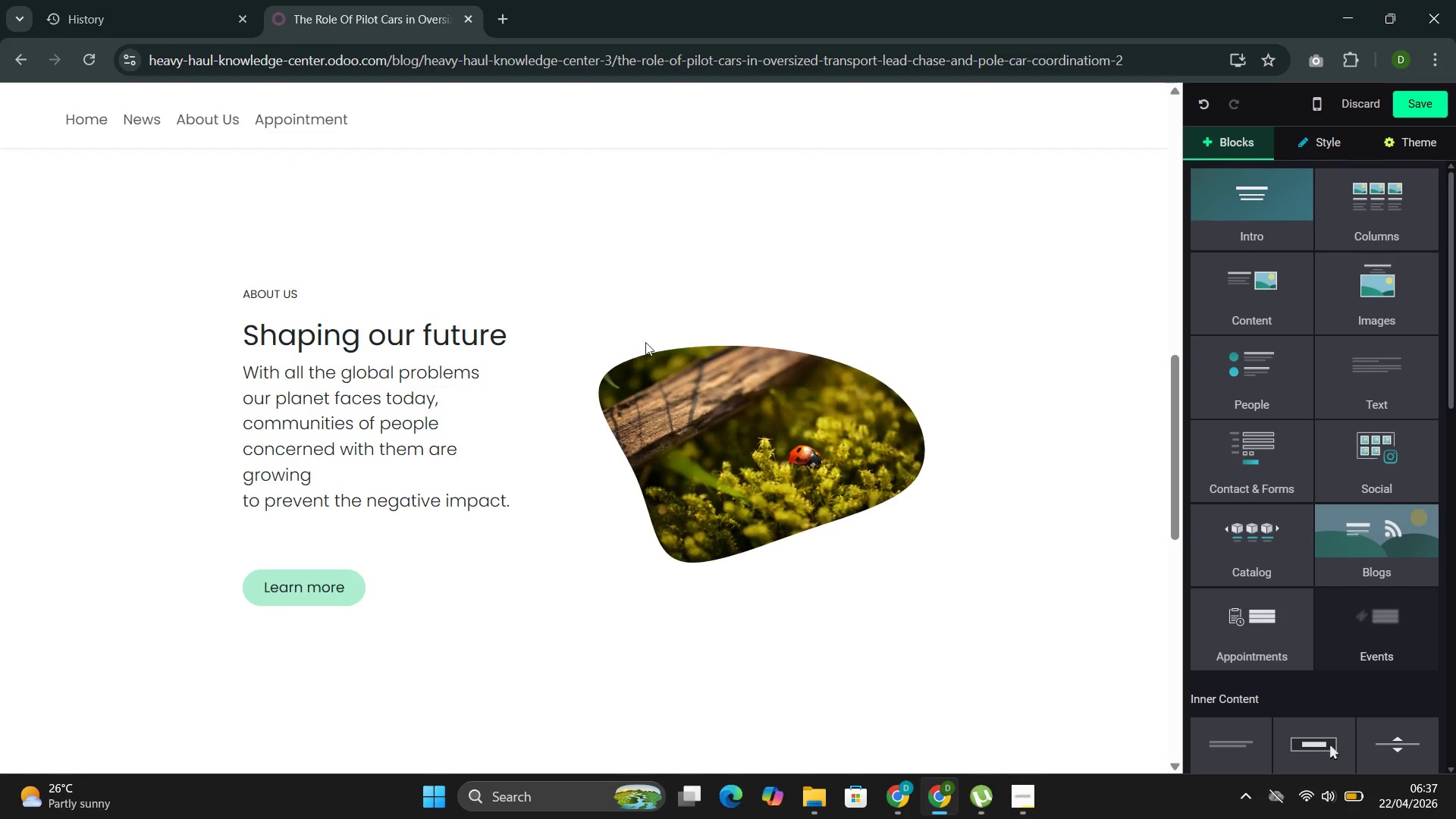 
left_click([701, 391])
 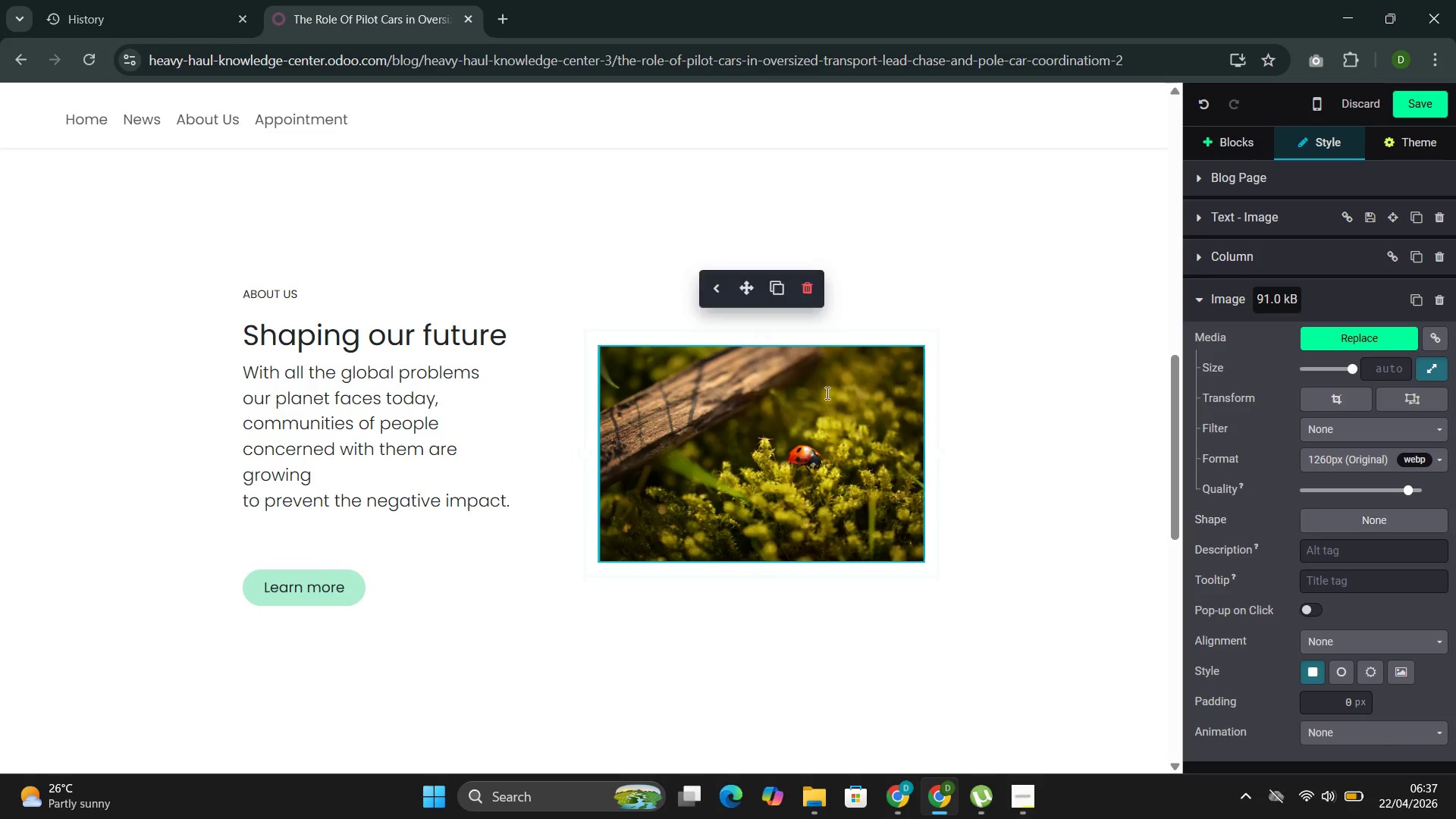 
wait(7.36)
 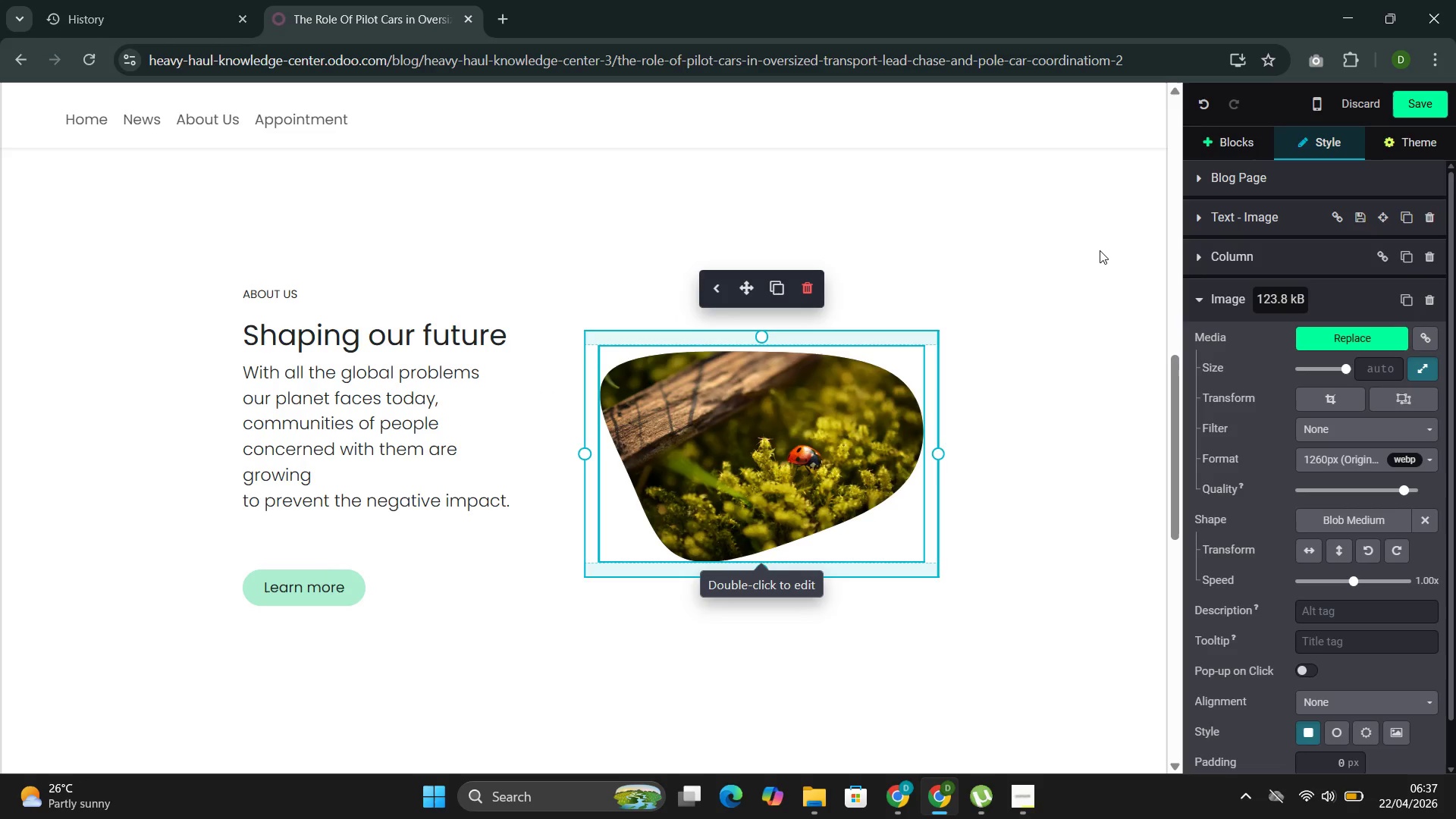 
left_click_drag(start_coordinate=[515, 326], to_coordinate=[246, 288])
 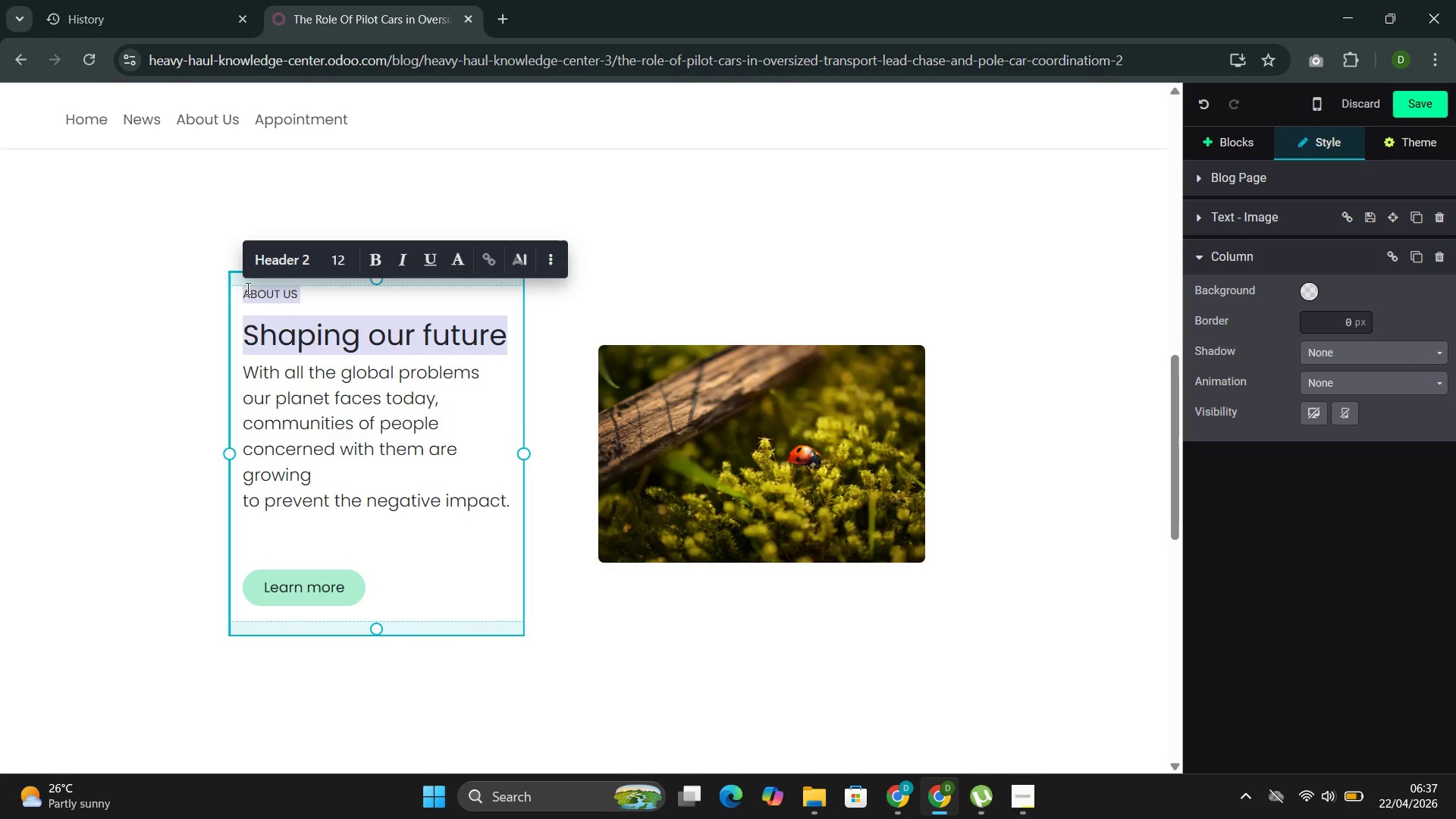 
key(Backspace)
 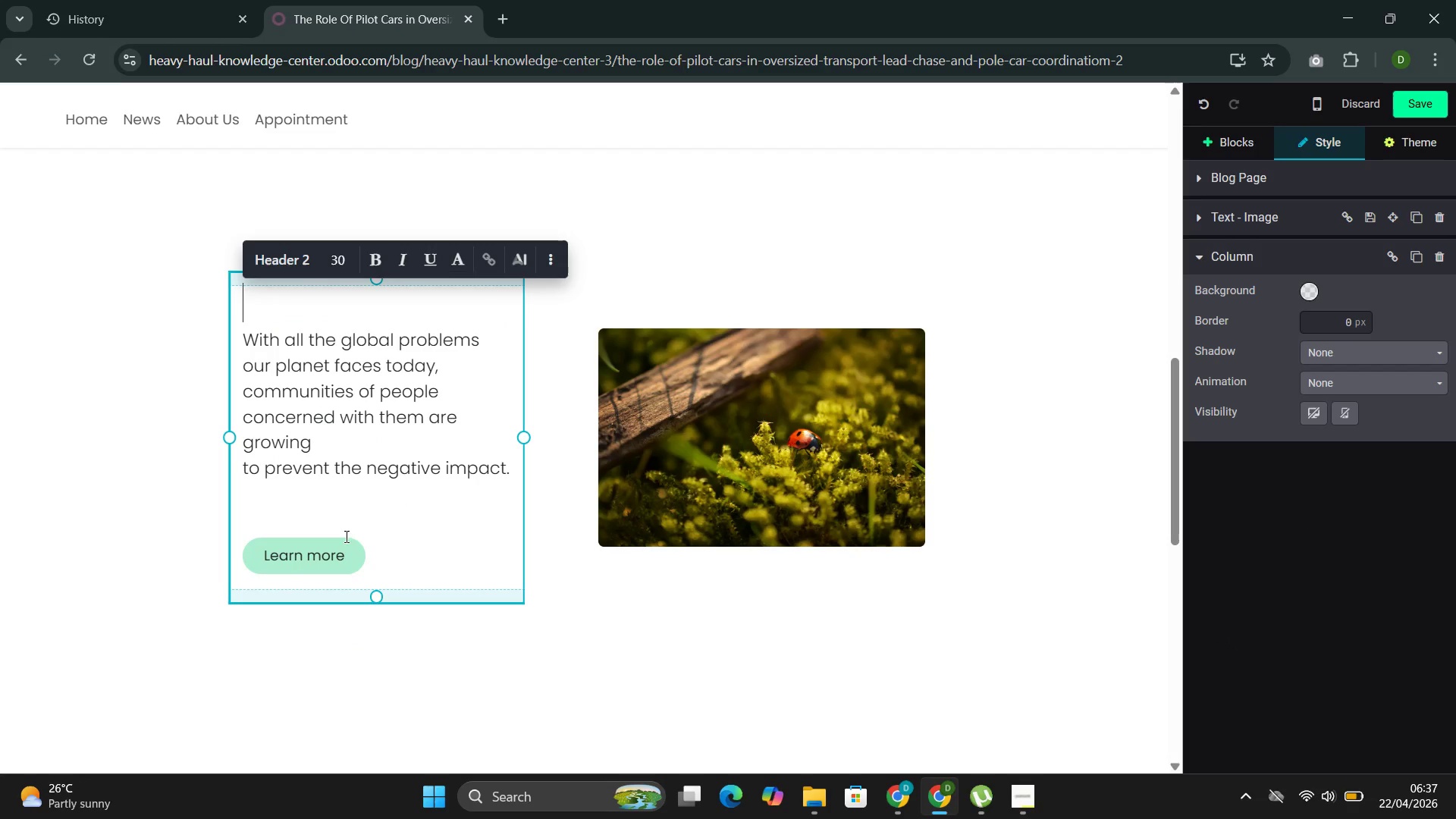 
left_click([346, 547])
 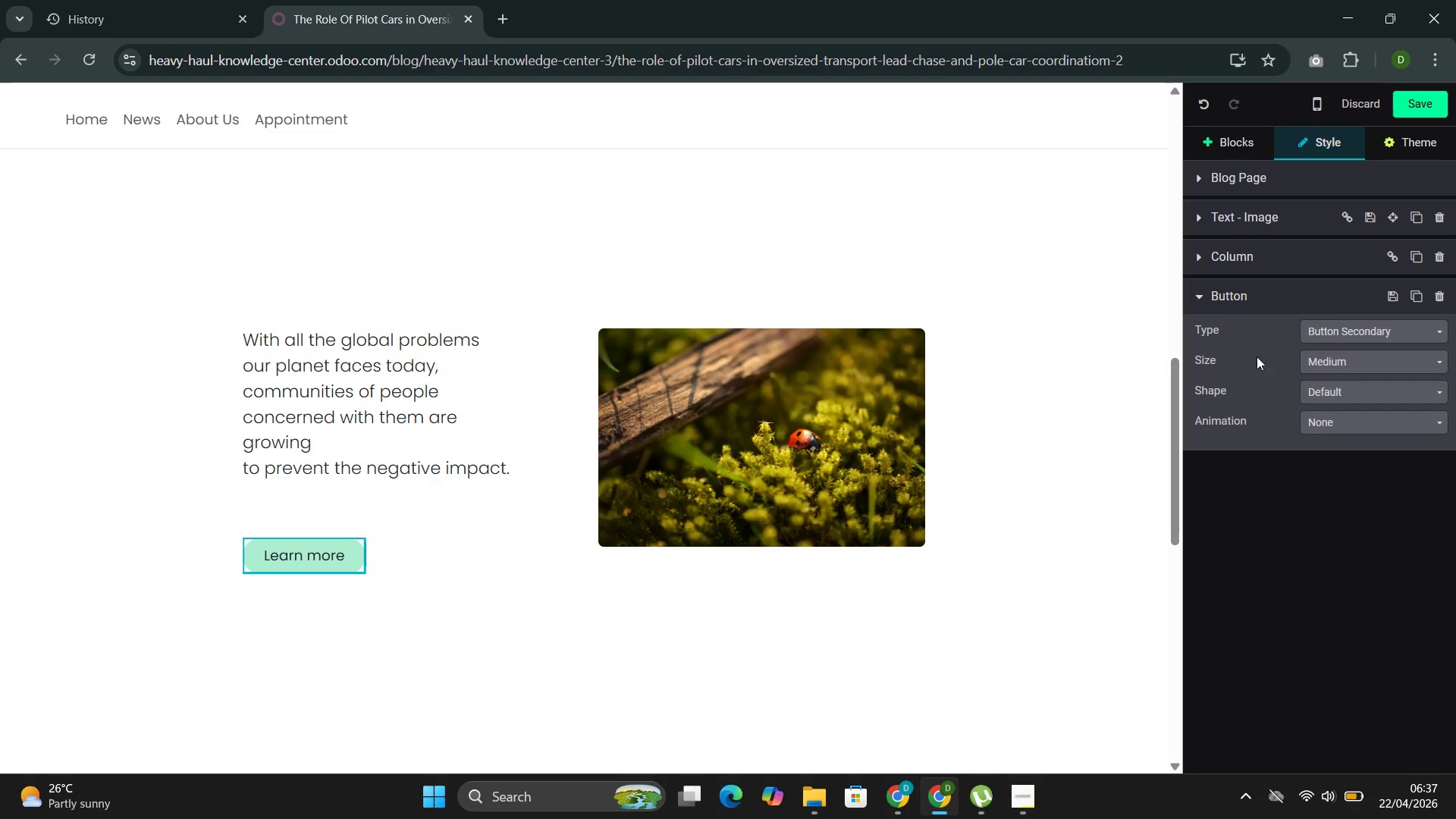 
left_click([1438, 296])
 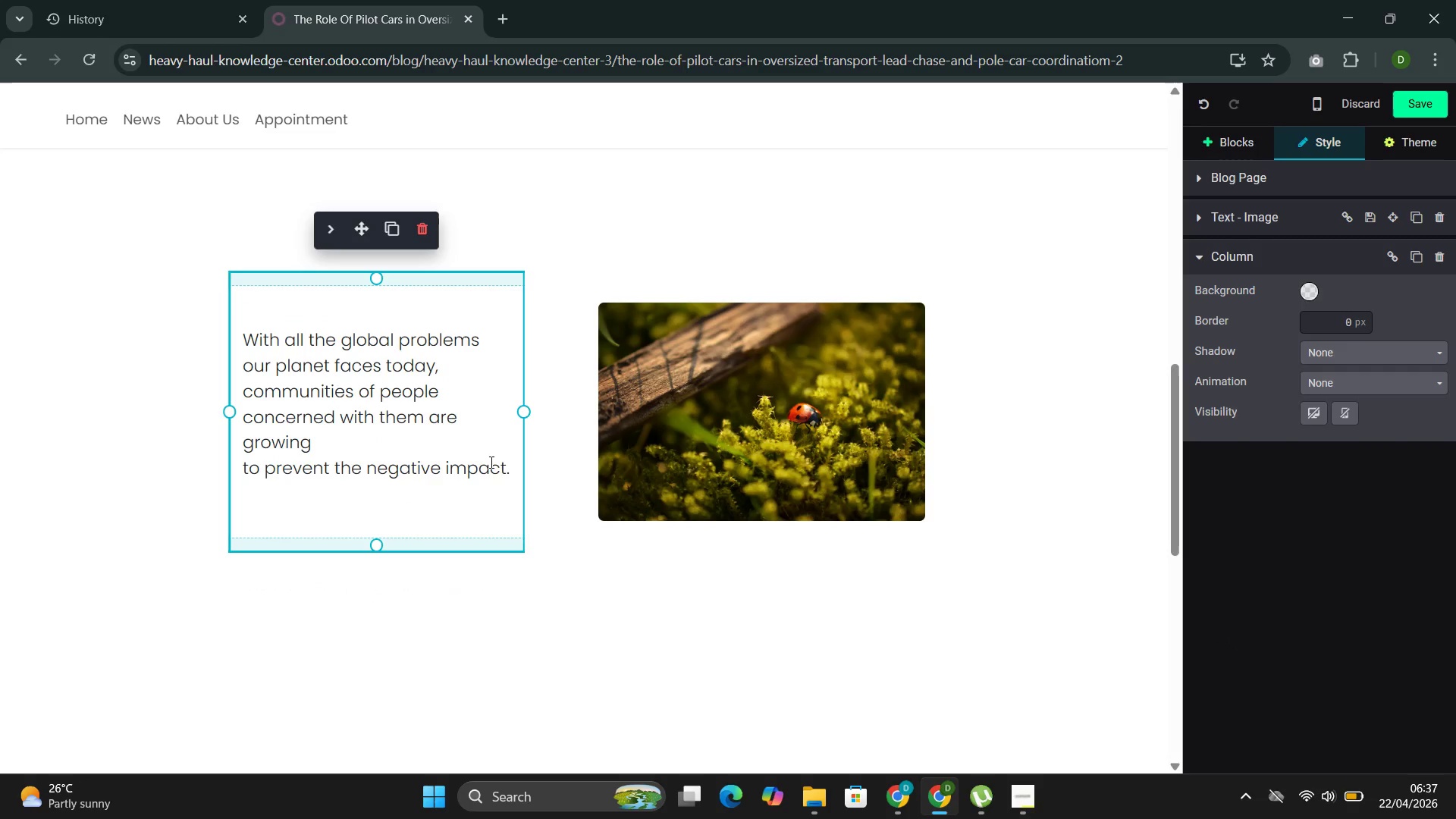 
left_click_drag(start_coordinate=[514, 470], to_coordinate=[256, 342])
 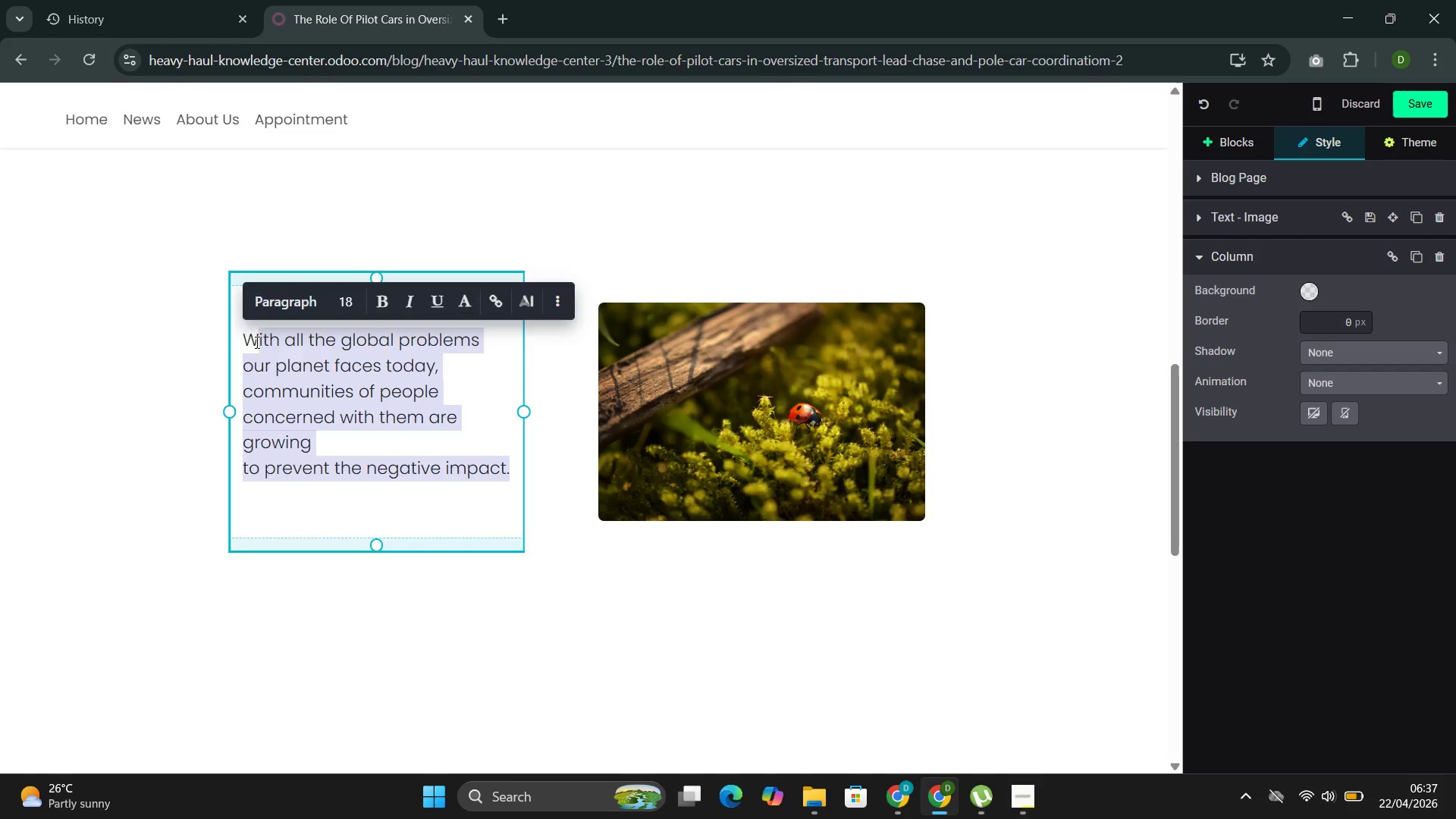 
key(Backspace)
 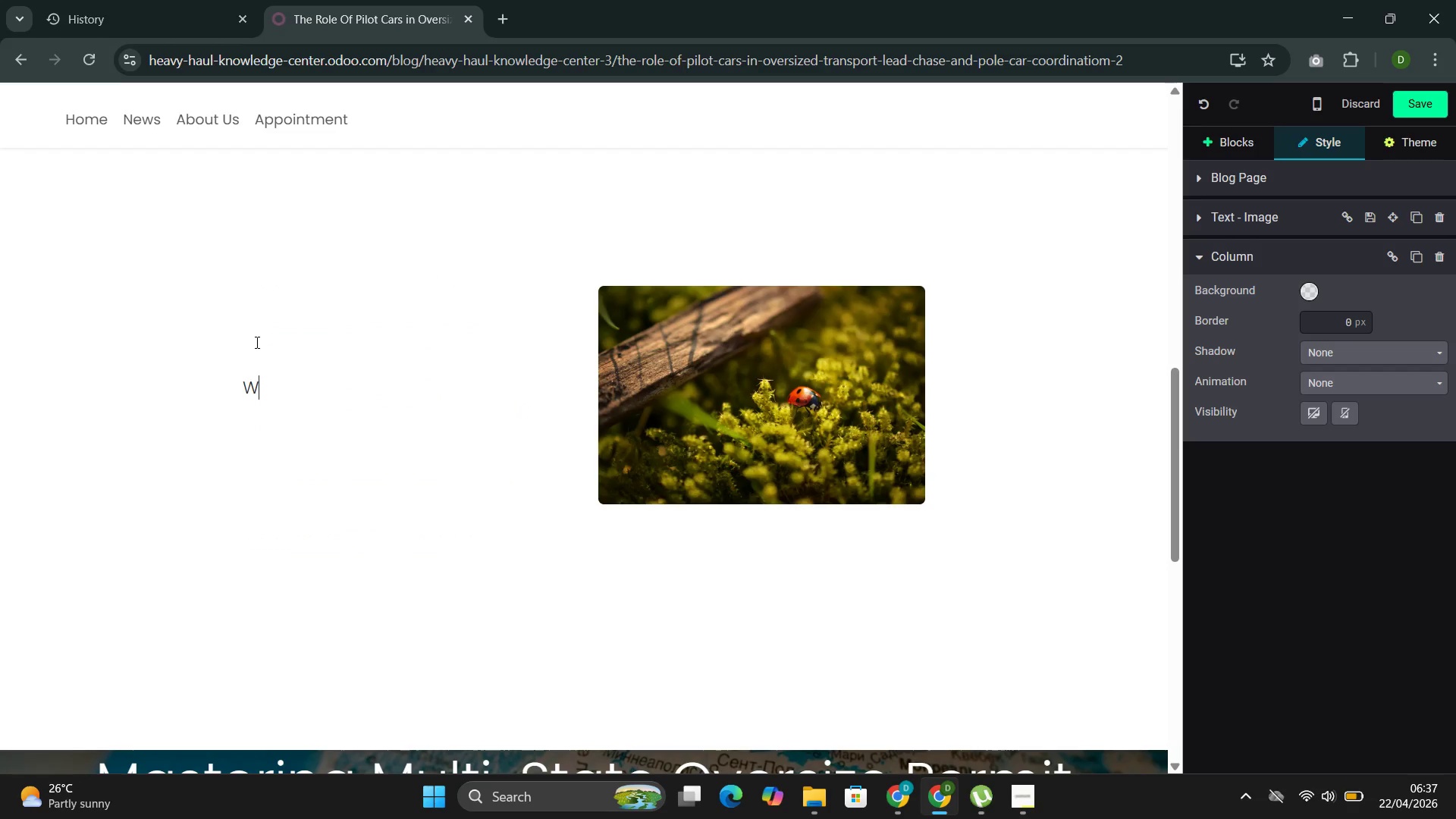 
key(Backspace)
 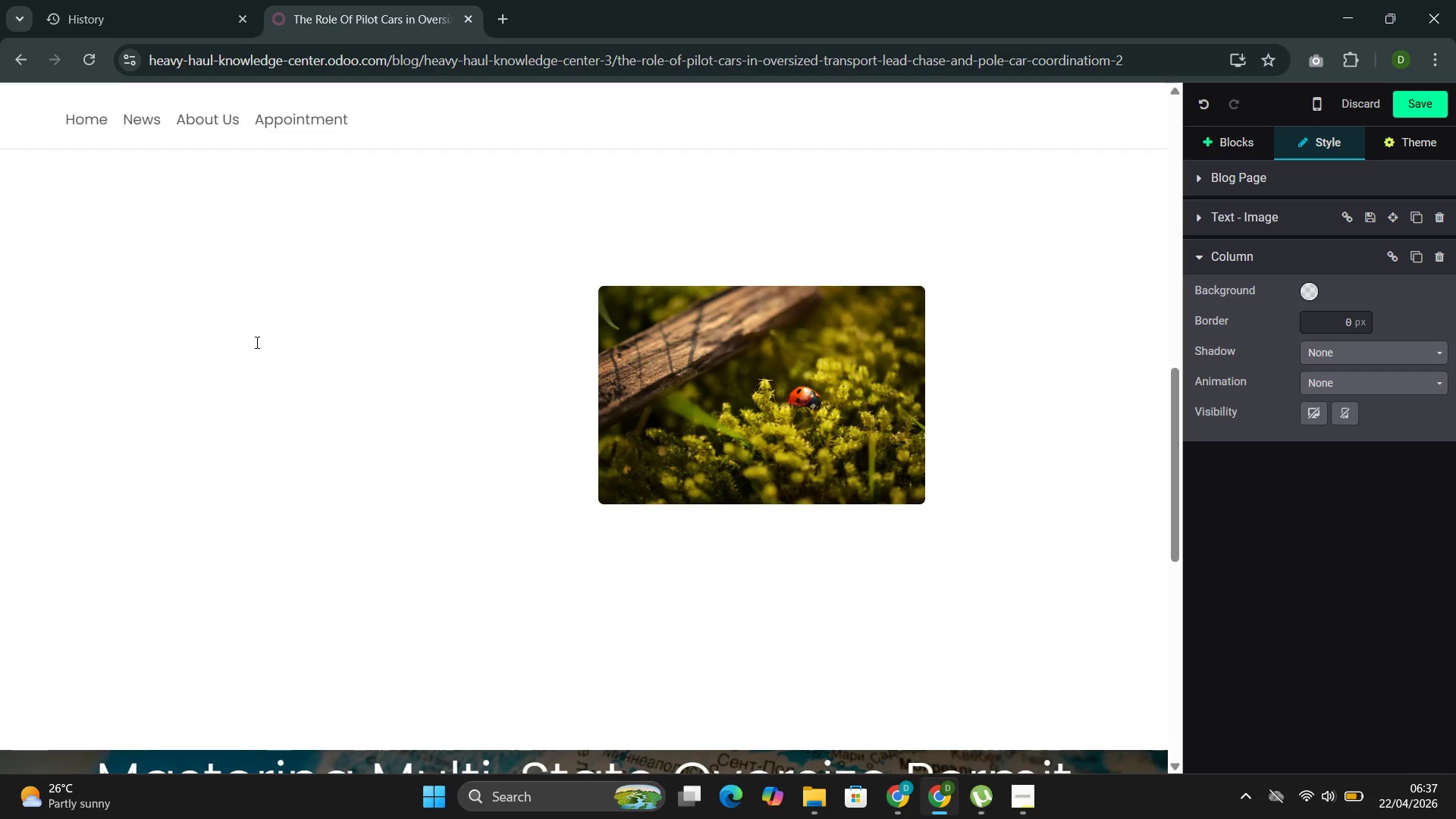 
type(For Project manager unfamiliar with heau)
key(Backspace)
type(vy haul loge)
key(Backspace)
type(istic )
key(Backspace)
type(, Understanding when and why different type )
key(Backspace)
type(s od )
key(Backspace)
key(Backspace)
type(f escort vehicles are reqire)
 